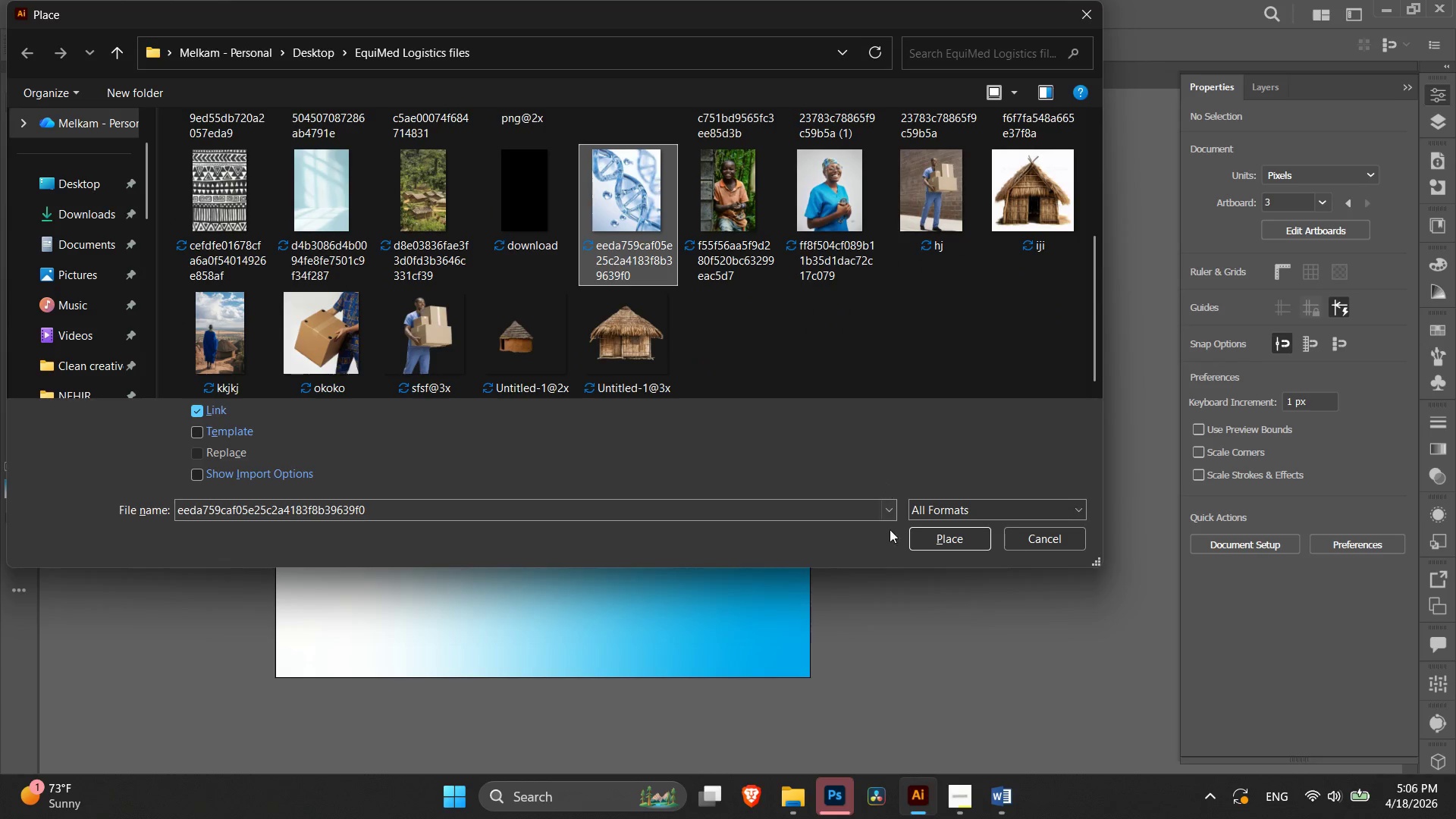 
left_click([928, 529])
 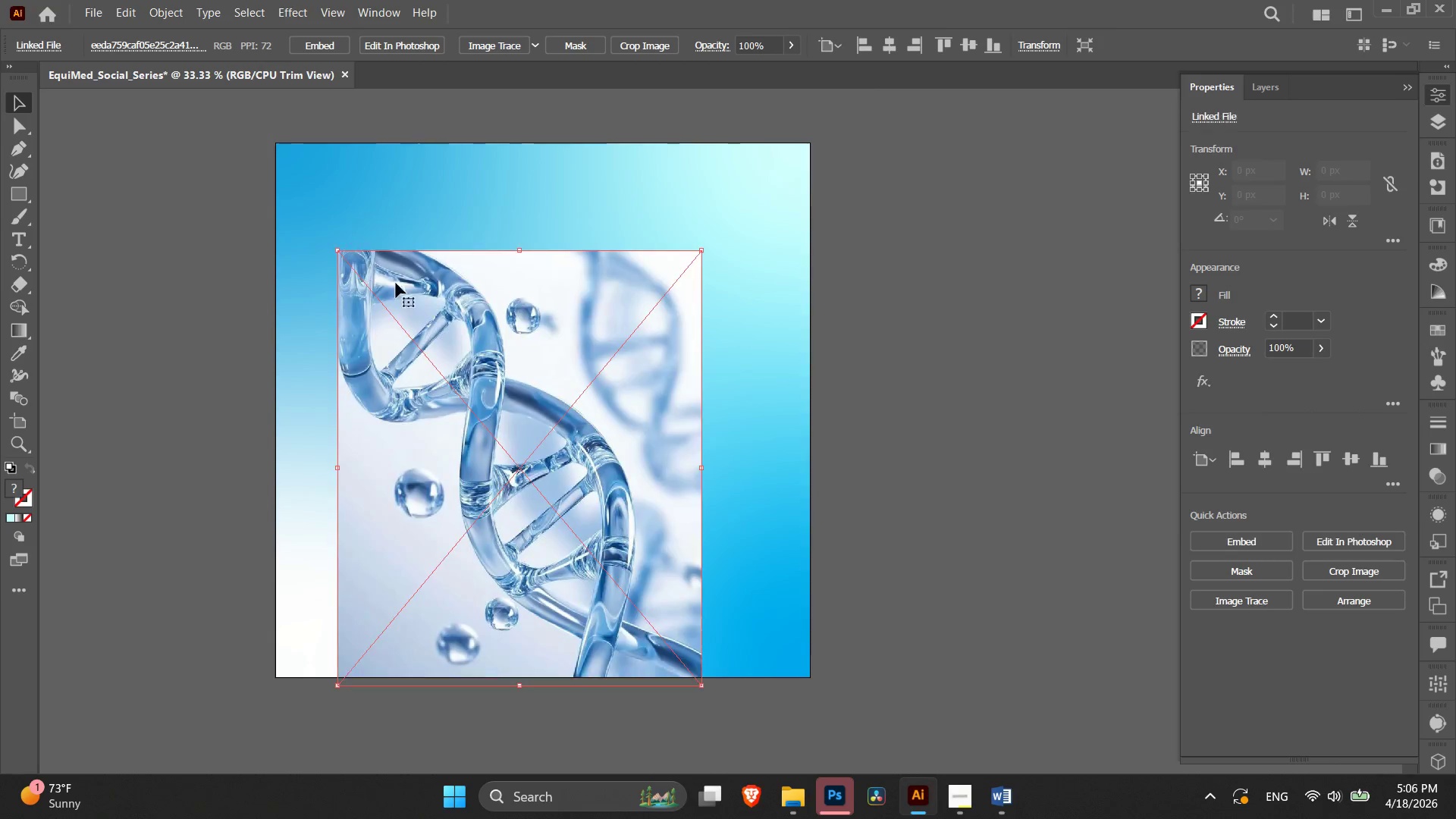 
left_click_drag(start_coordinate=[424, 340], to_coordinate=[363, 229])
 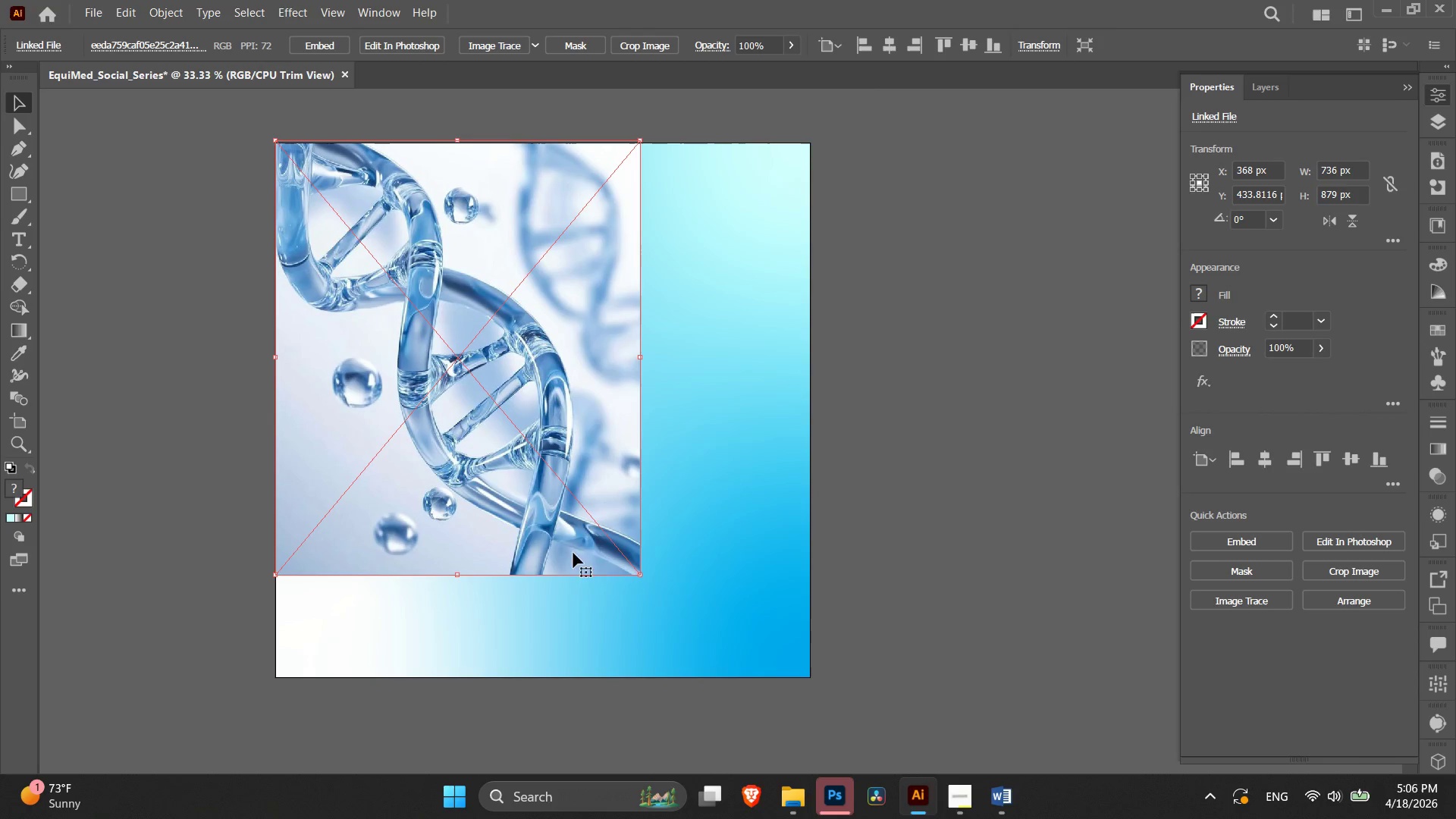 
hold_key(key=ShiftLeft, duration=1.88)
left_click_drag(start_coordinate=[642, 575], to_coordinate=[852, 793])
 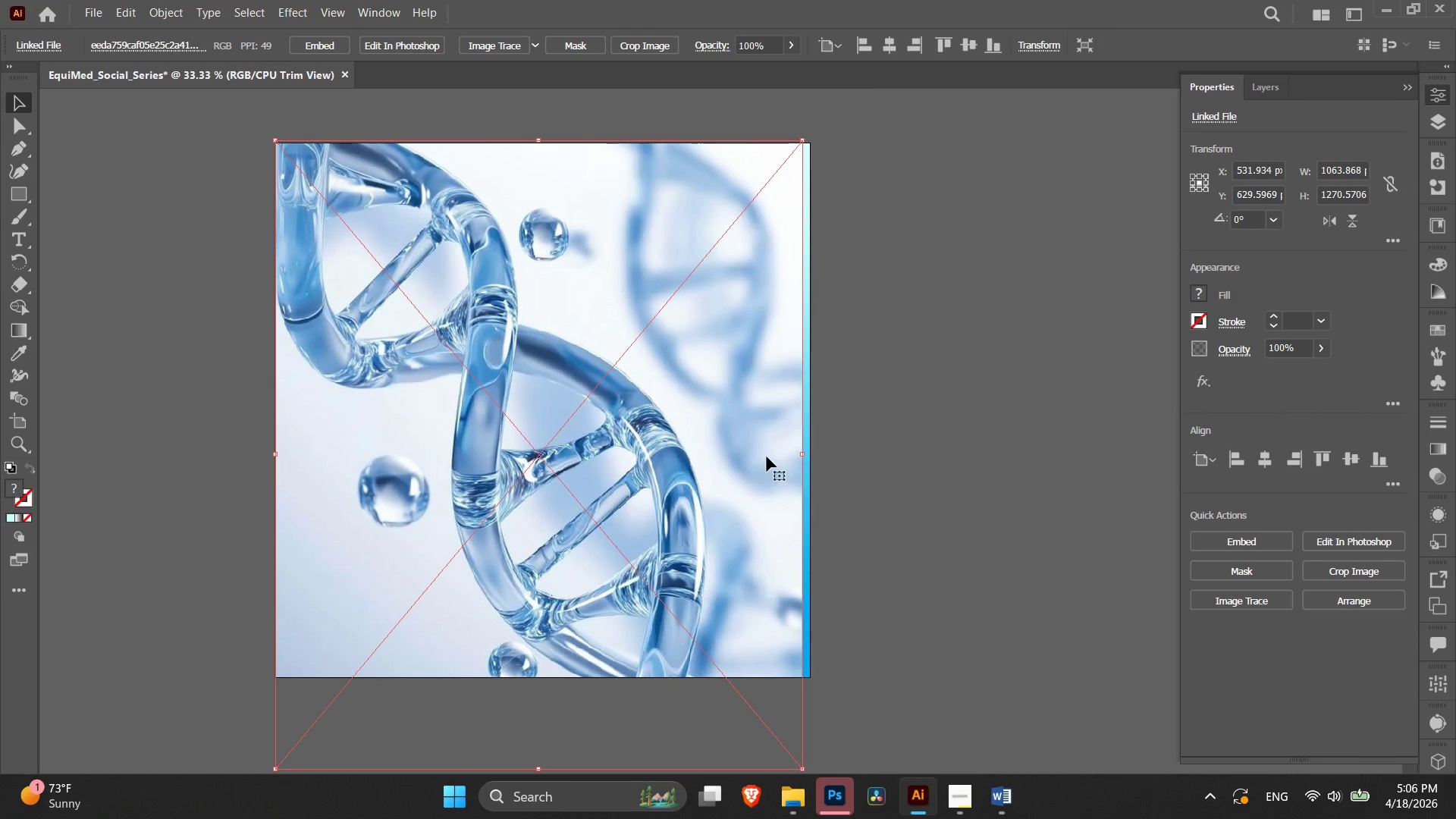 
hold_key(key=AltLeft, duration=0.84)
hold_key(key=ShiftLeft, duration=0.83)
left_click_drag(start_coordinate=[803, 456], to_coordinate=[826, 464])
 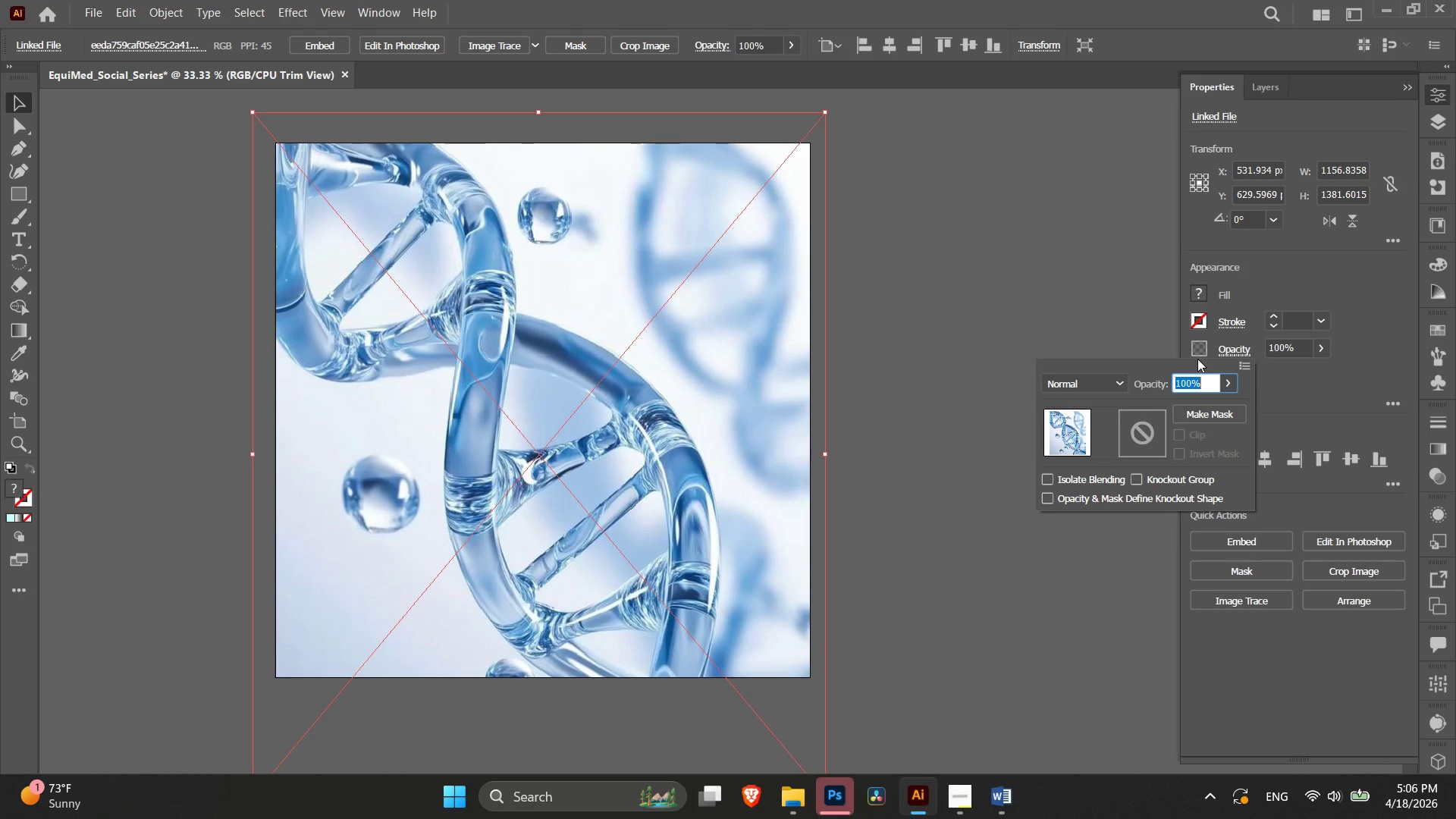 
left_click([1103, 379])
 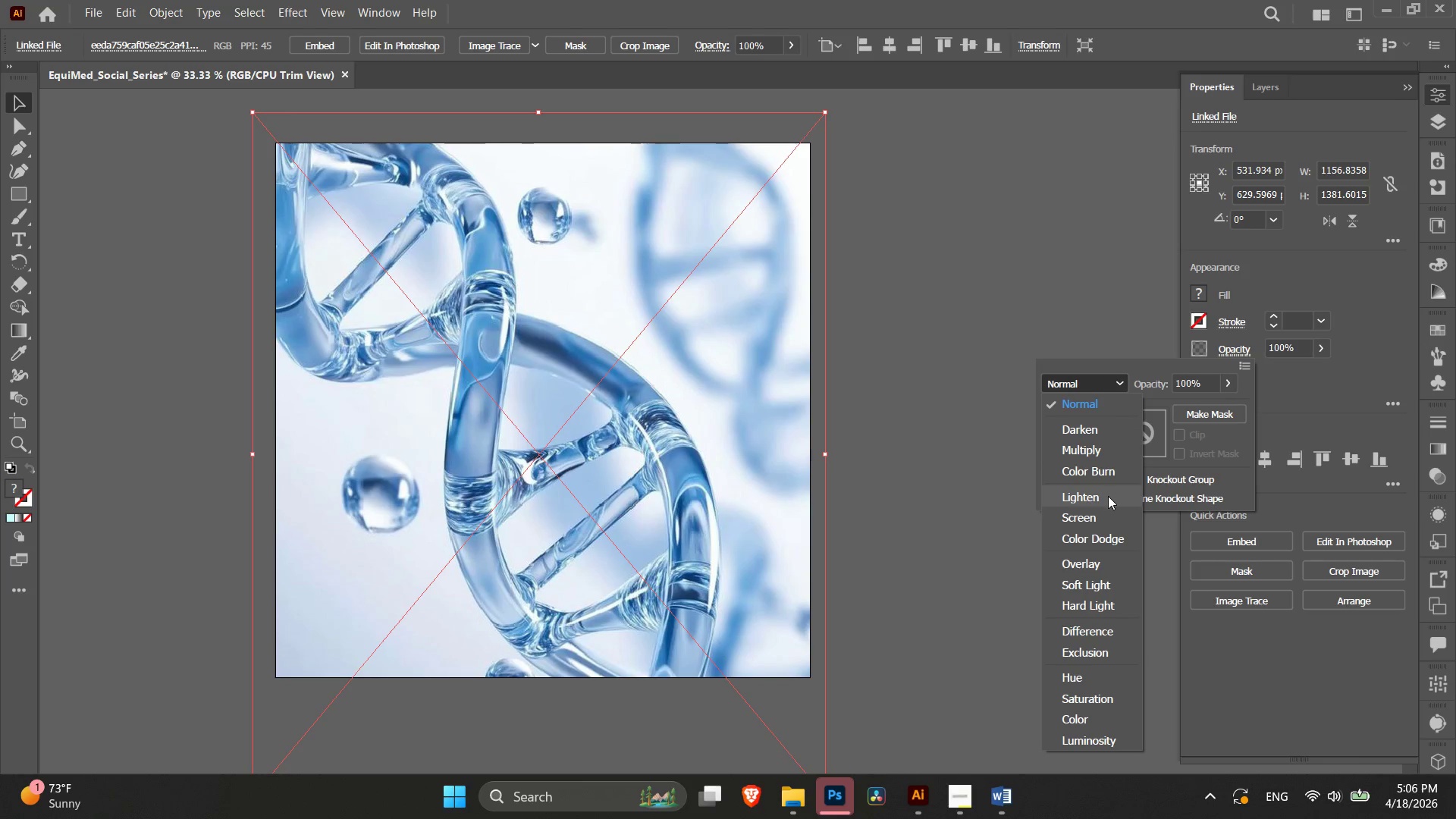 
left_click([1104, 479])
 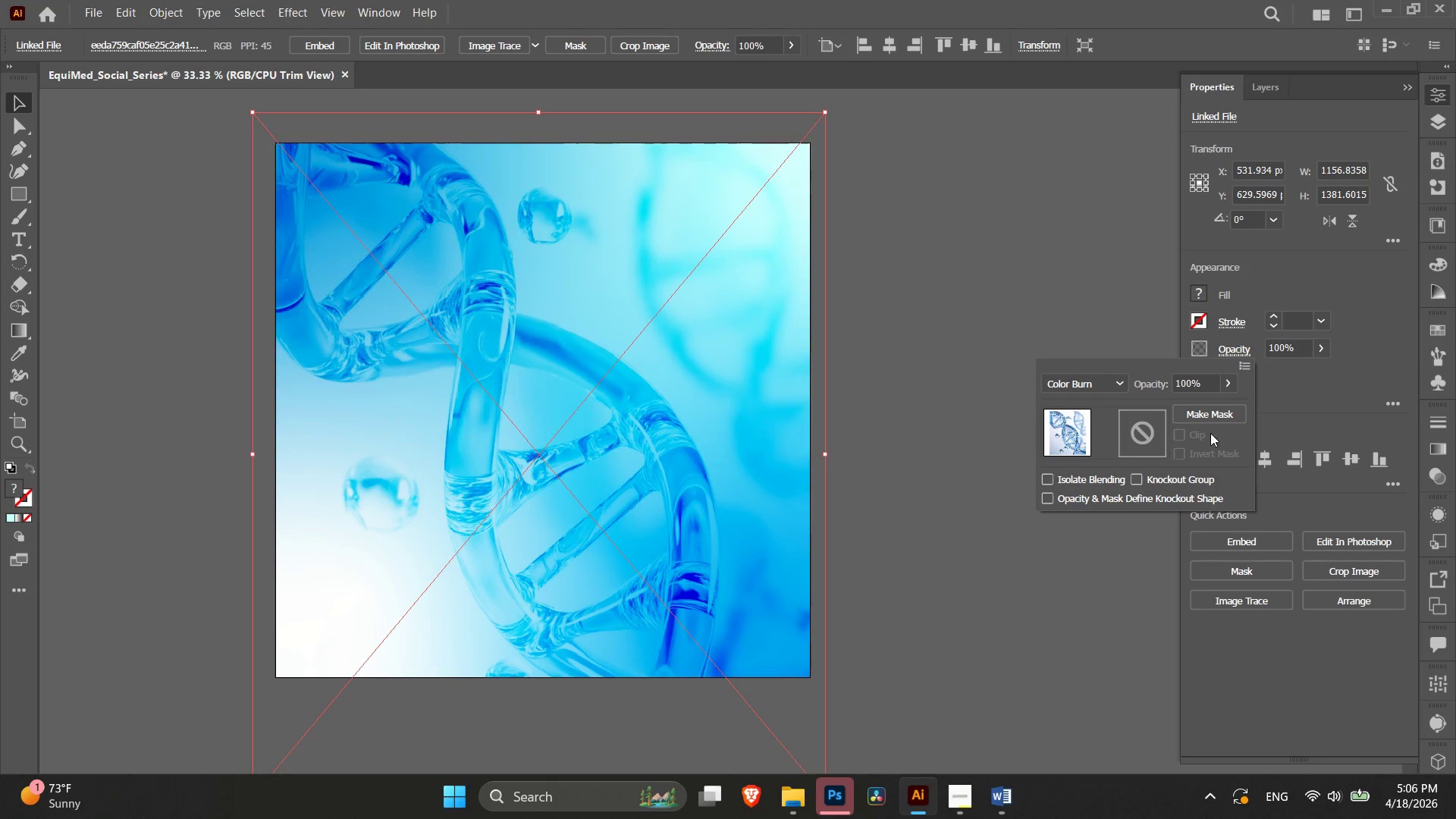 
left_click([1294, 397])
 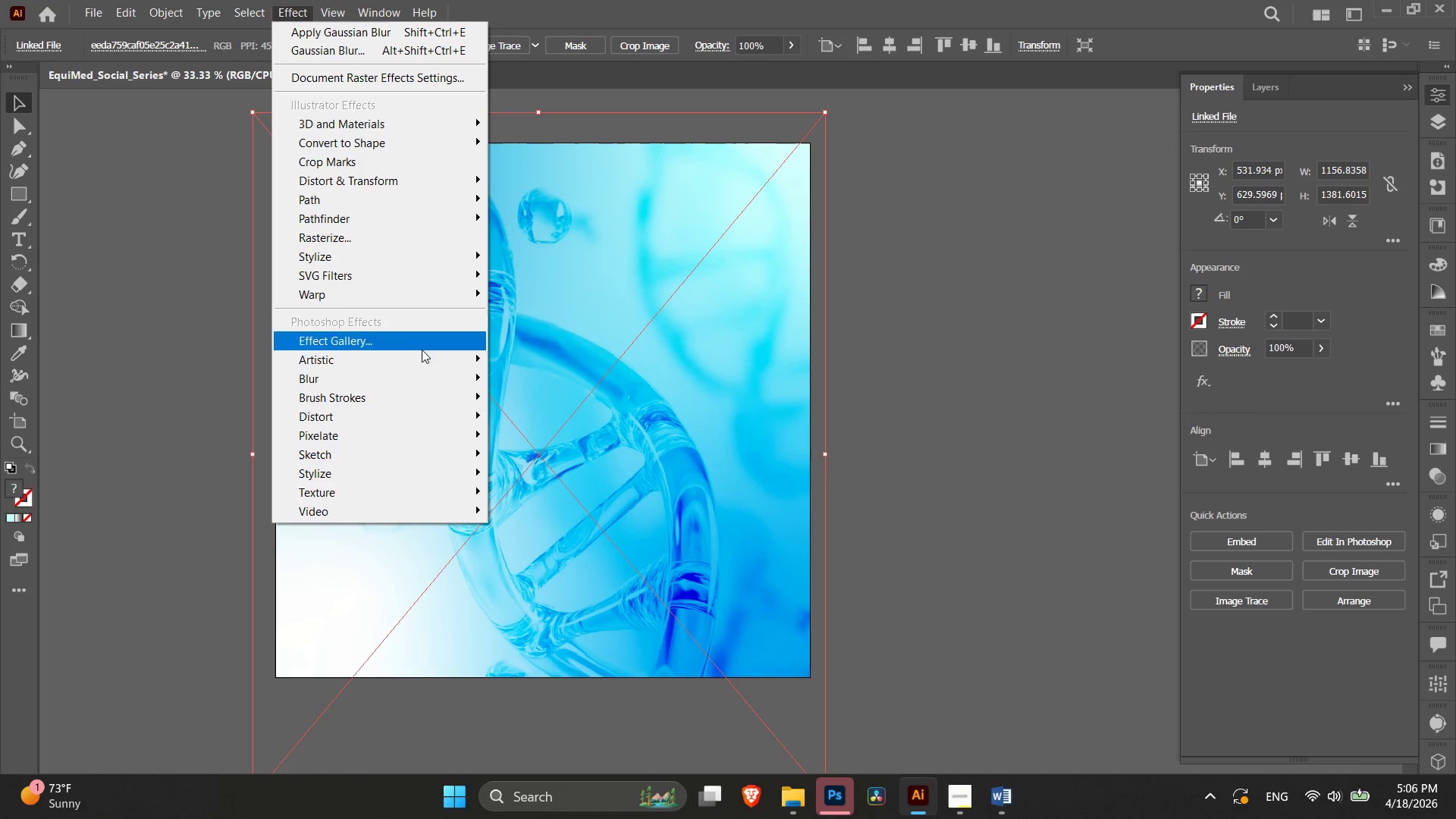 
left_click([566, 381])
 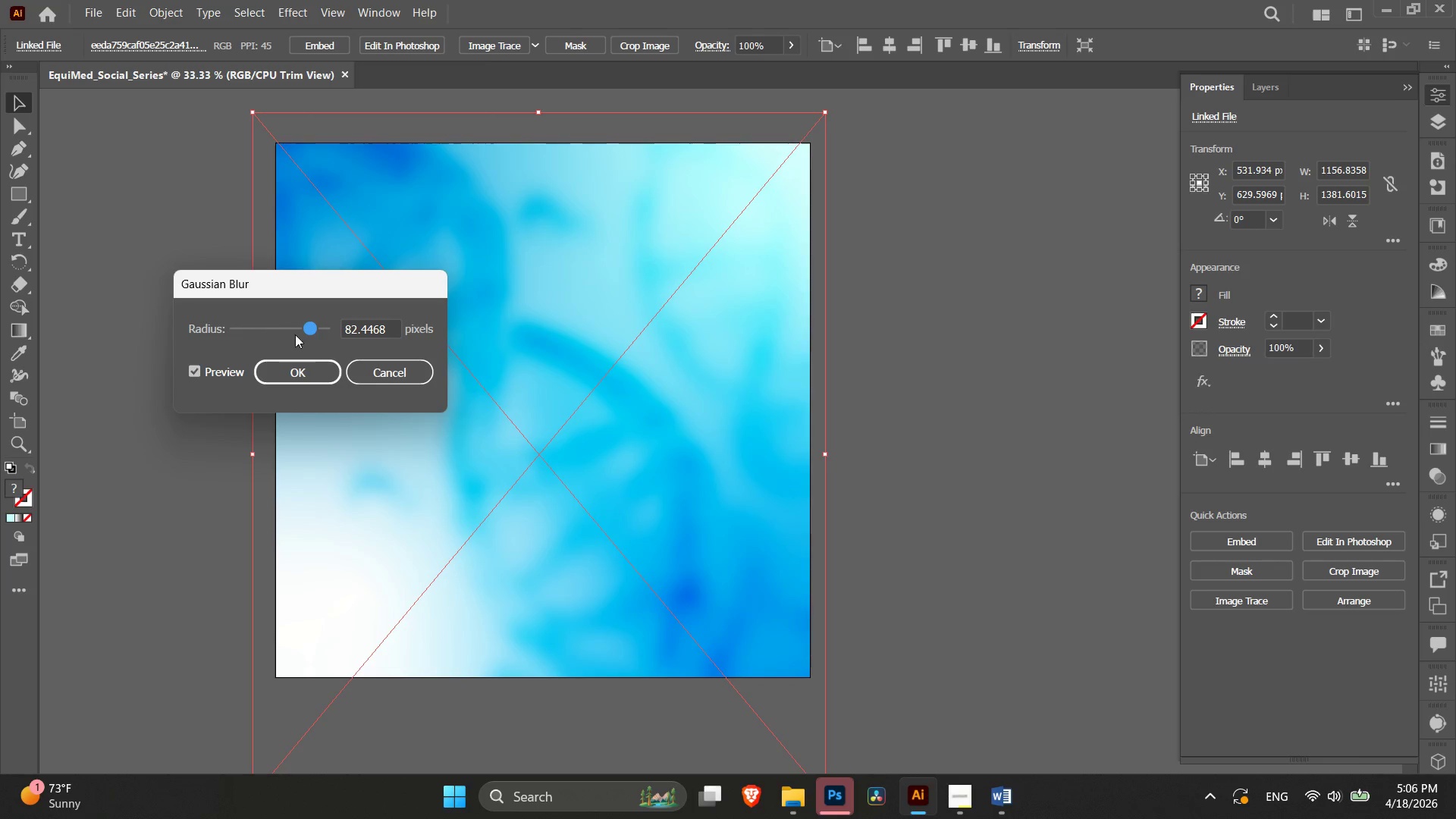 
left_click_drag(start_coordinate=[312, 365], to_coordinate=[319, 365])
 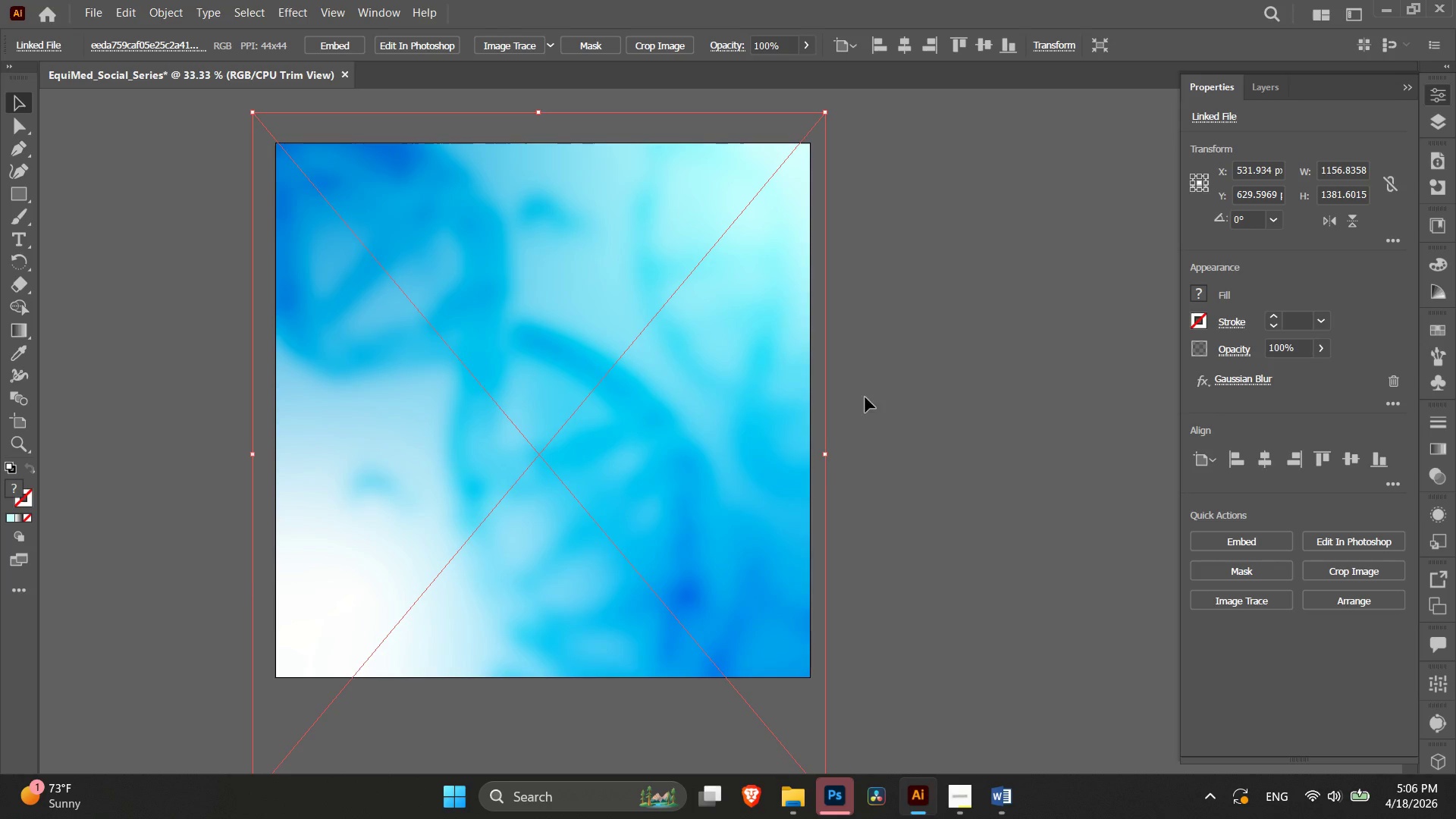 
left_click_drag(start_coordinate=[986, 389], to_coordinate=[995, 391])
 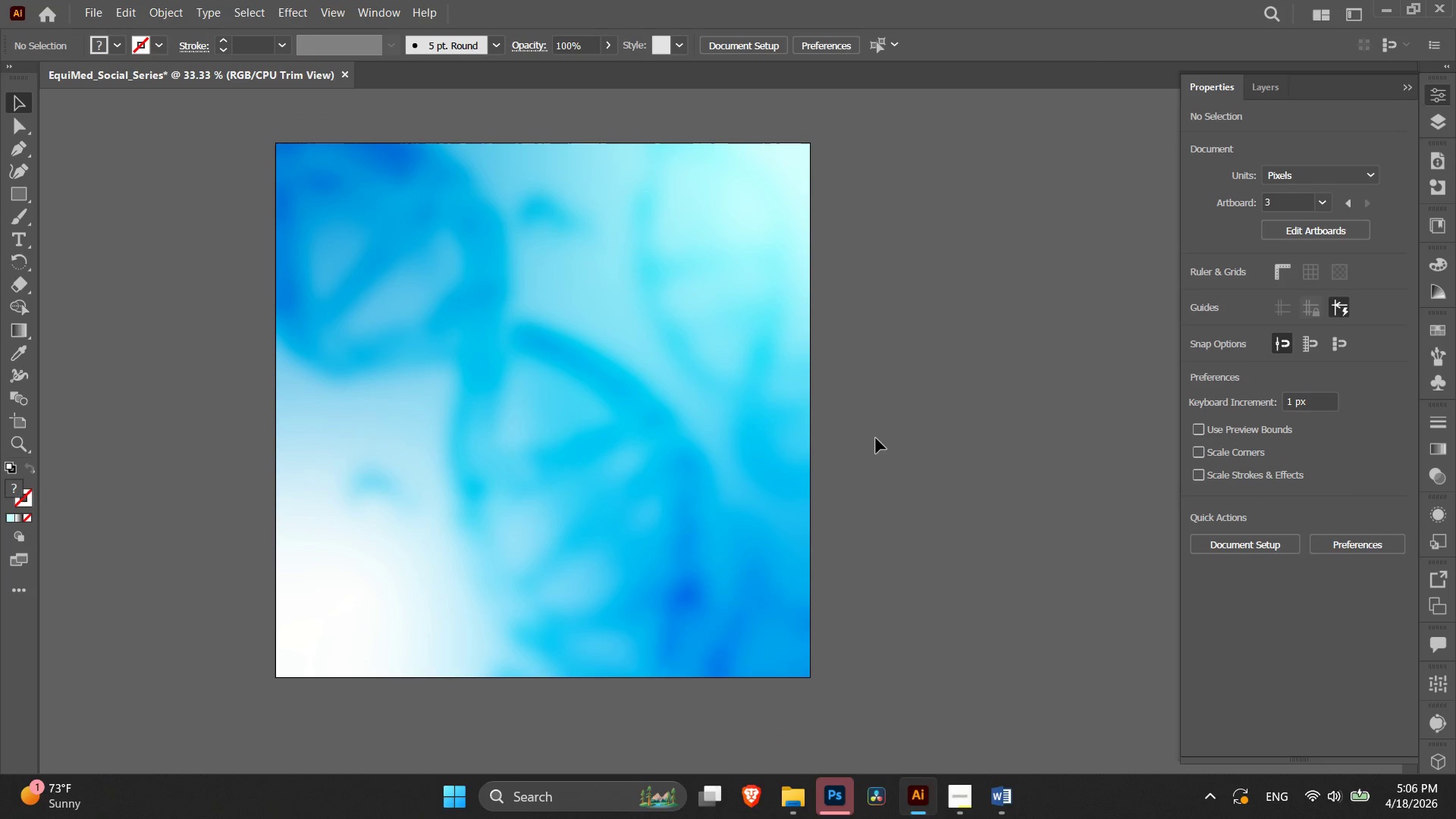 
left_click_drag(start_coordinate=[931, 376], to_coordinate=[811, 569])
 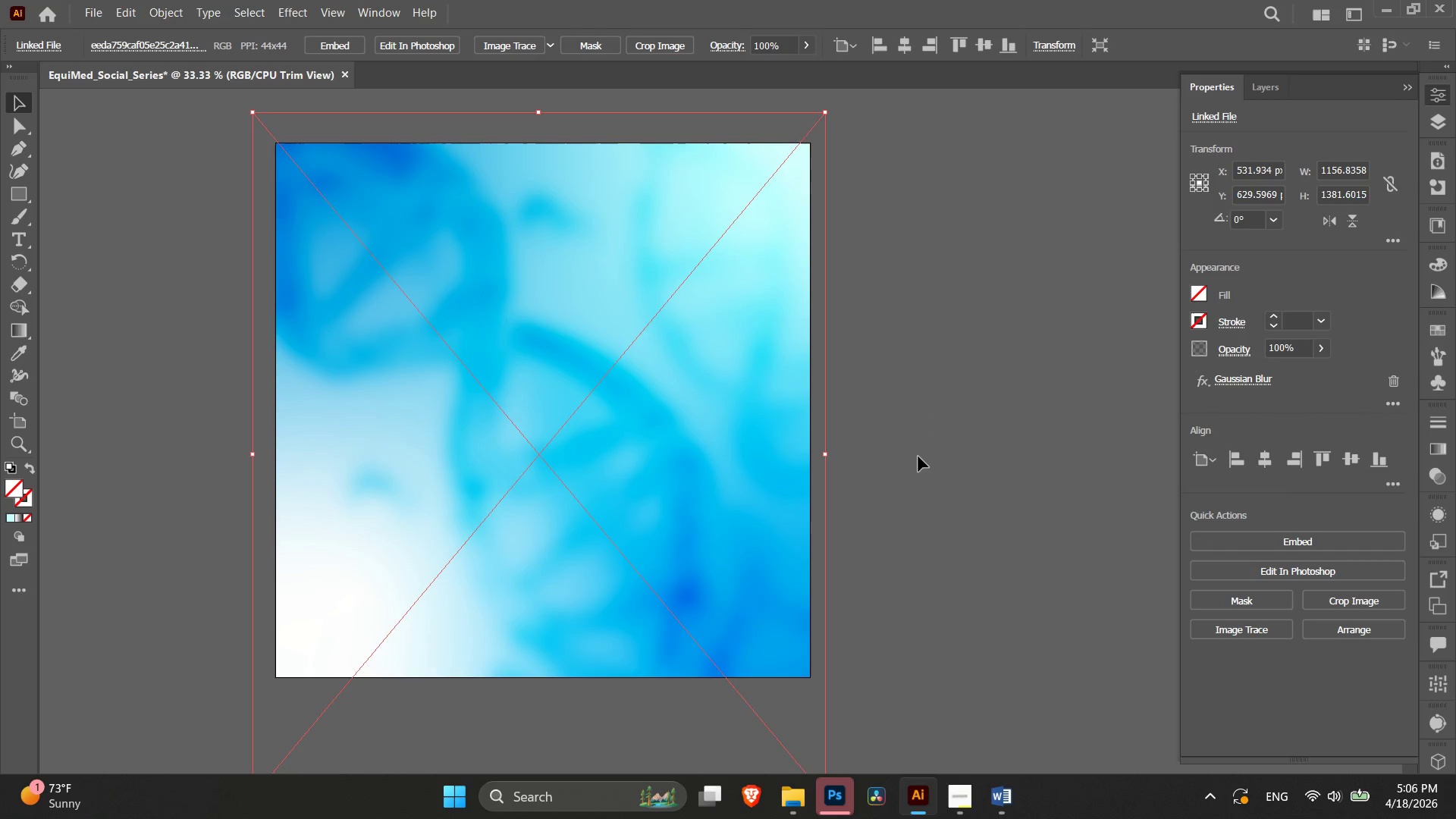 
key(Control+G)
 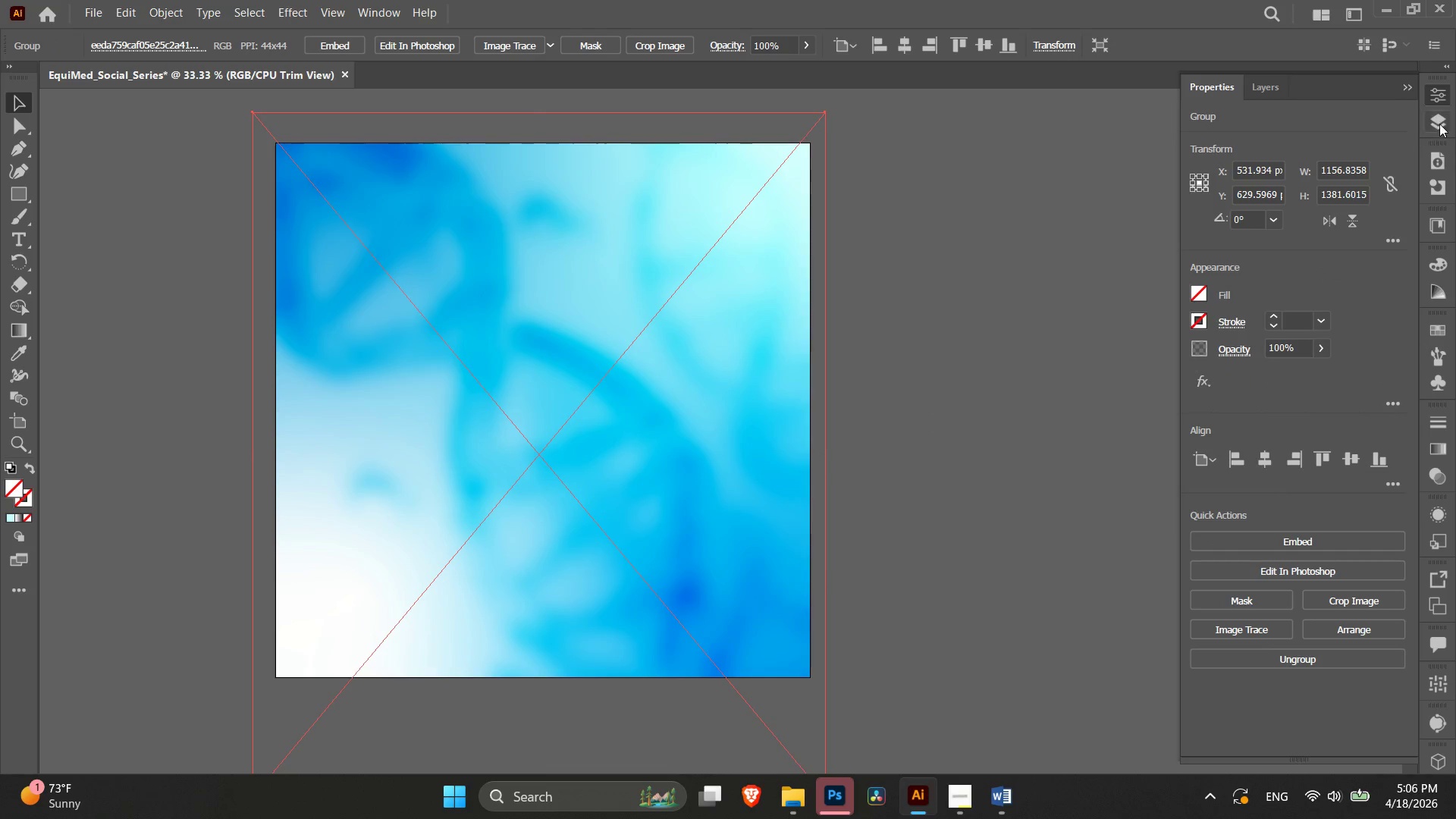 
left_click([1445, 111])
 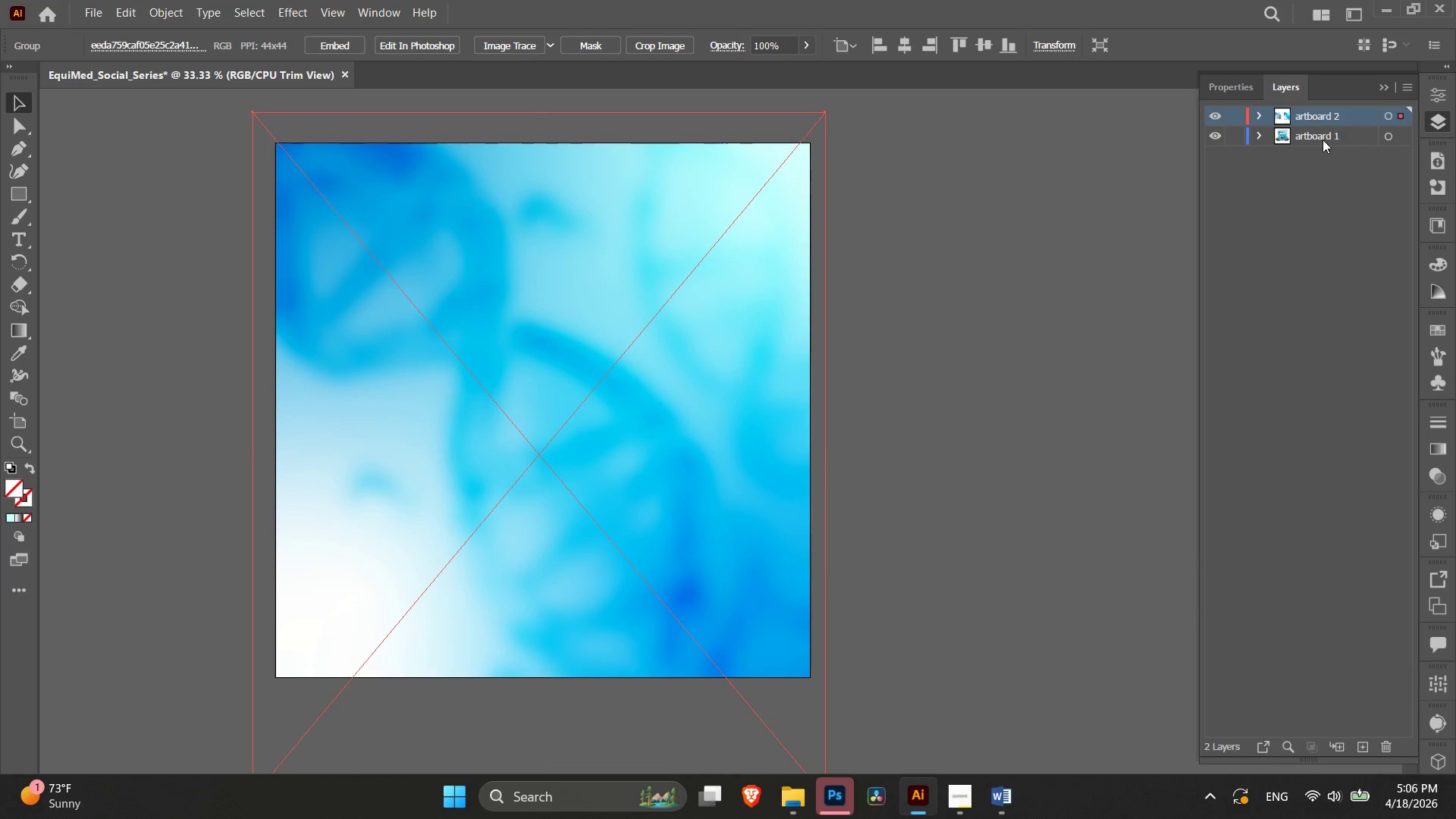 
right_click([1299, 180])
 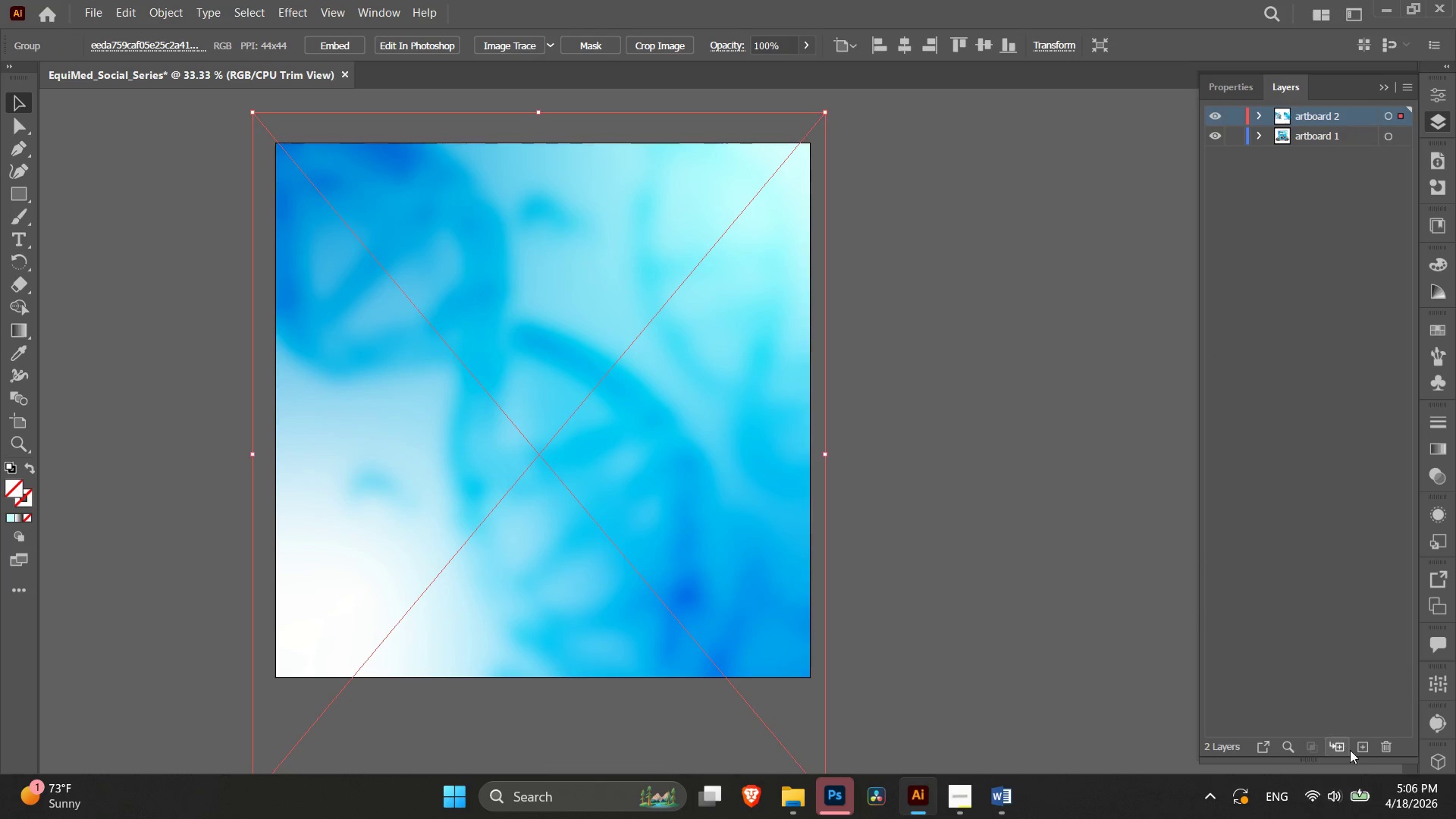 
left_click([1362, 750])
 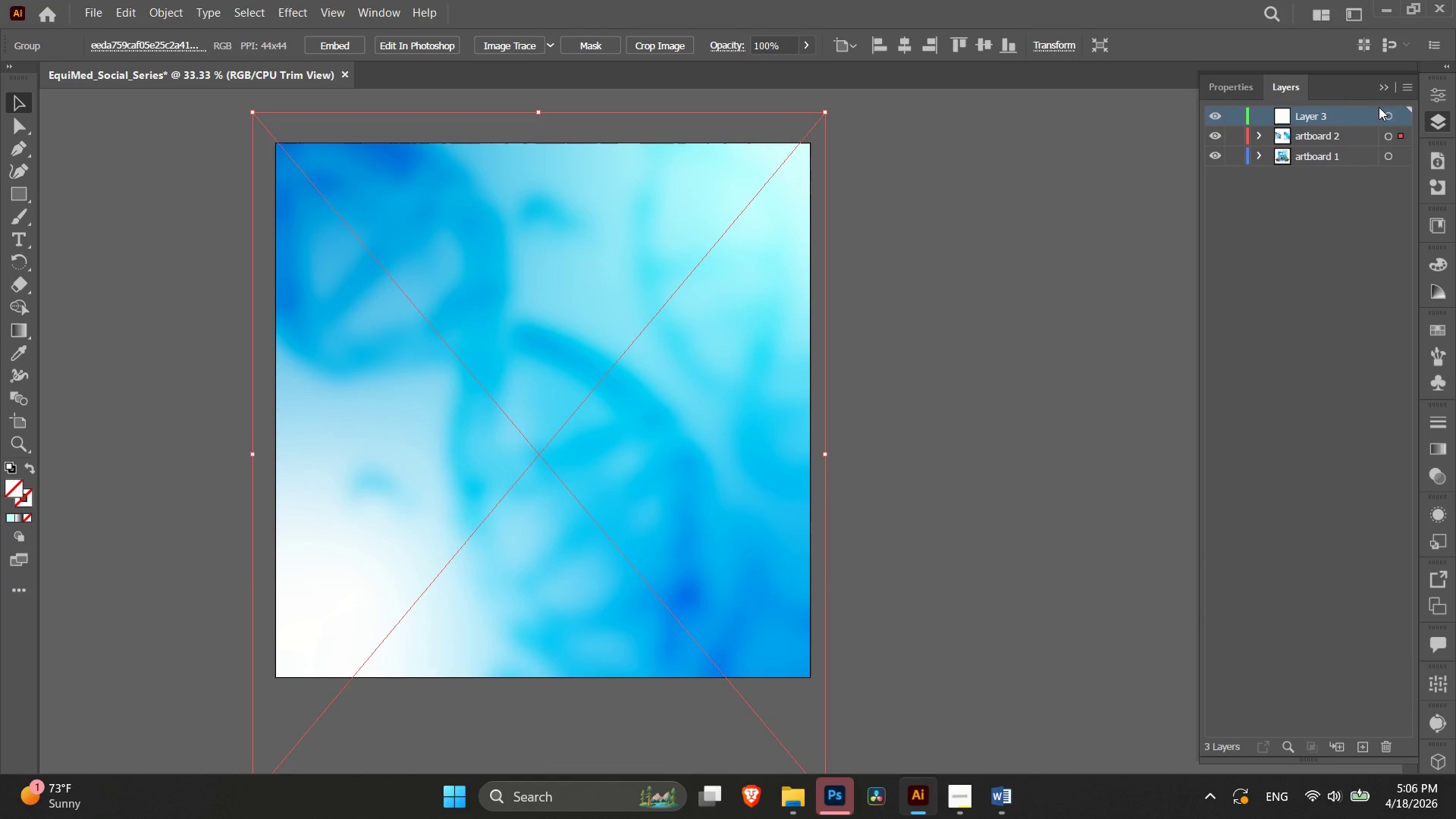 
double_click([1326, 115])
 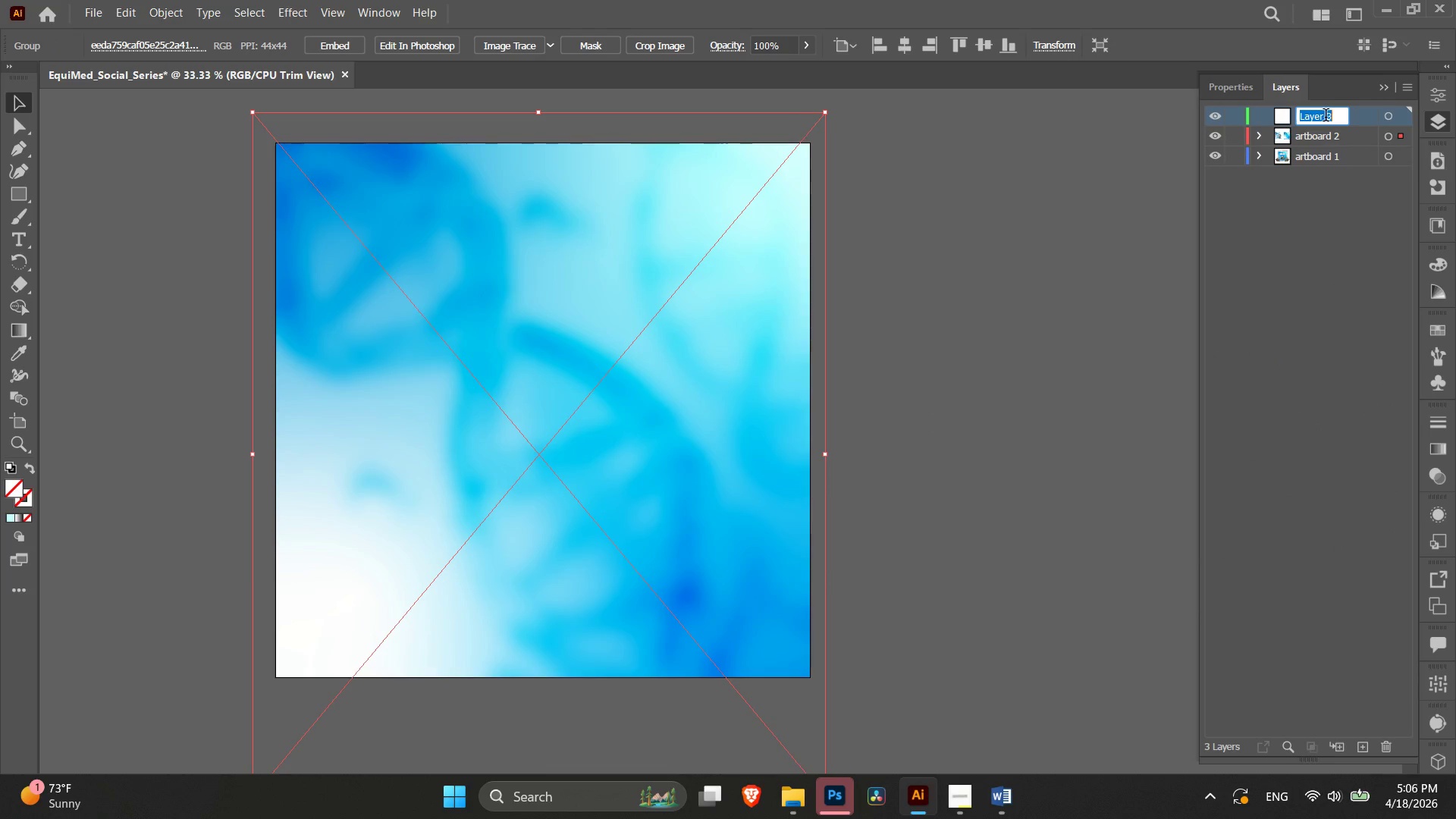 
type(ARTBOARD 3)
 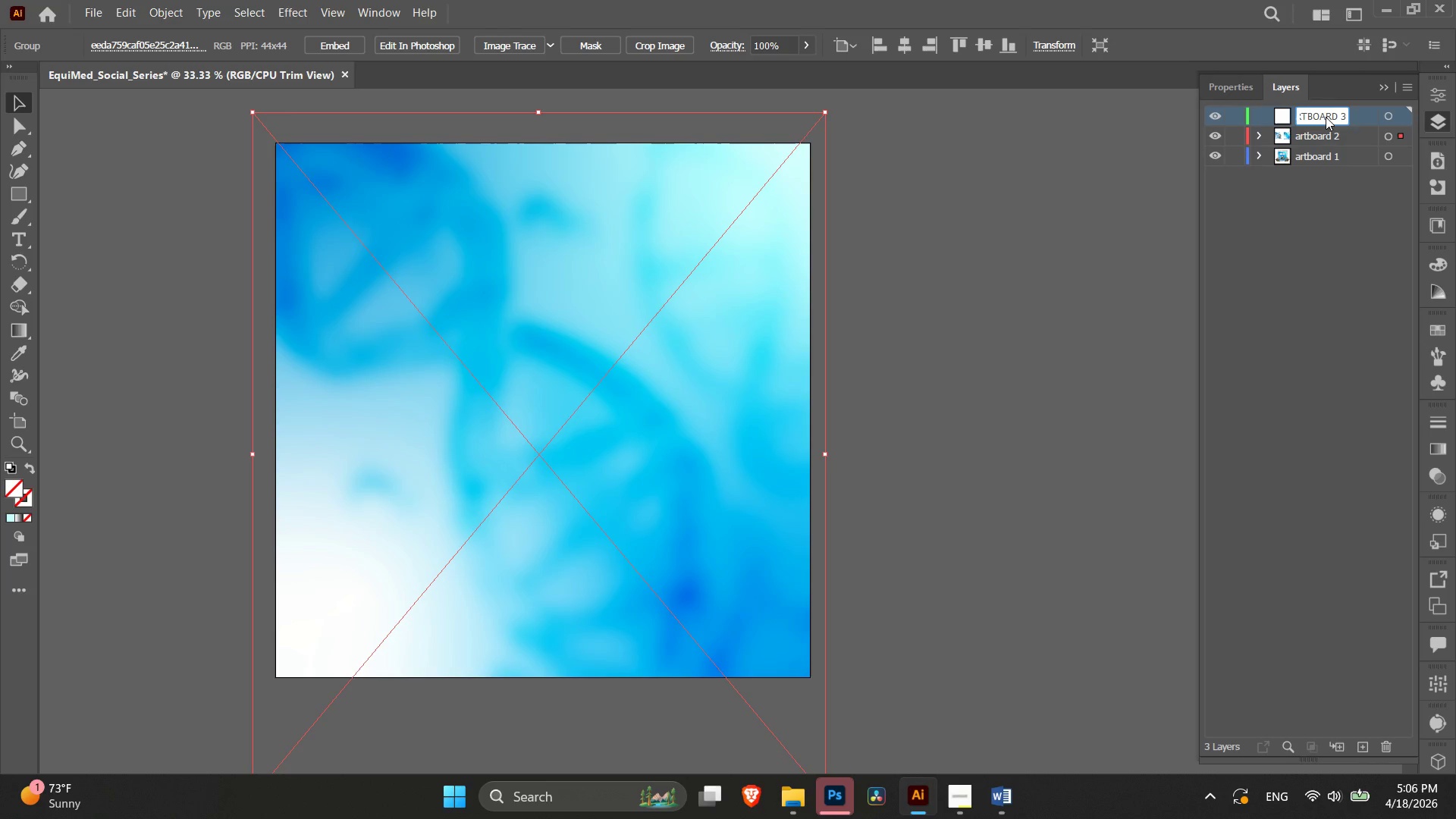 
key(Enter)
 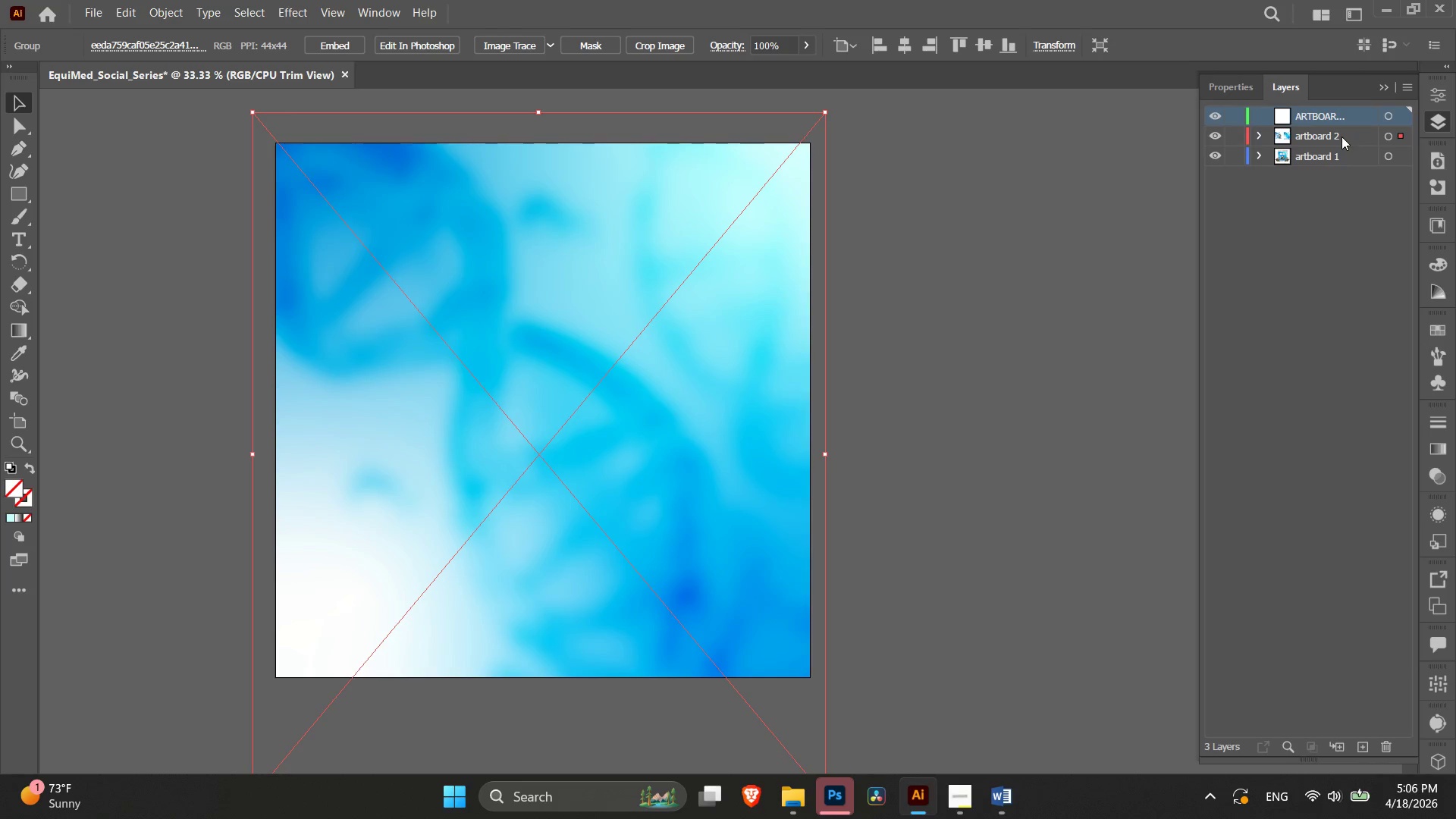 
double_click([1341, 136])
 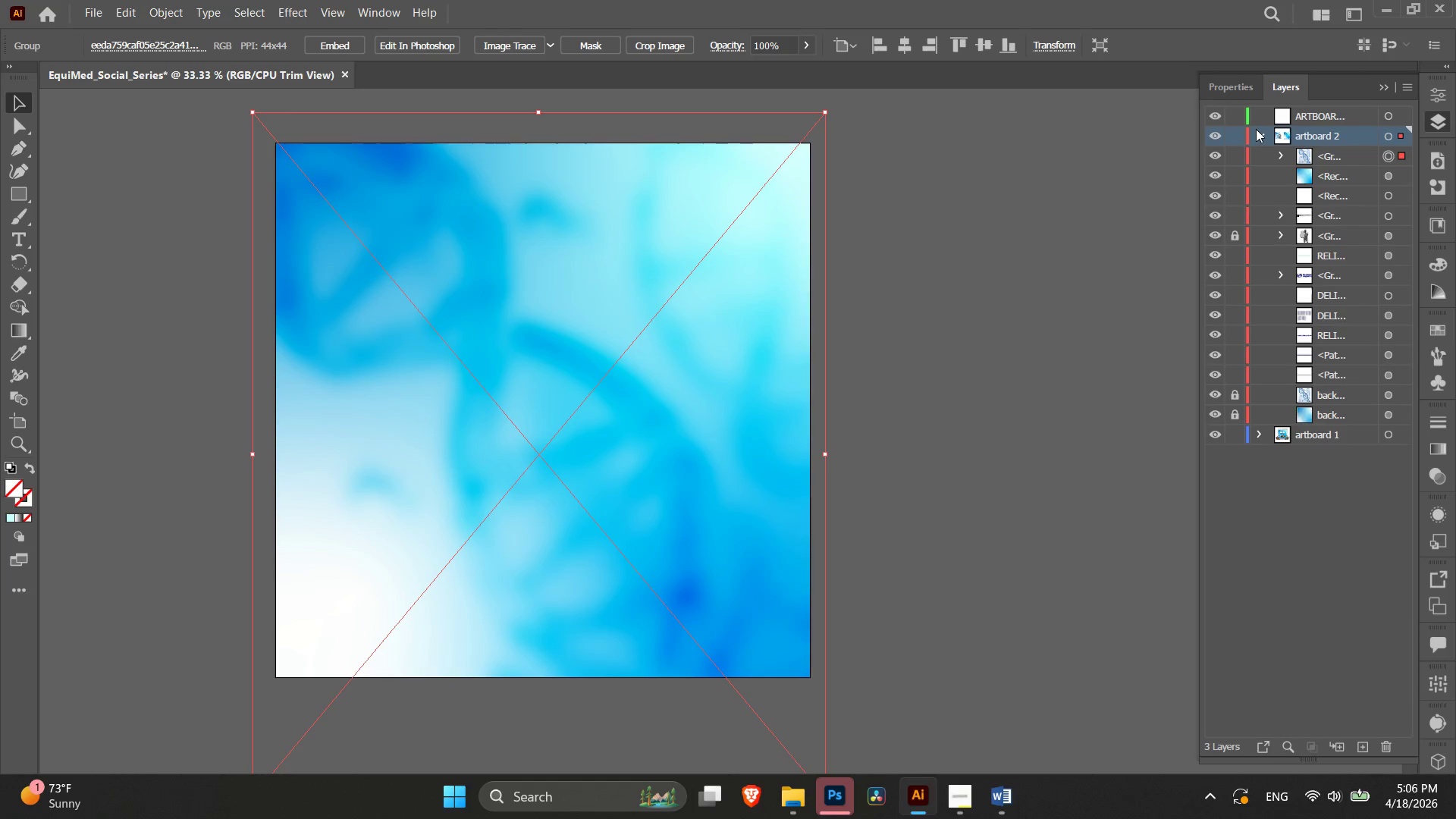 
left_click_drag(start_coordinate=[1342, 153], to_coordinate=[1342, 112])
 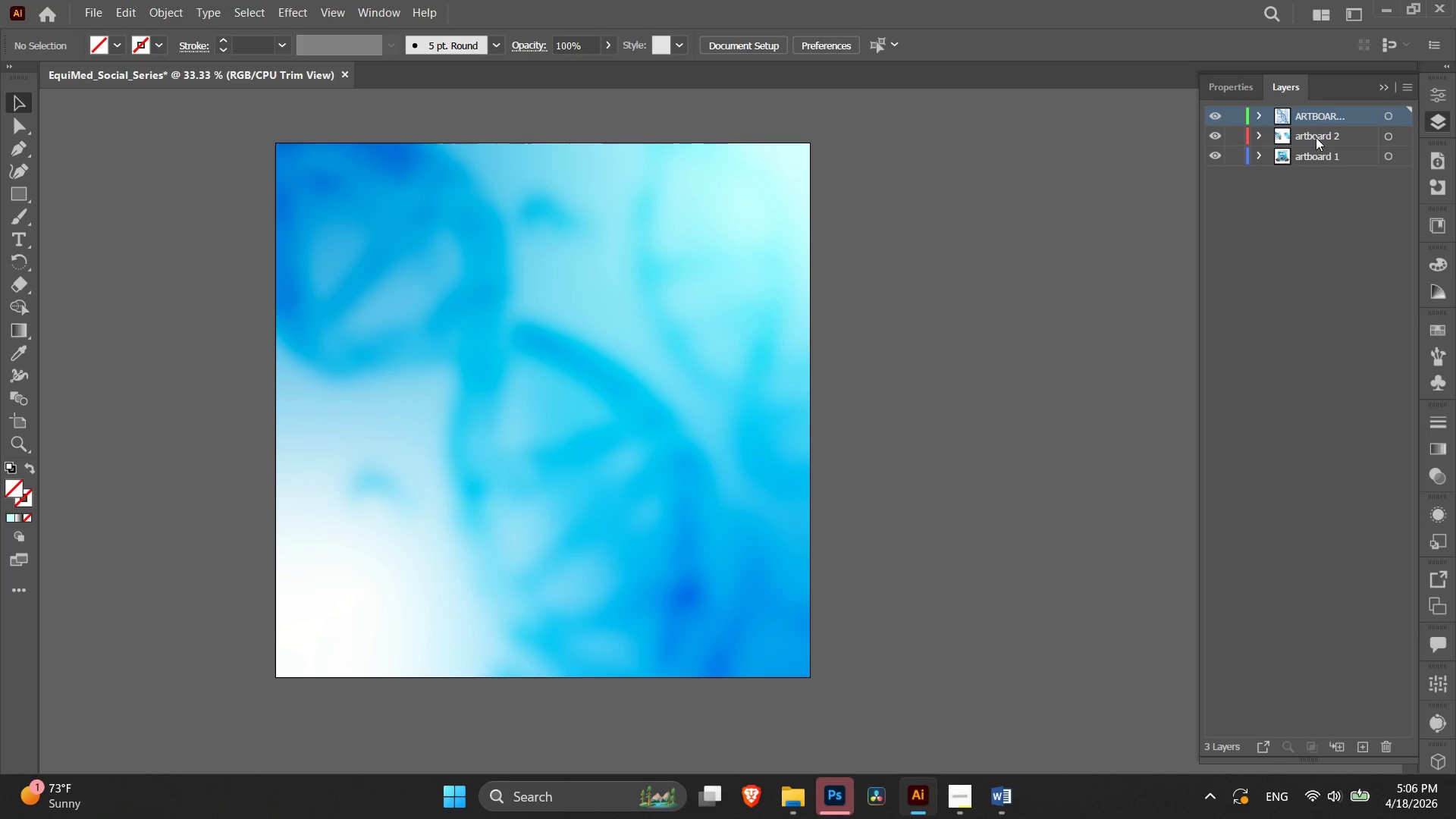 
left_click([1257, 109])
 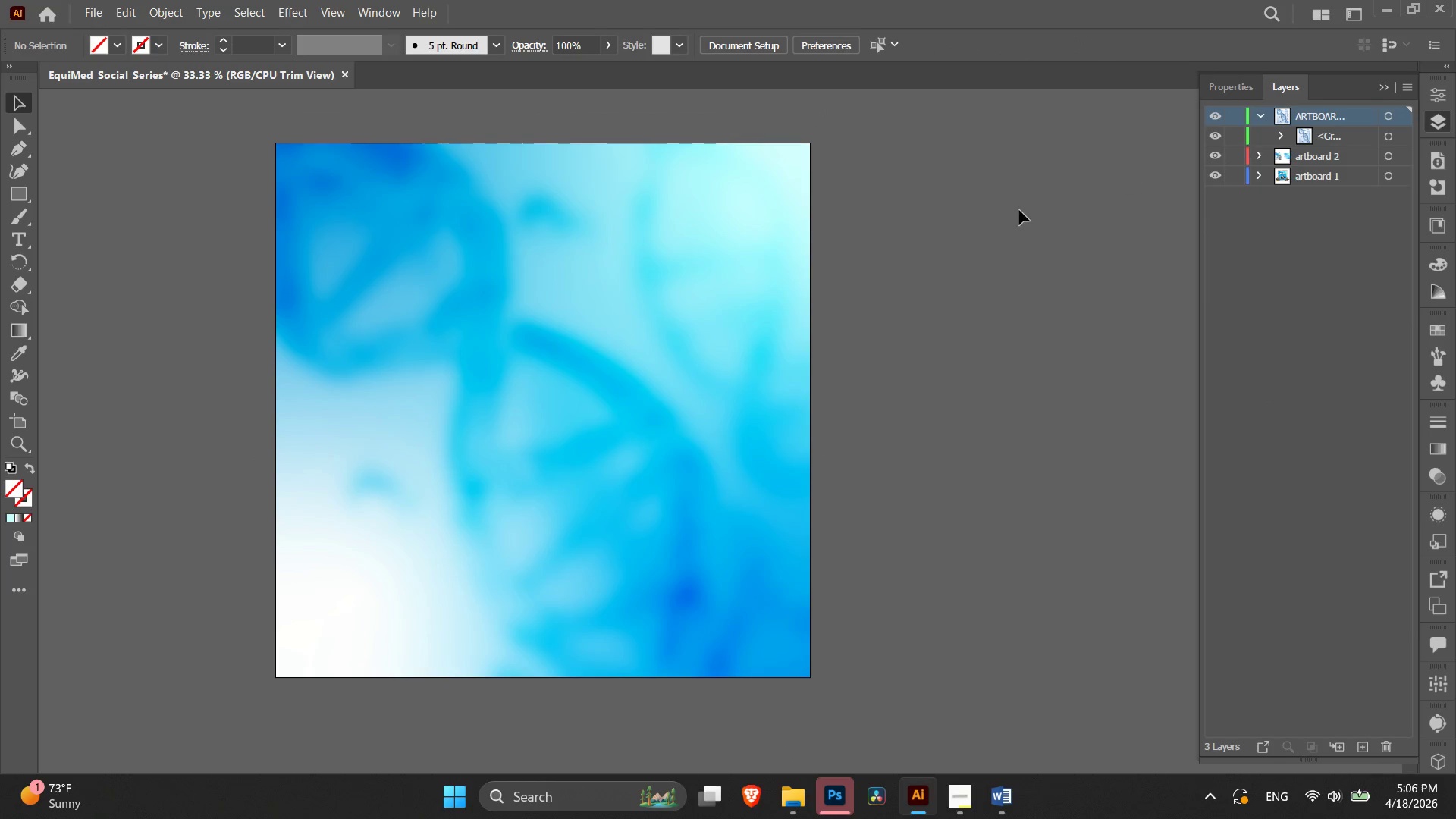 
left_click([766, 281])
 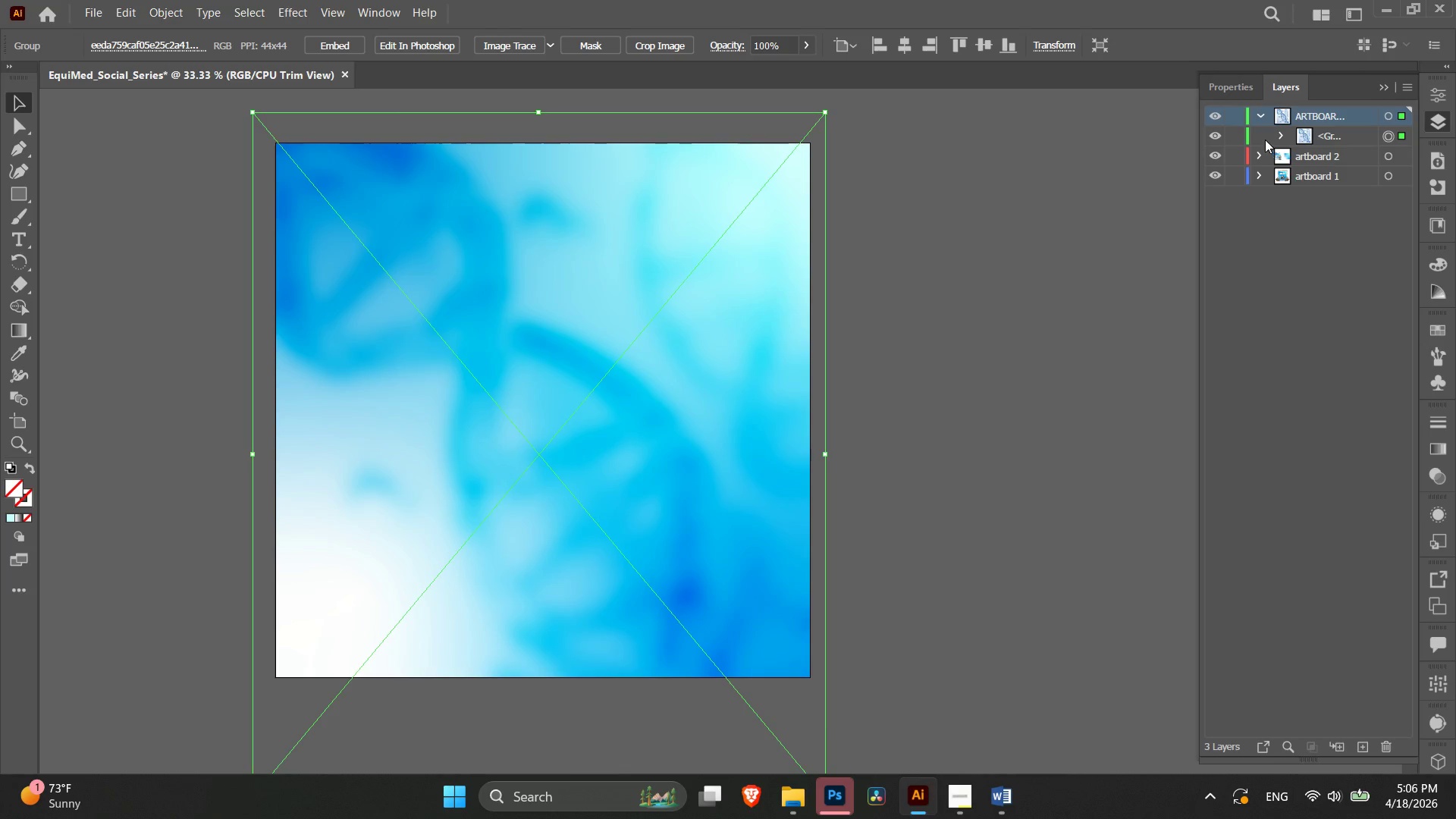 
left_click([1240, 132])
 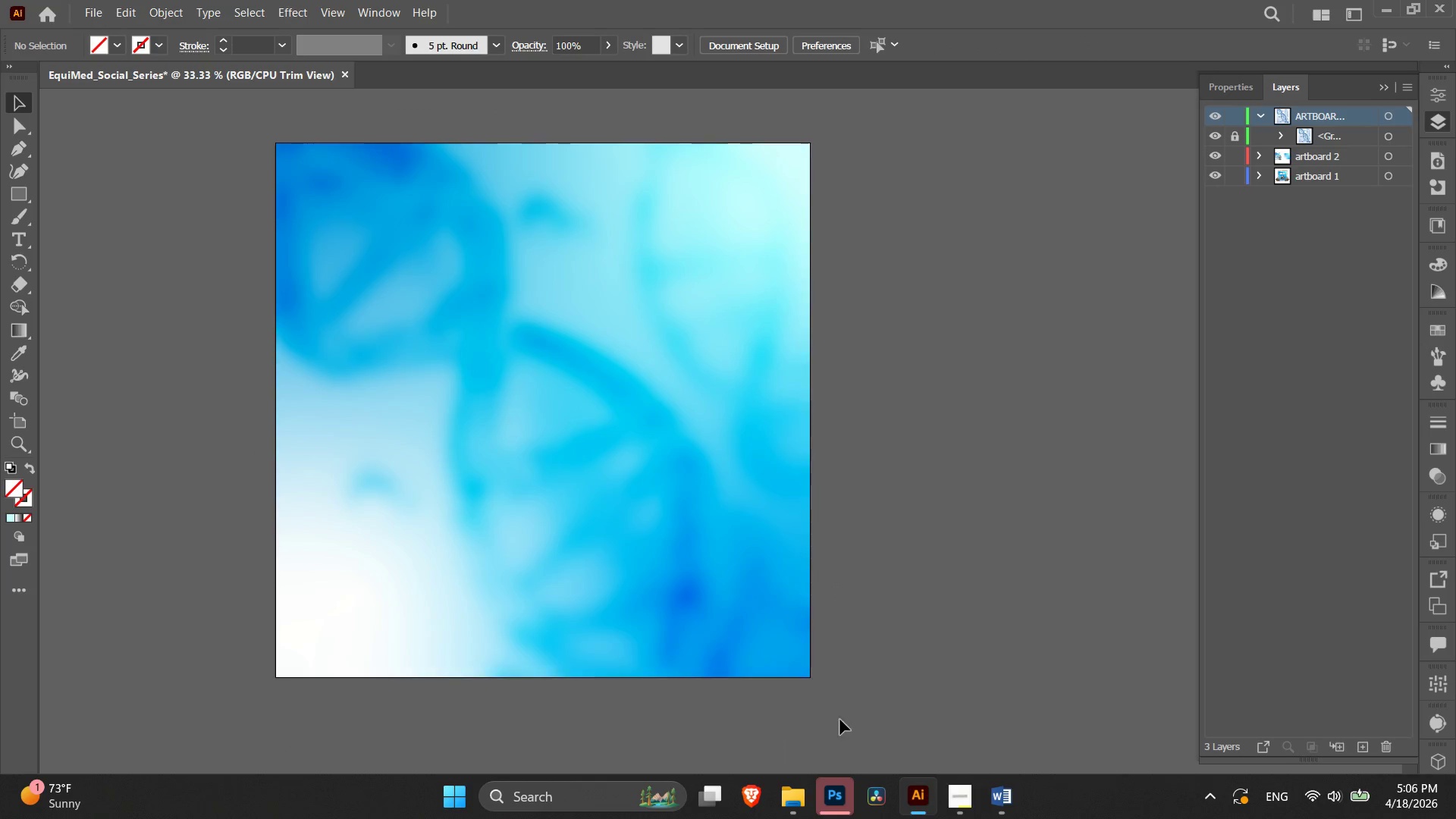 
left_click([844, 636])
 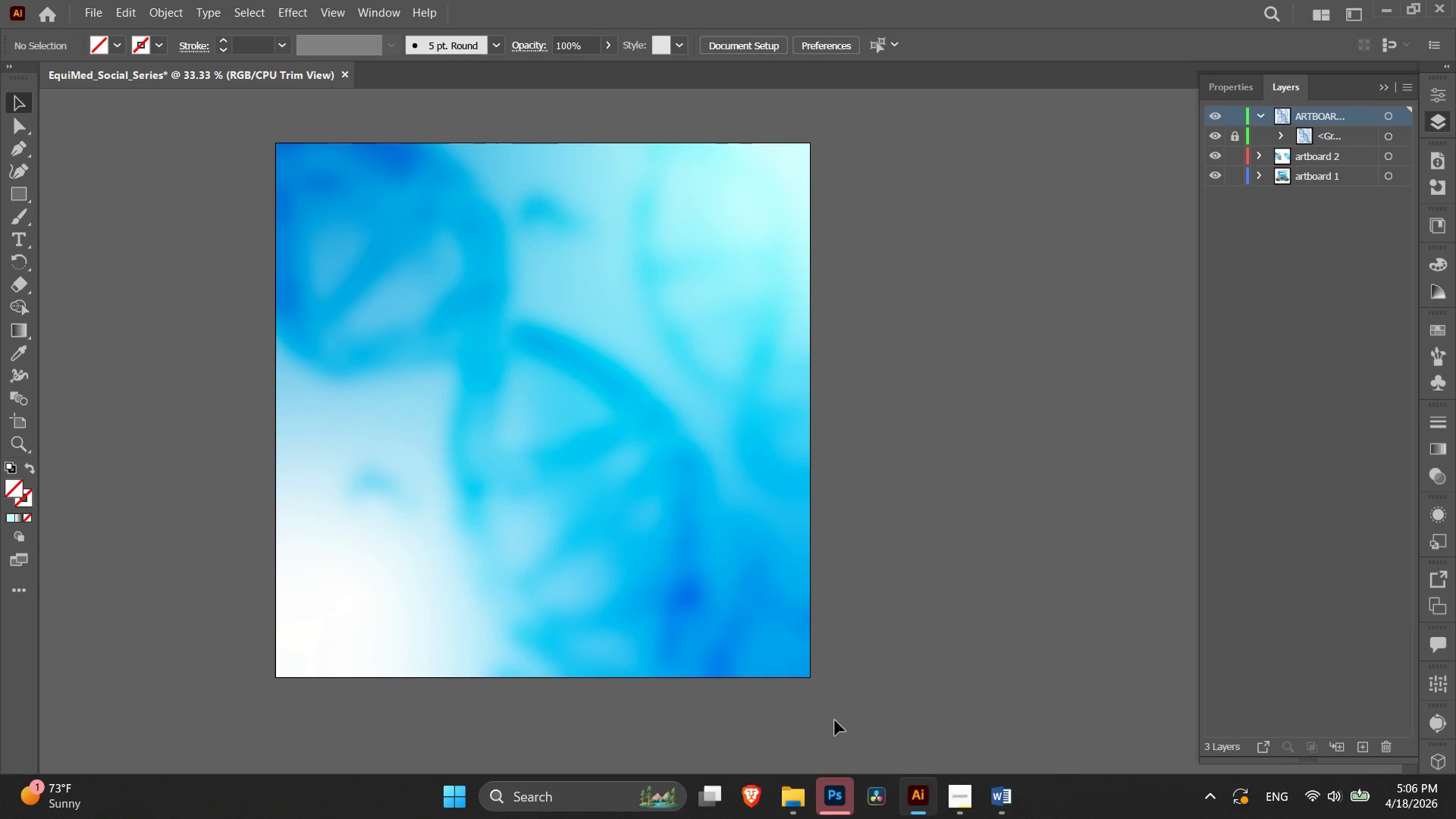 
left_click([797, 795])
 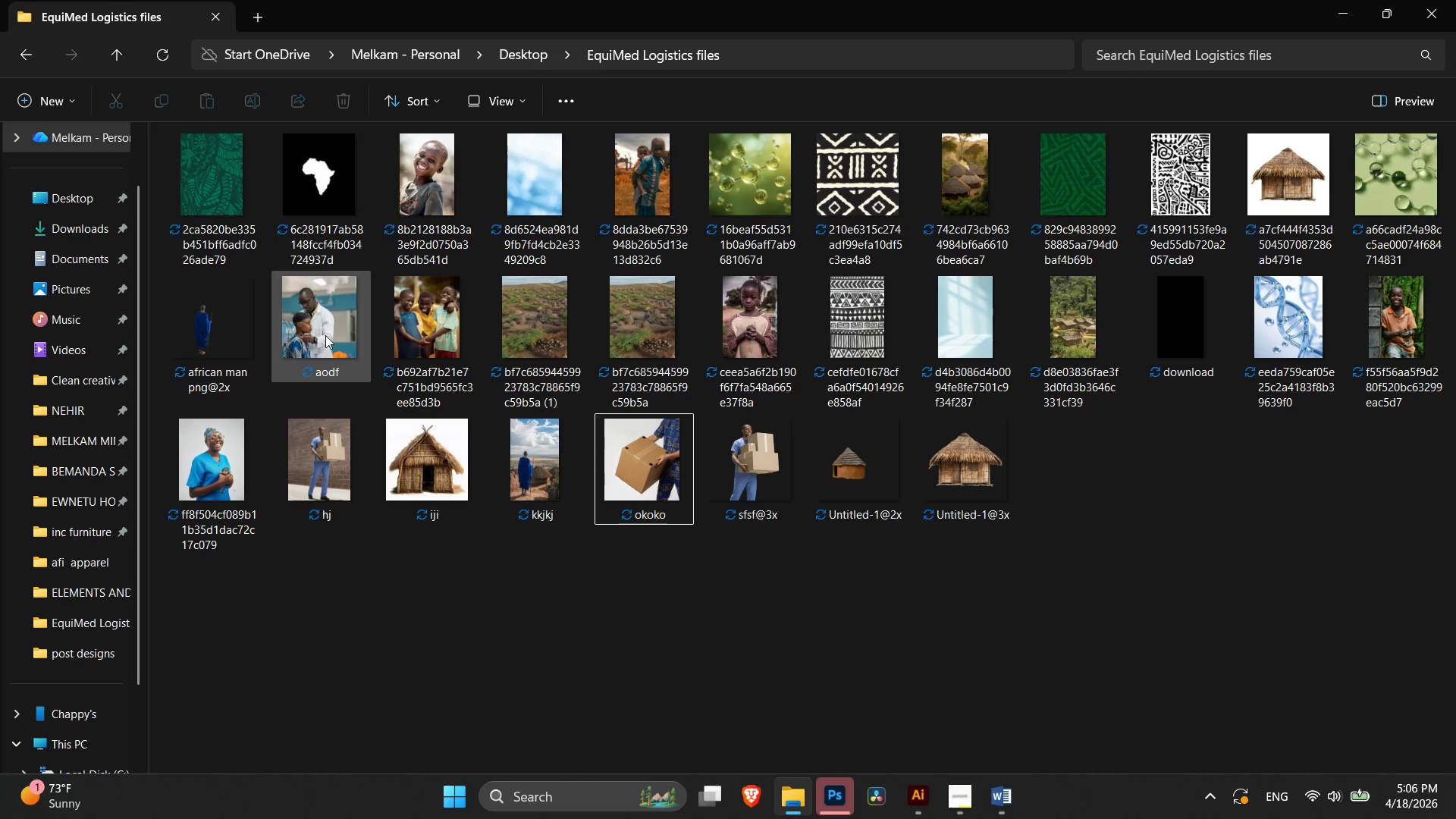 
left_click([842, 800])
 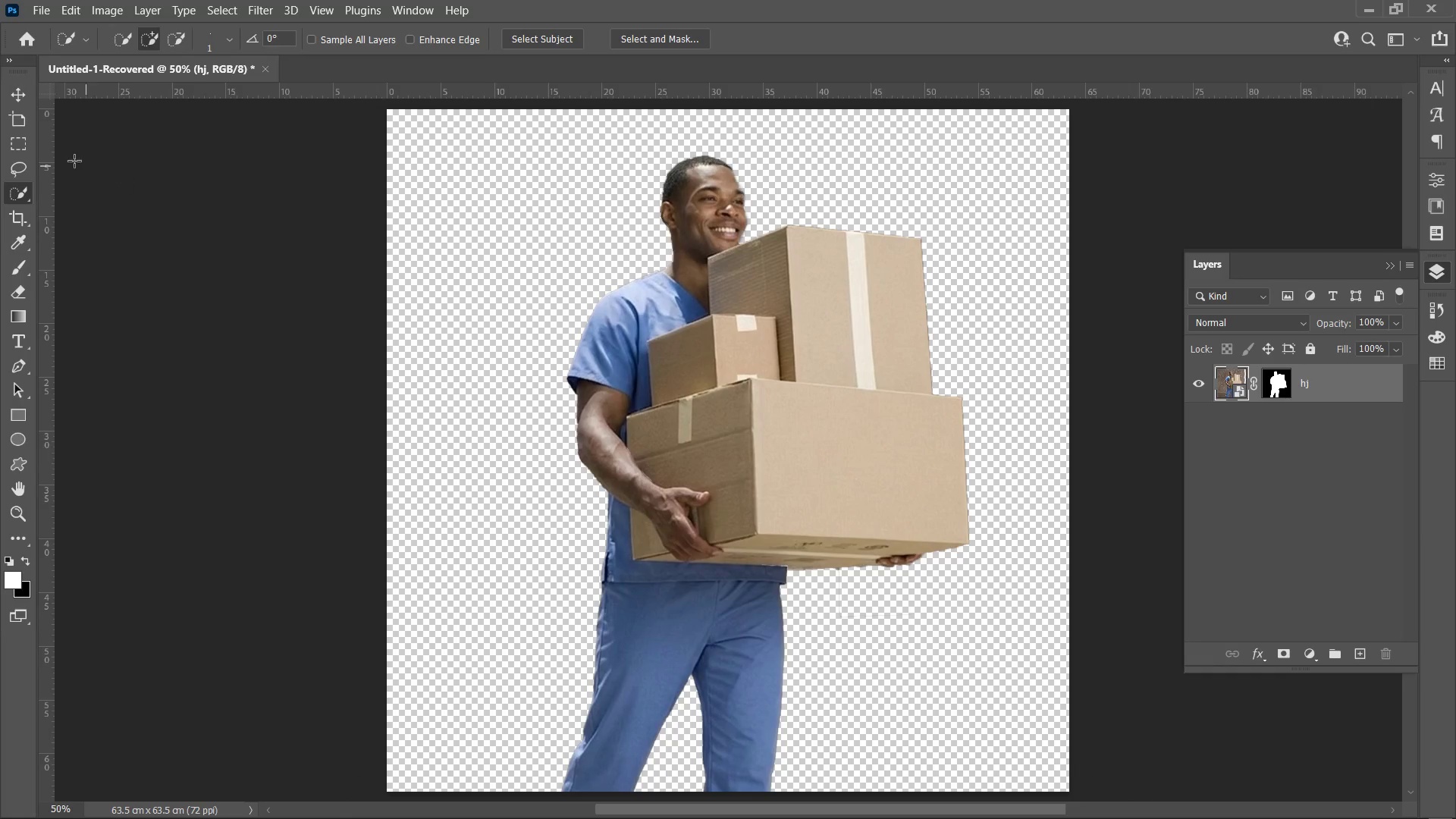 
left_click([20, 99])
 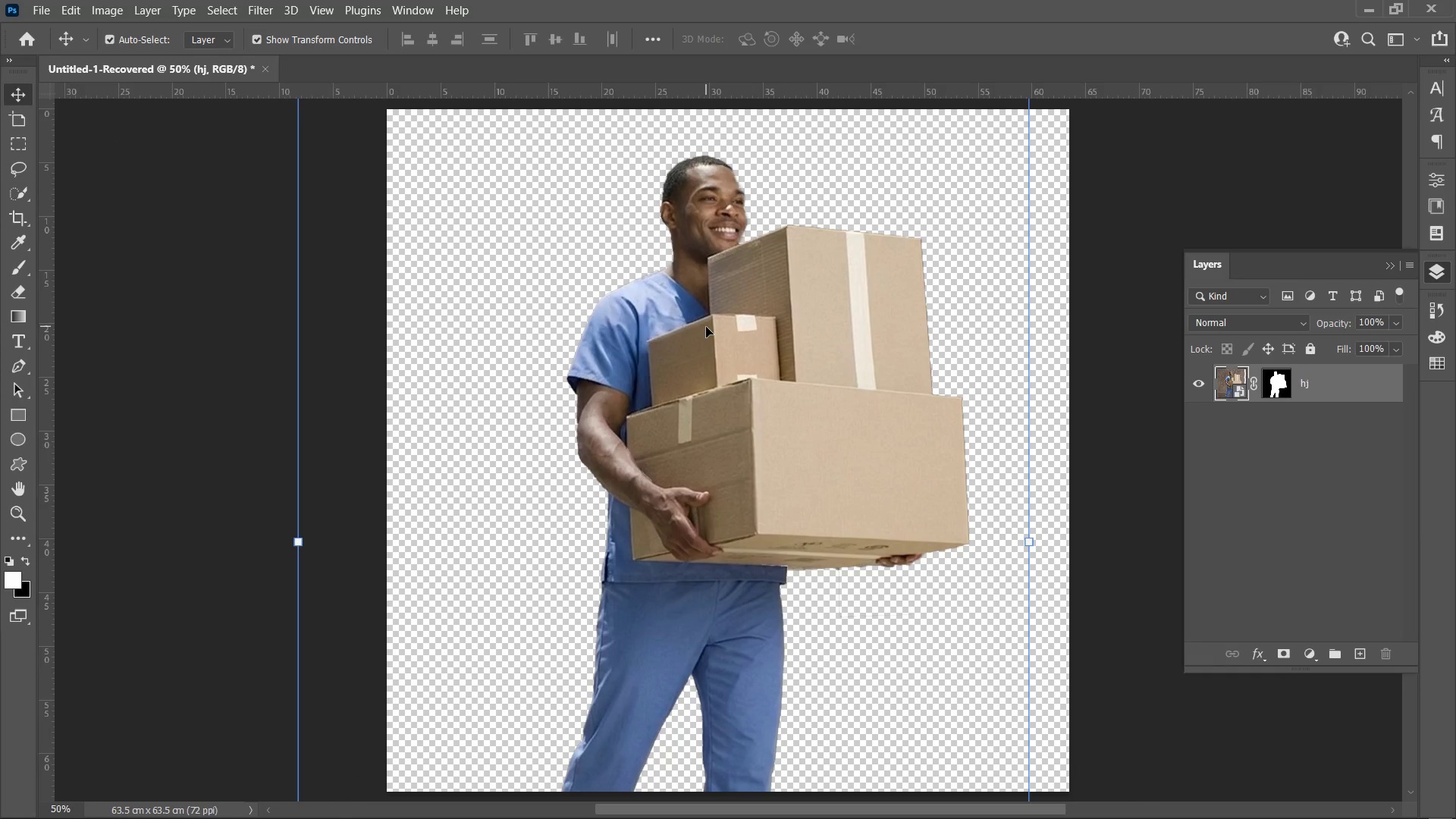 
key(Backspace)
 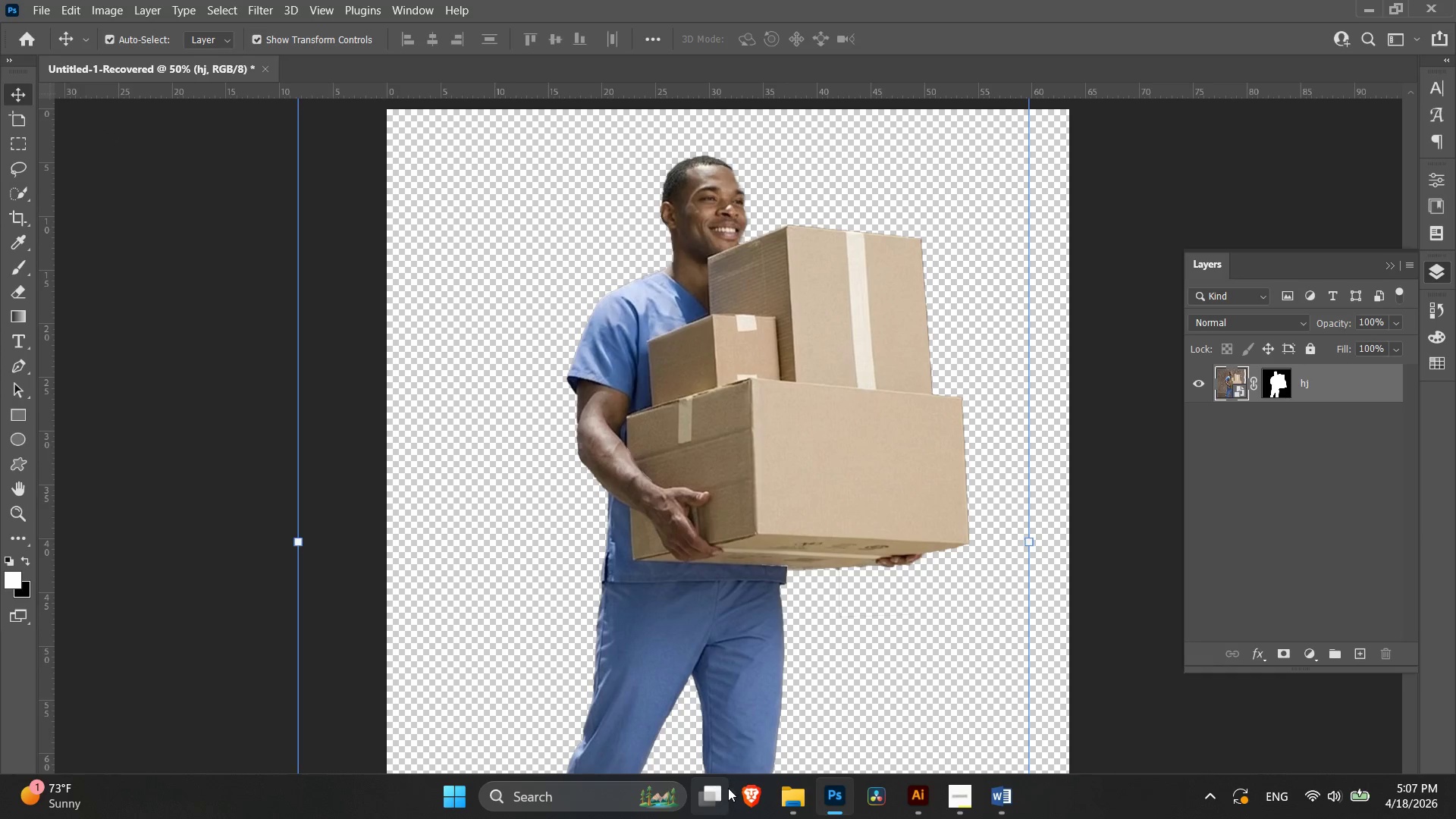 
left_click([791, 811])
 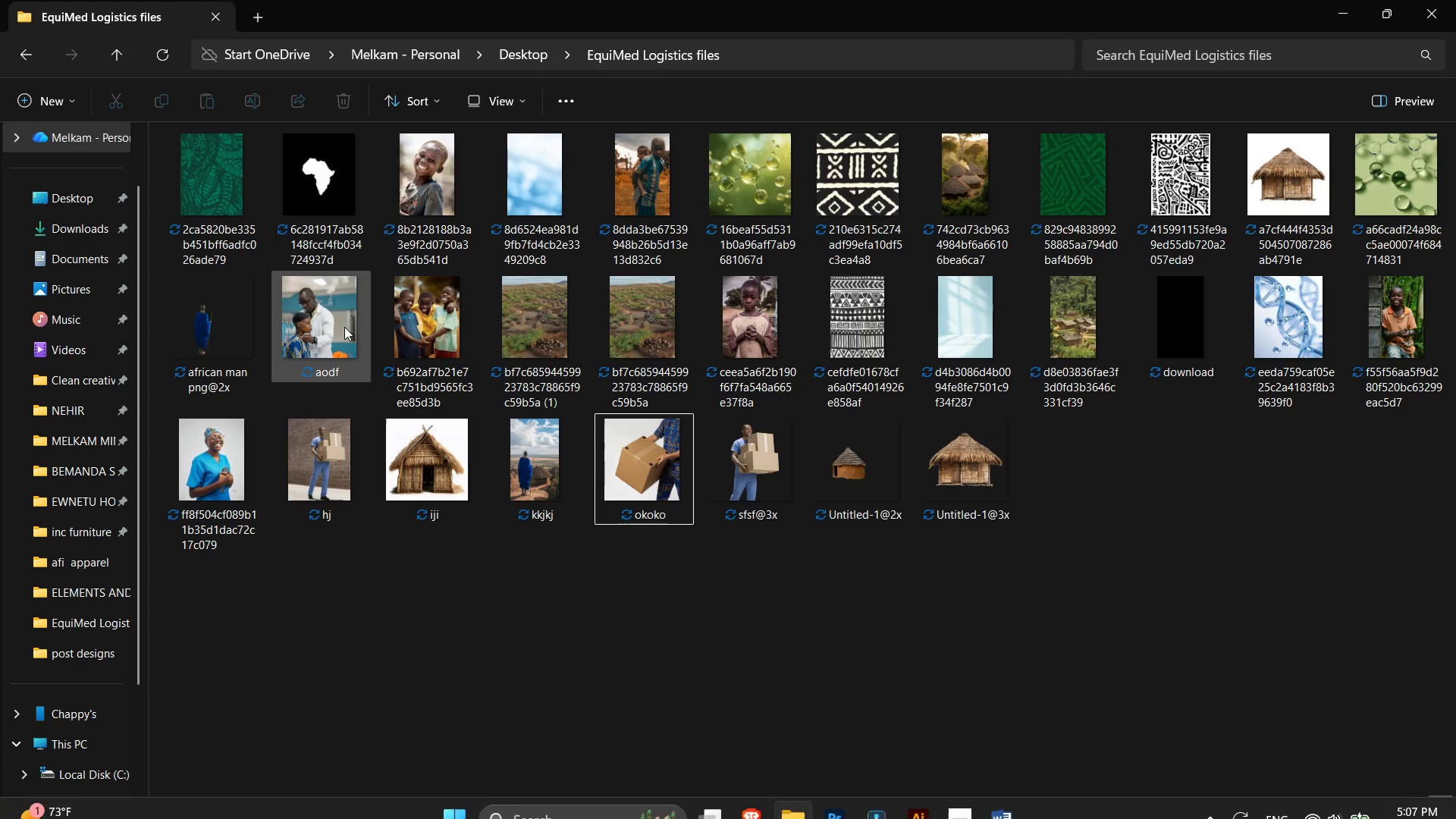 
left_click_drag(start_coordinate=[336, 322], to_coordinate=[790, 518])
 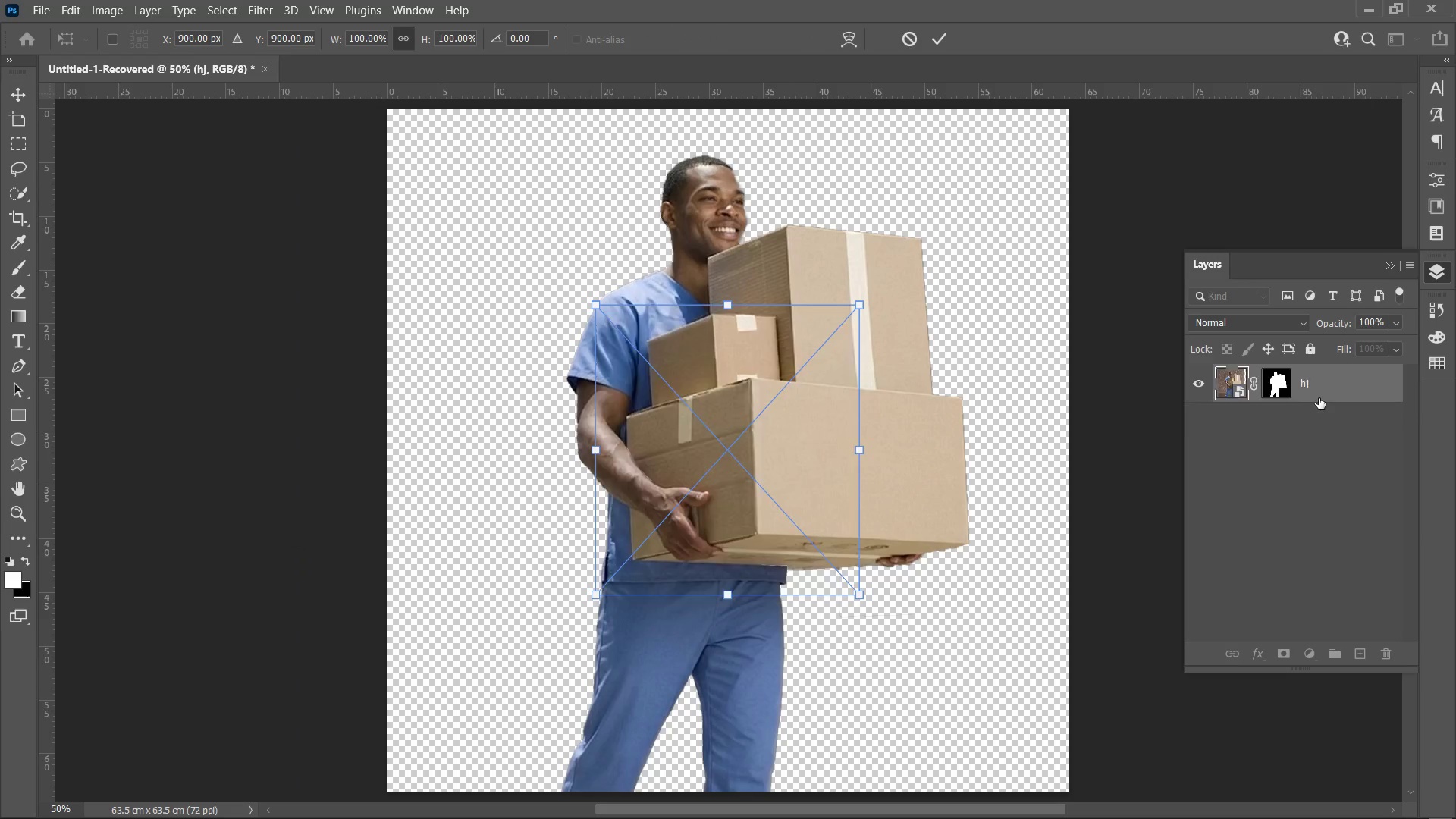 
left_click([1332, 416])
 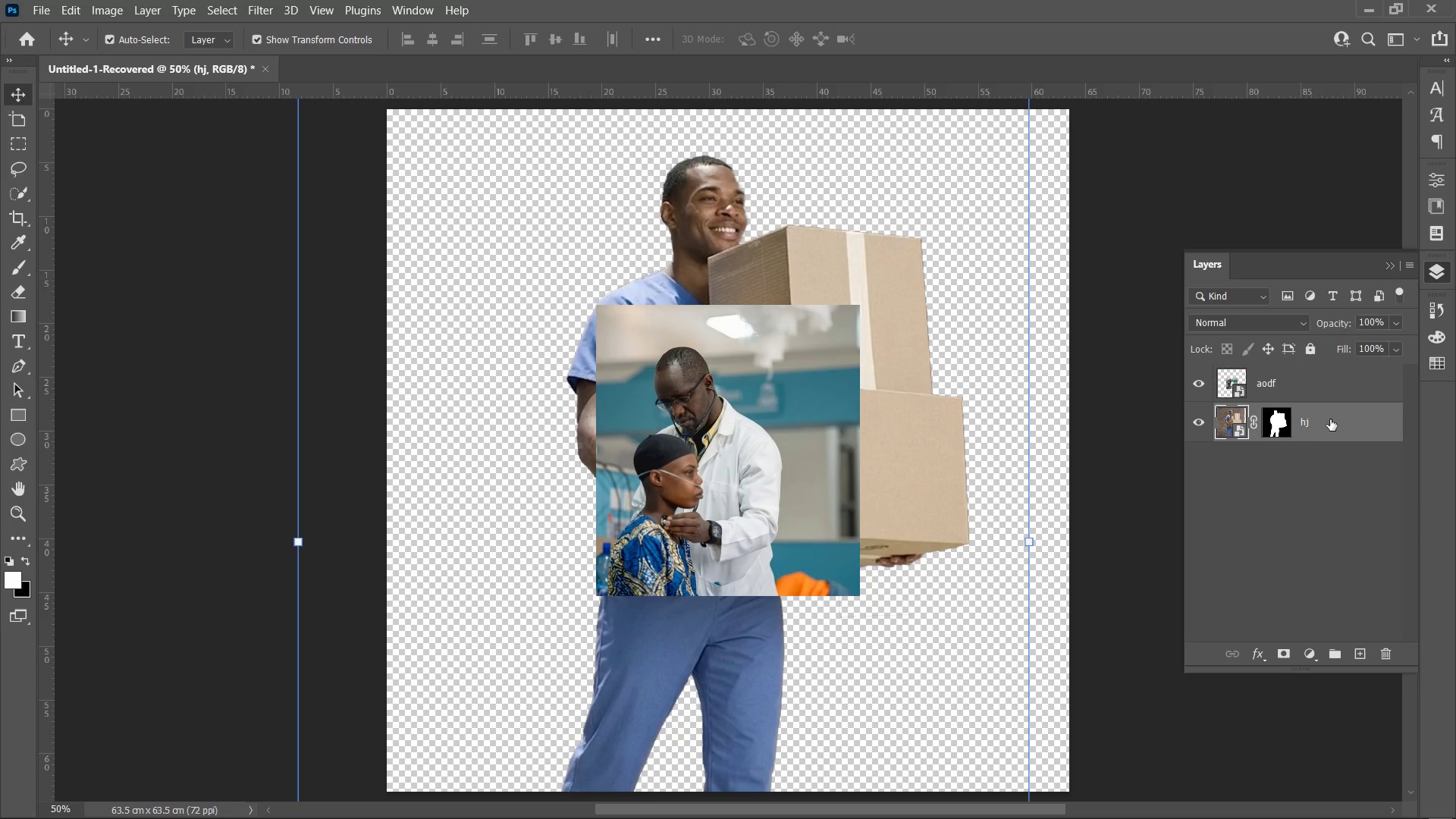 
key(Backspace)
 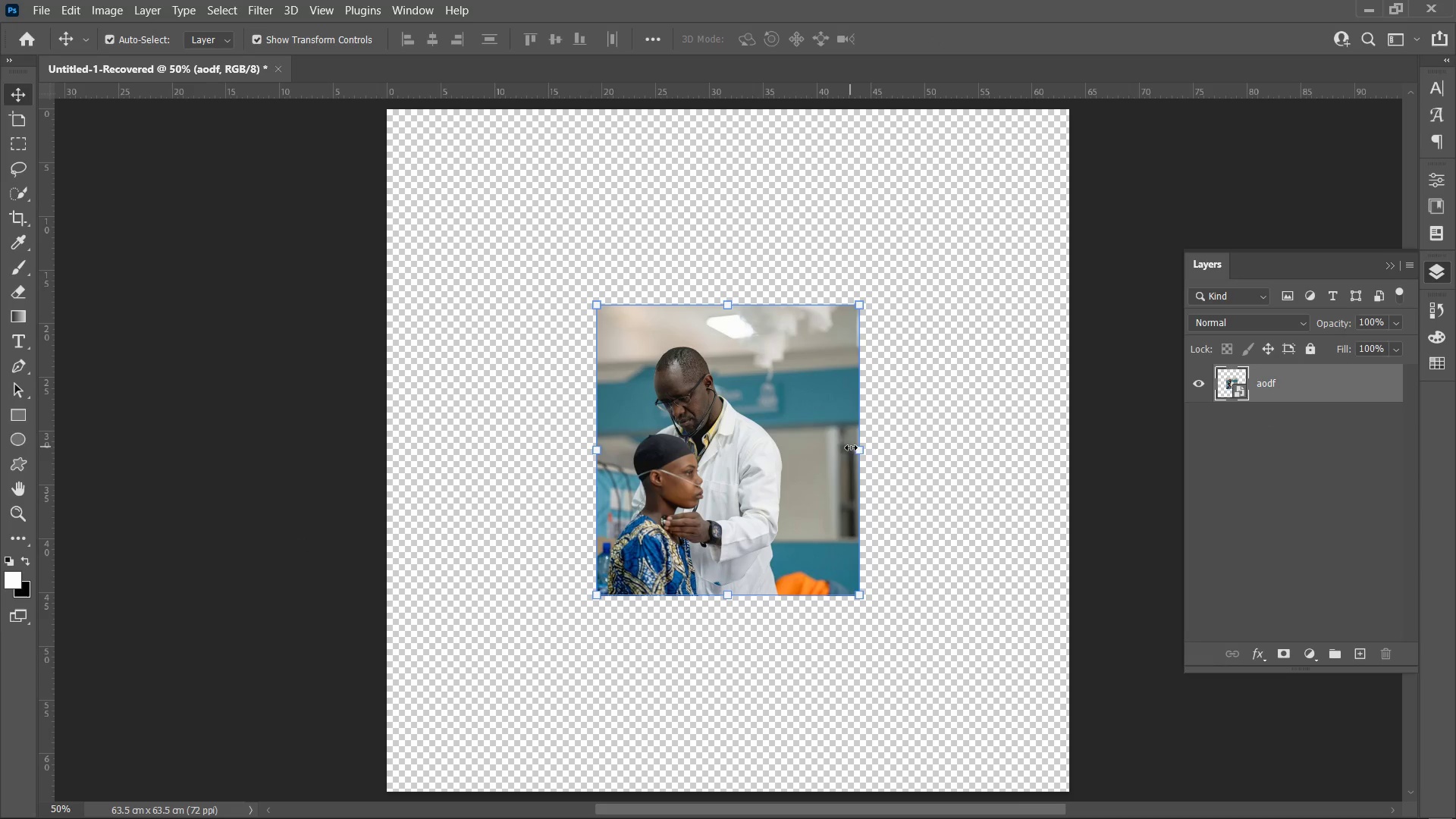 
left_click_drag(start_coordinate=[863, 450], to_coordinate=[1076, 471])
 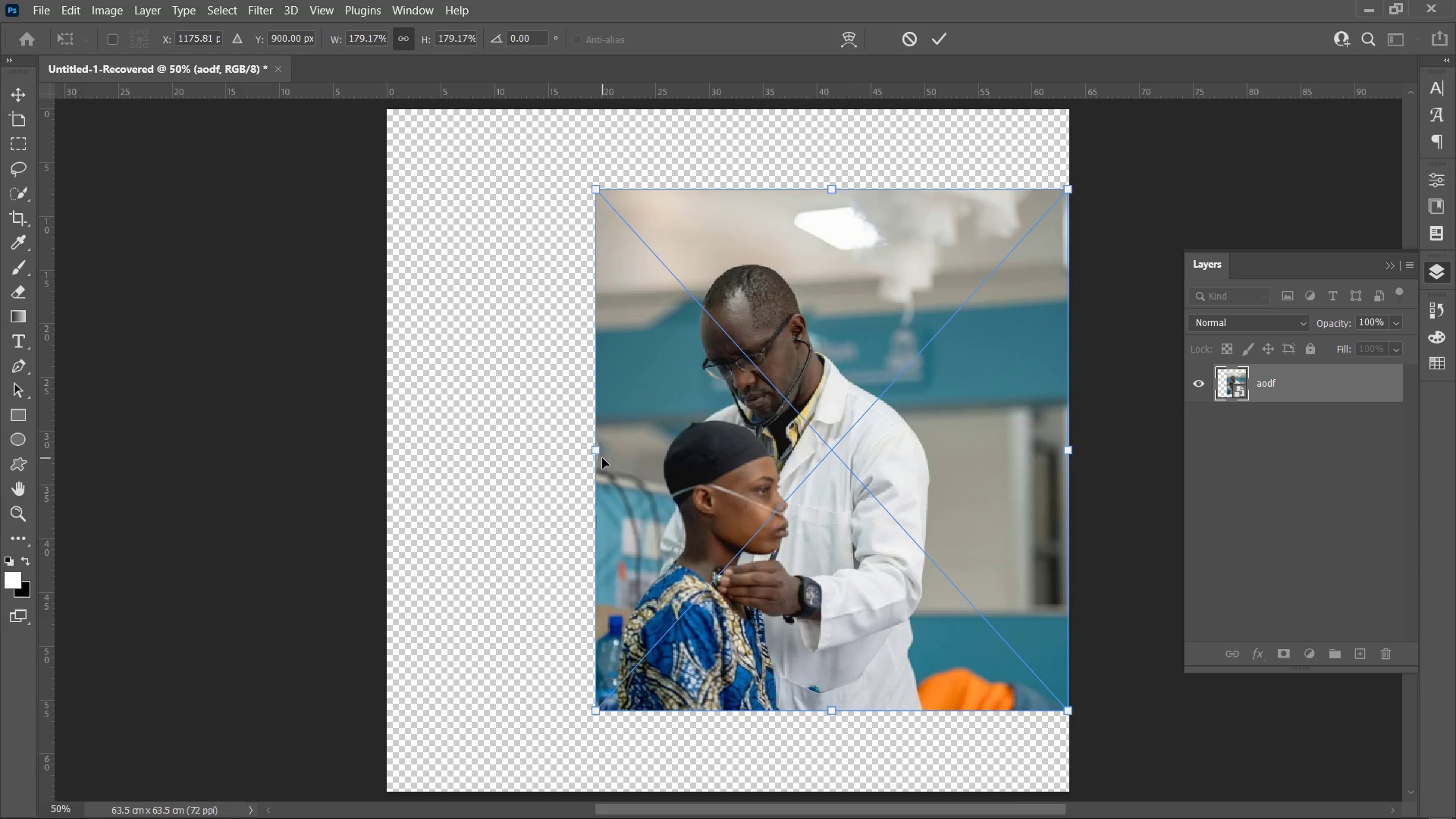 
left_click_drag(start_coordinate=[598, 454], to_coordinate=[393, 494])
 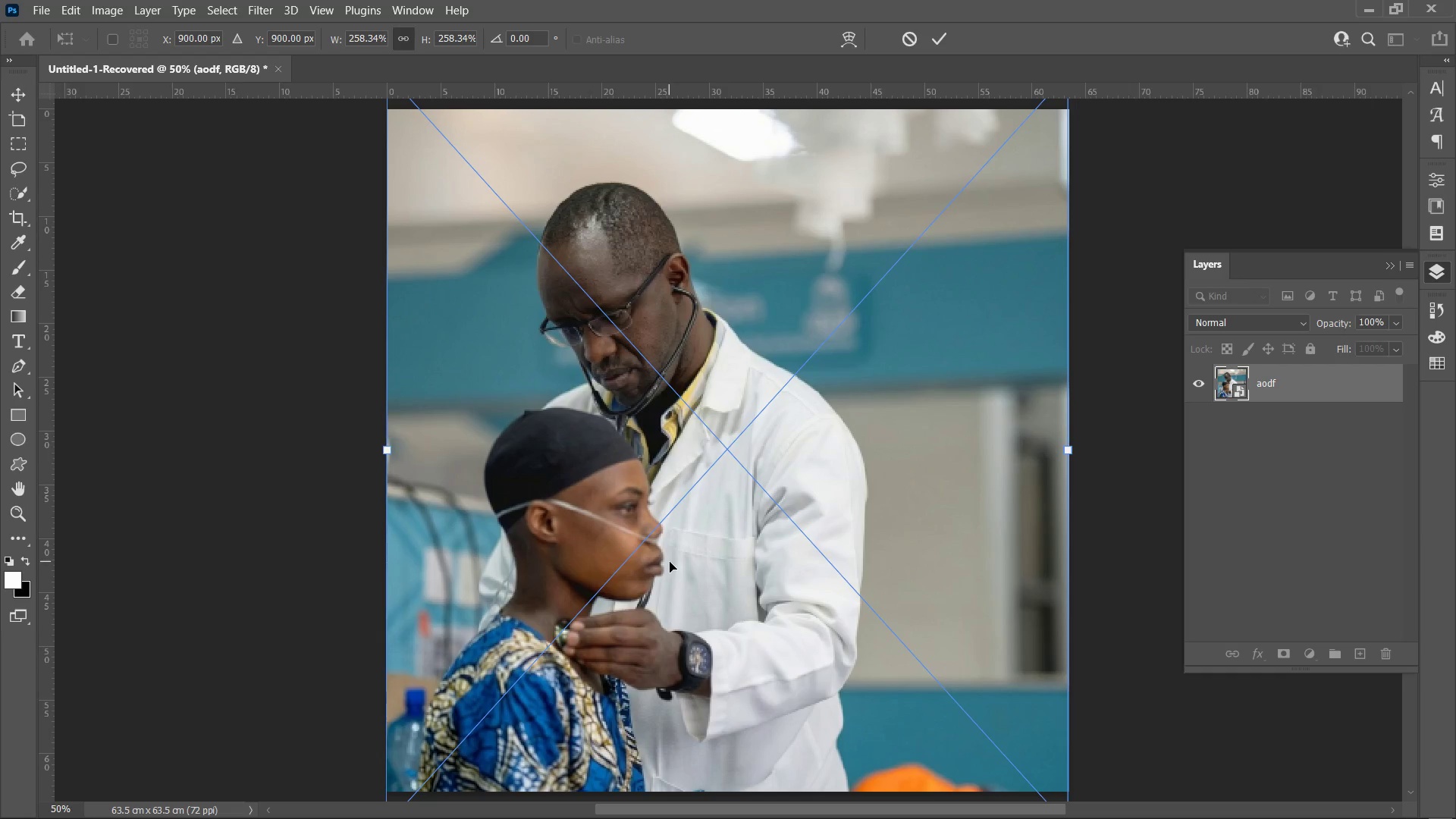 
key(Control+Minus)
 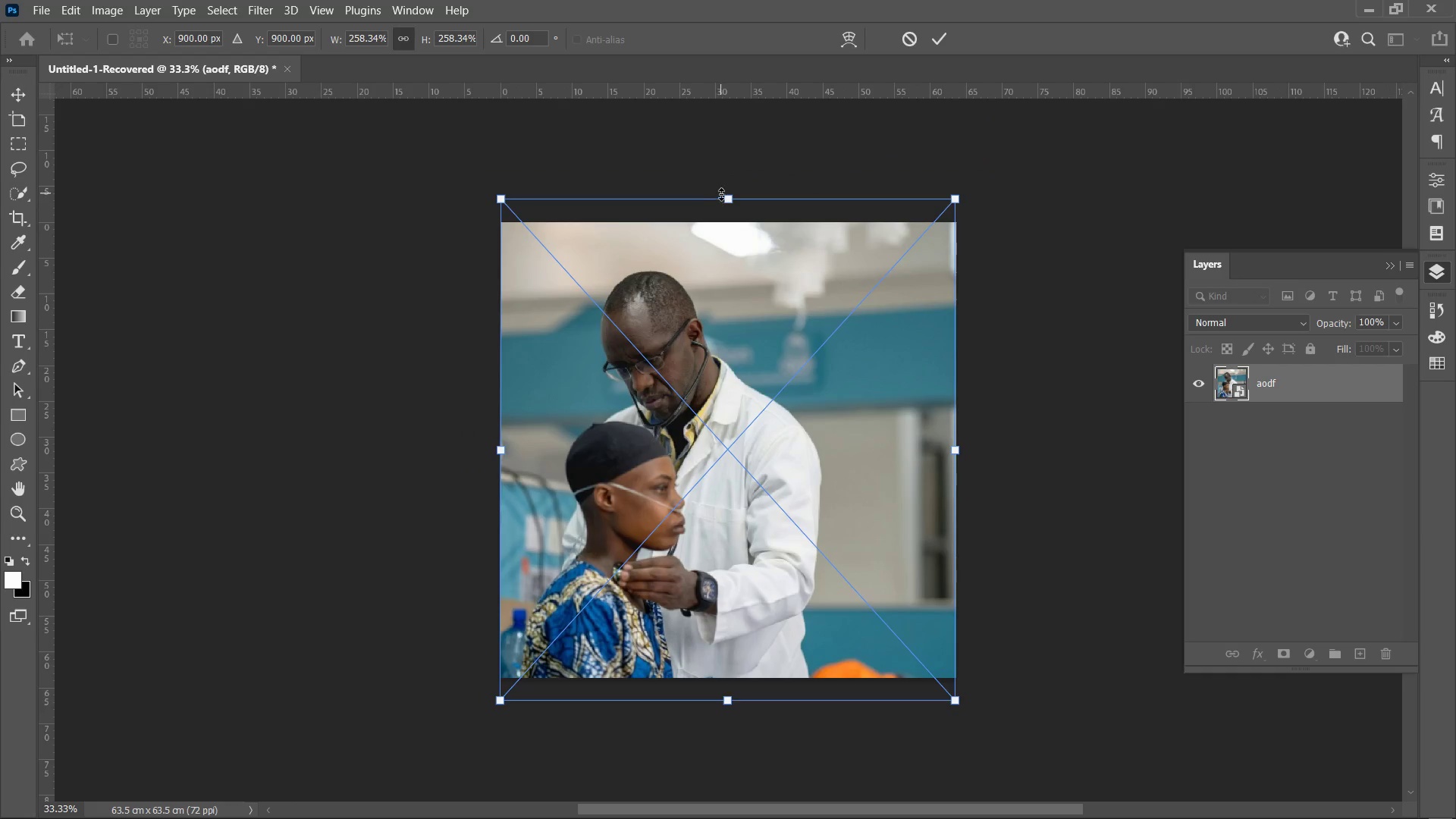 
left_click_drag(start_coordinate=[727, 196], to_coordinate=[733, 268])
 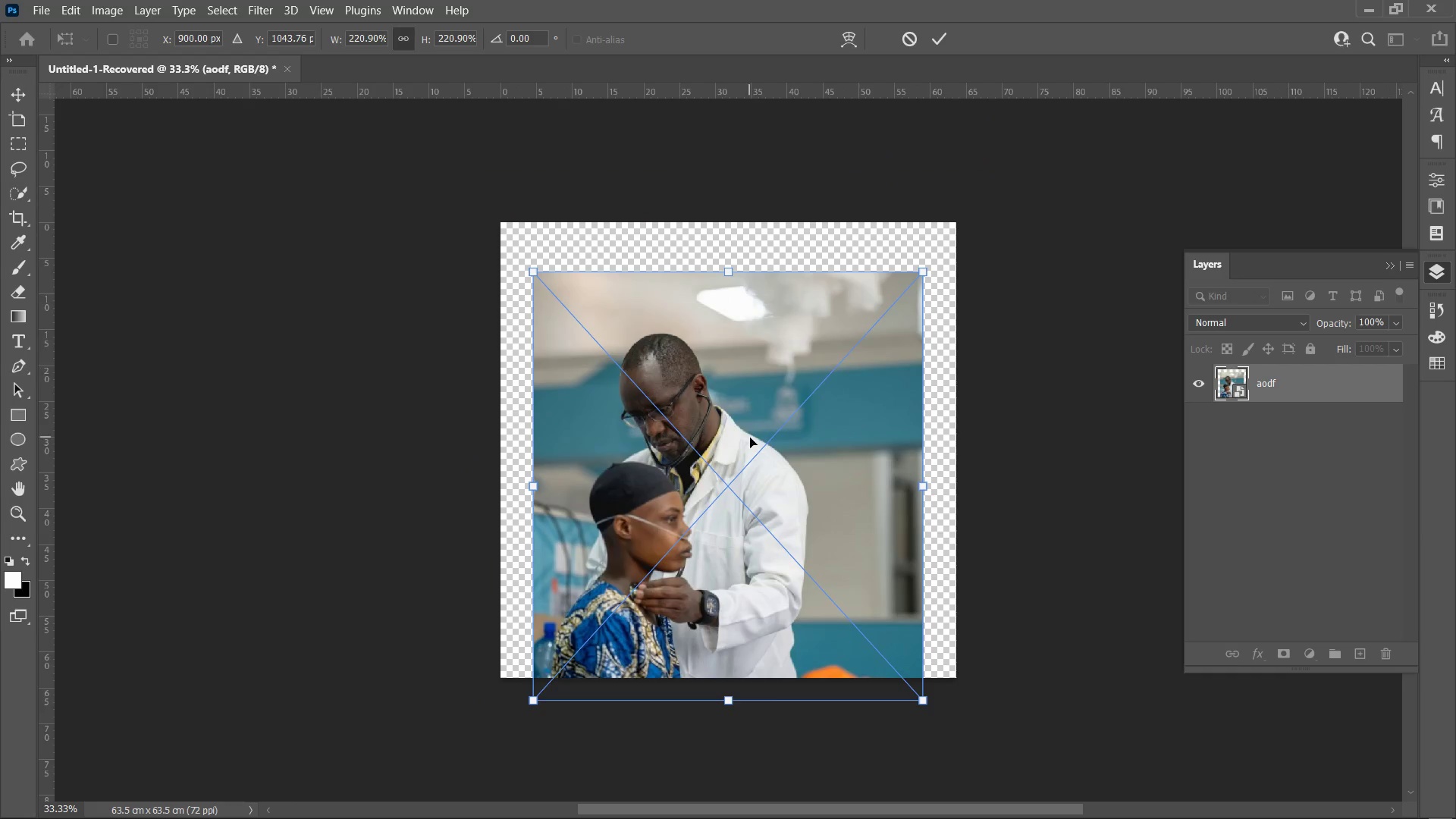 
left_click_drag(start_coordinate=[750, 437], to_coordinate=[754, 397])
 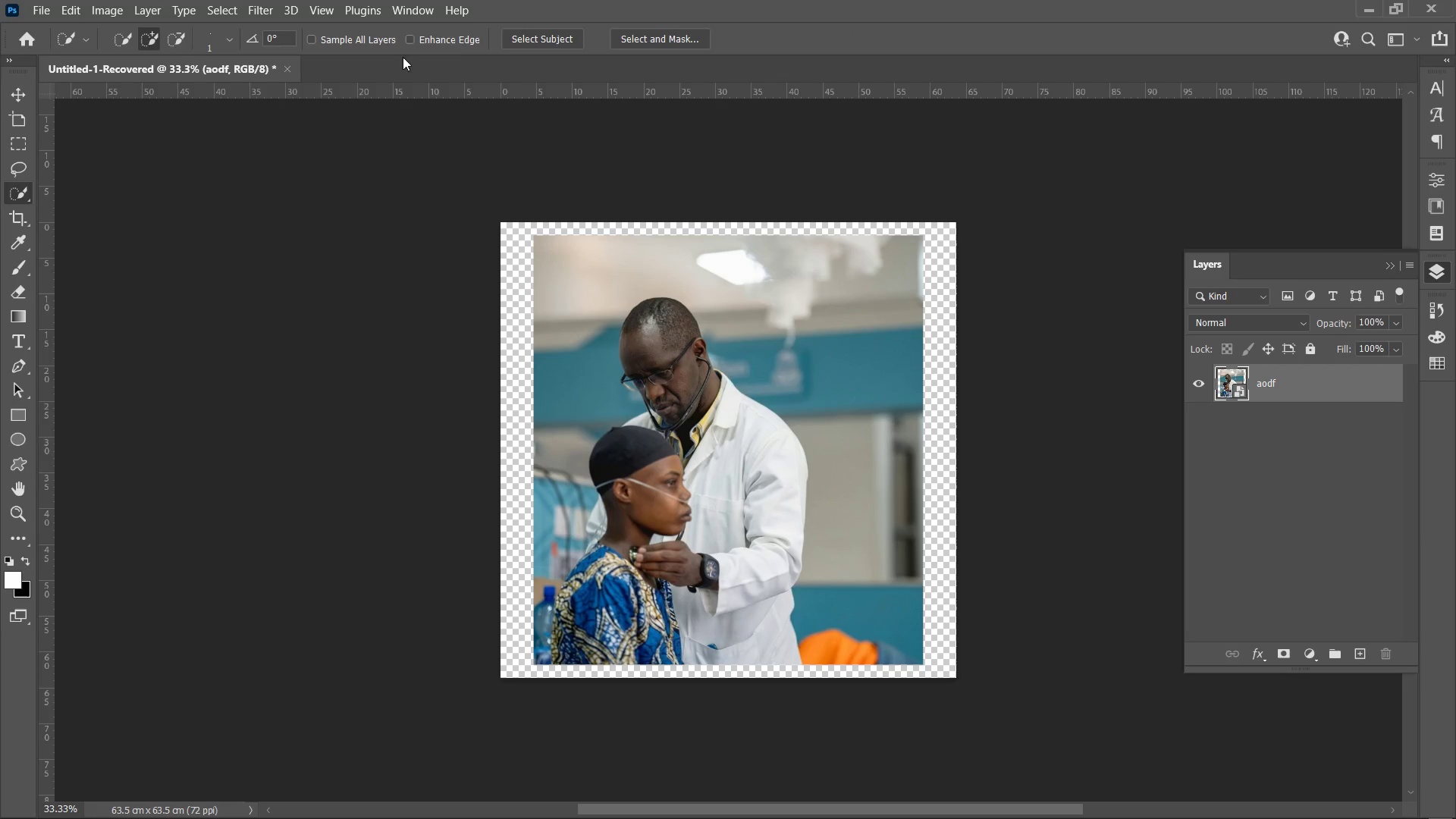 
wait(5.27)
 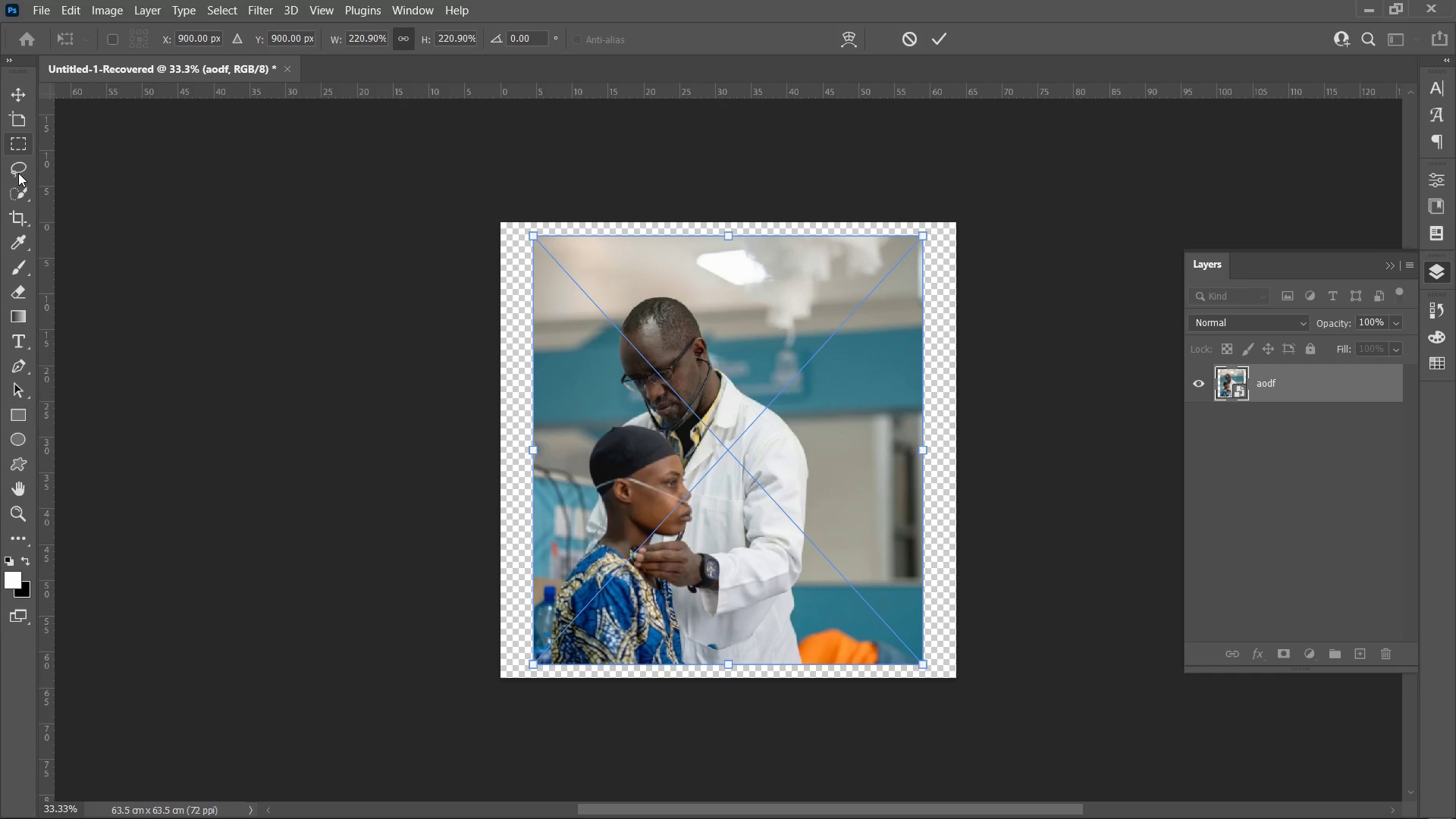 
key(Control+Equal)
 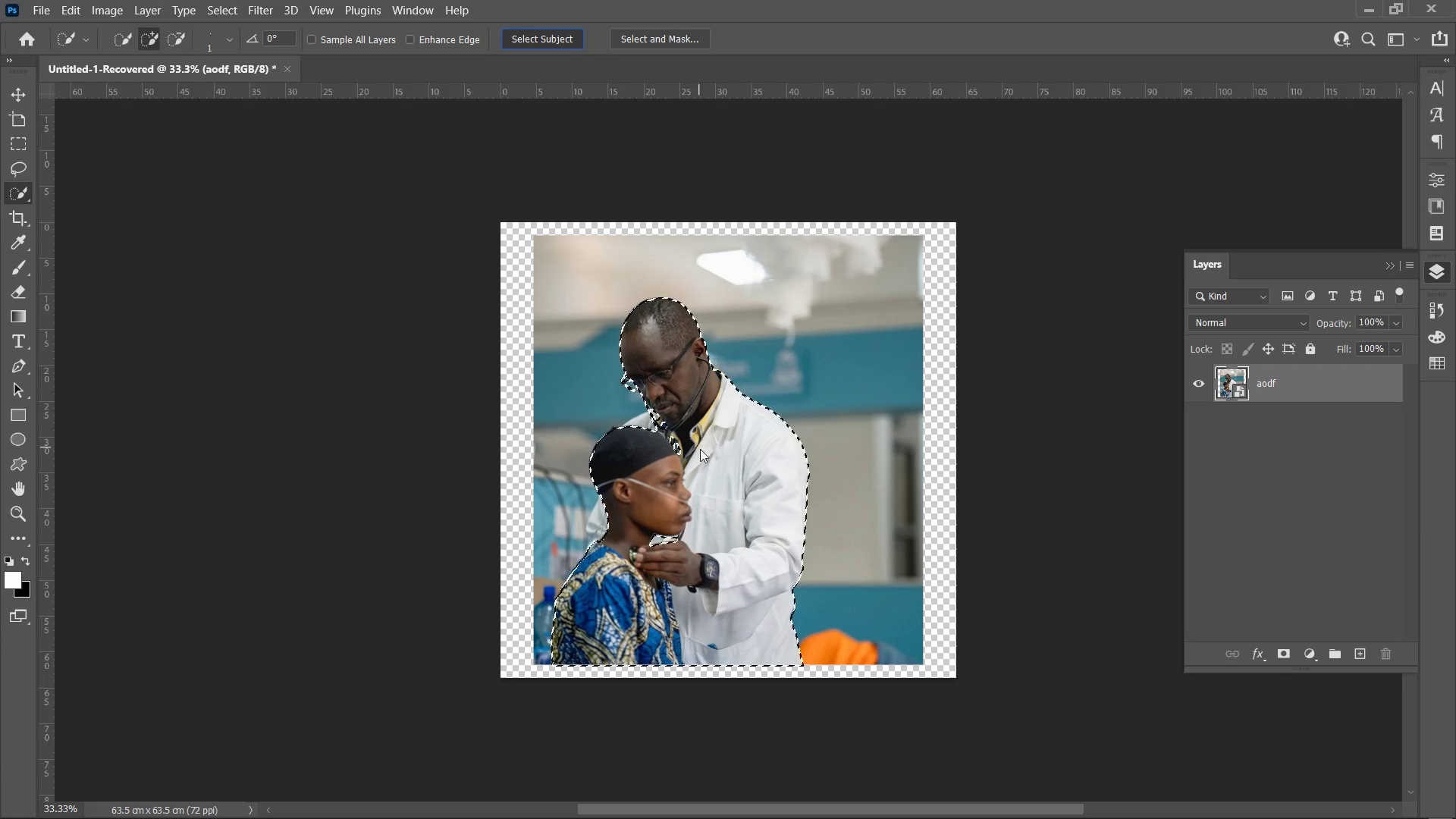 
key(Control+Equal)
 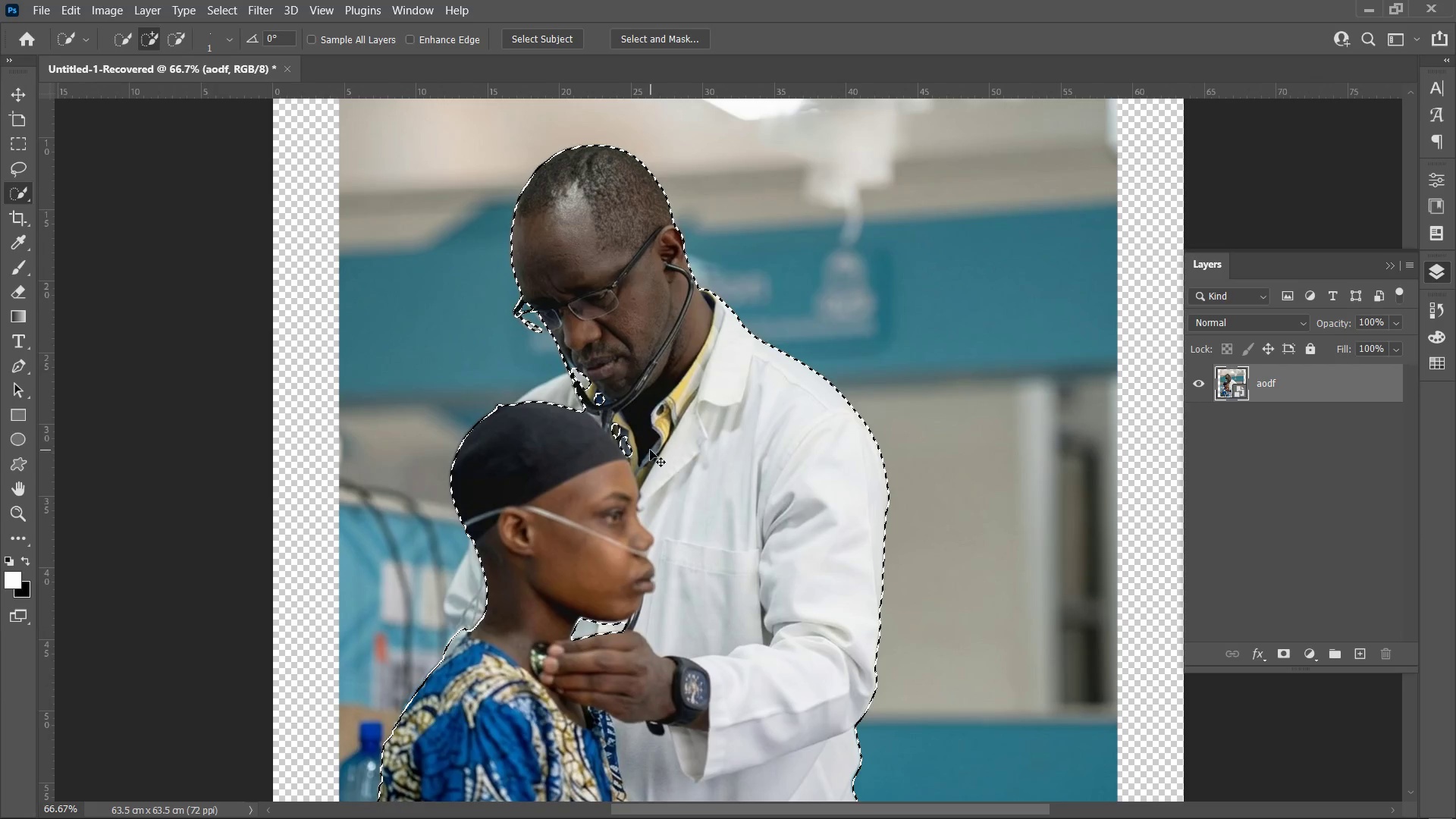 
key(Control+Equal)
 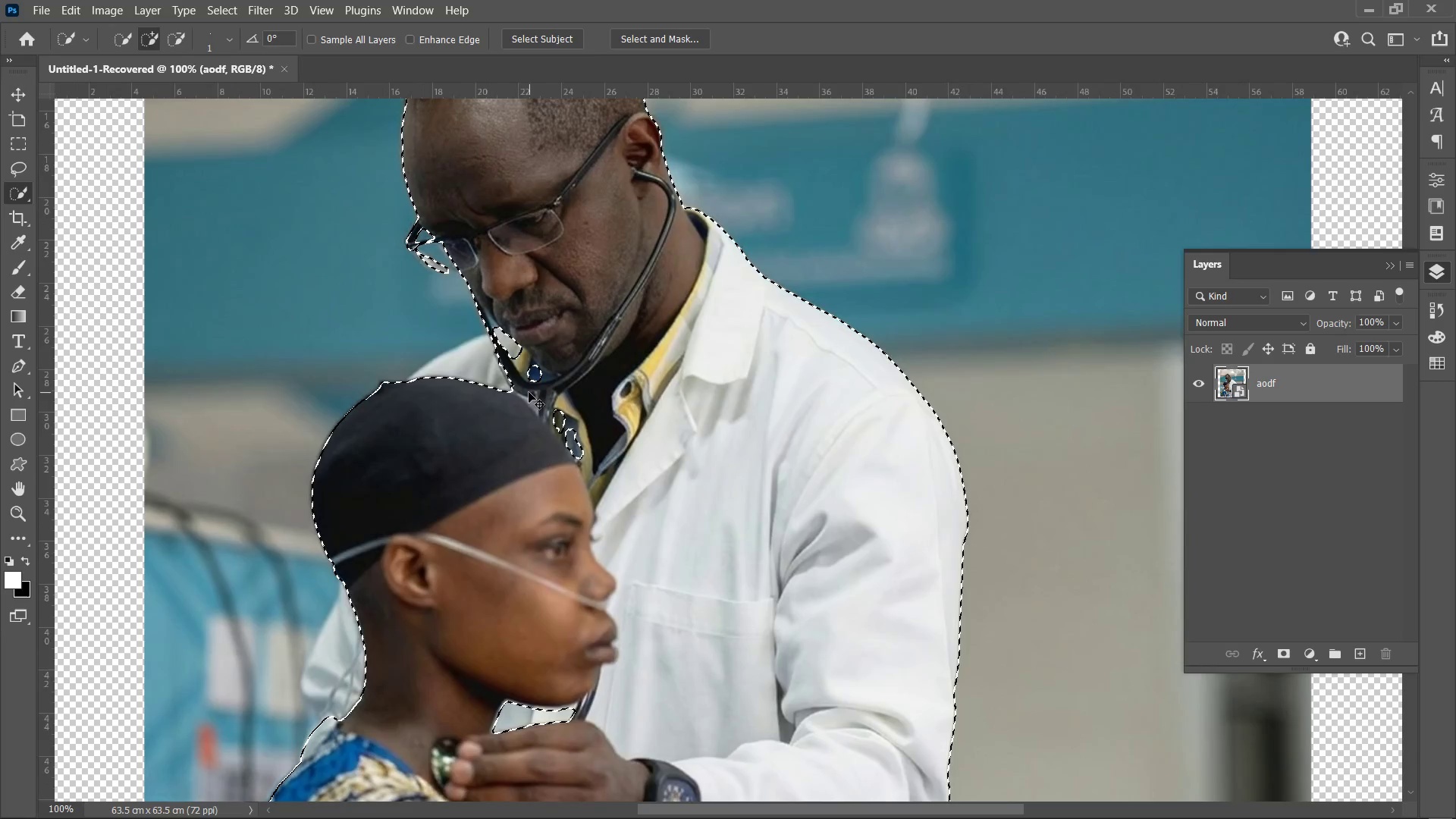 
key(Control+Equal)
 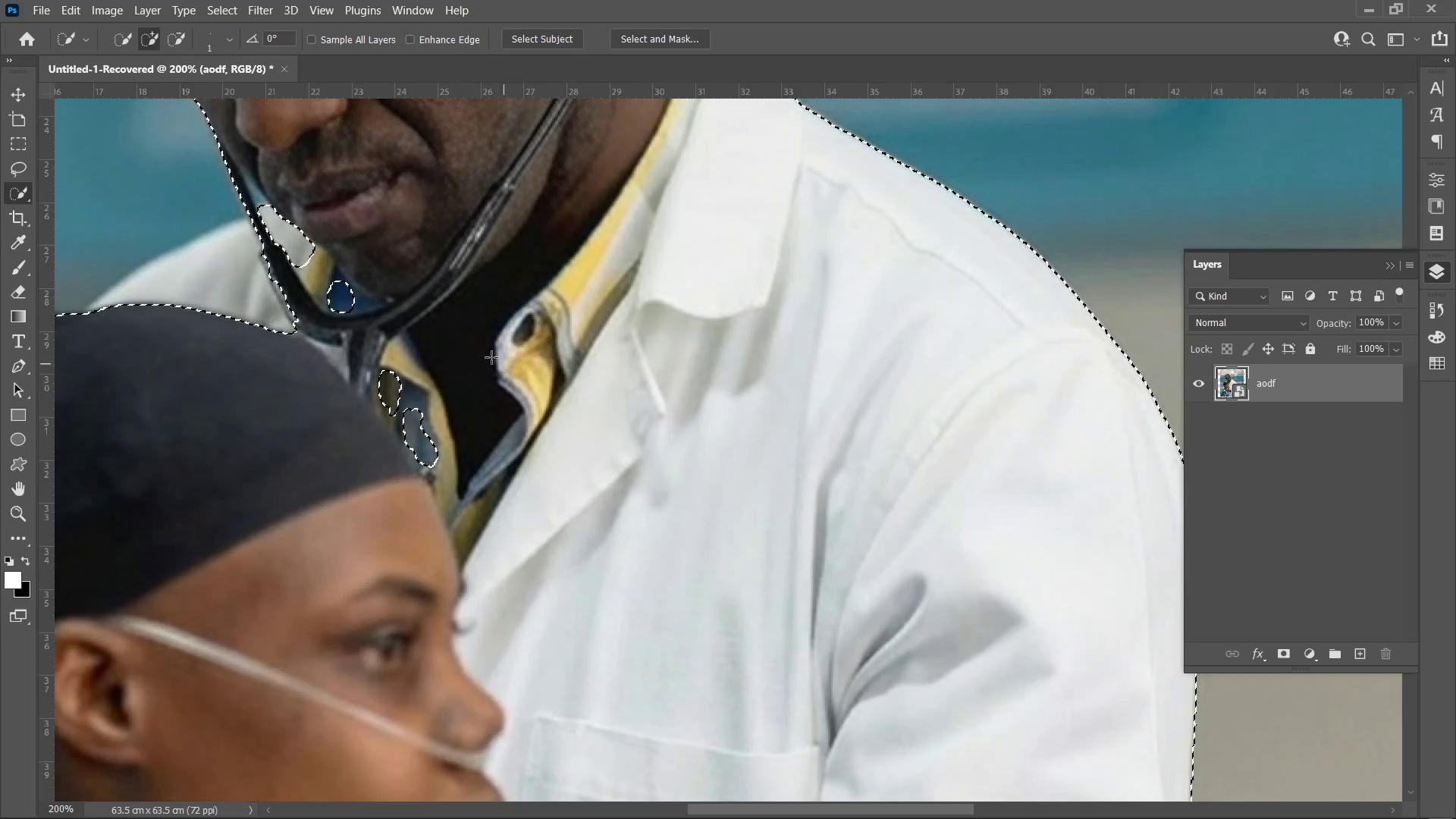 
hold_key(key=Space, duration=0.48)
 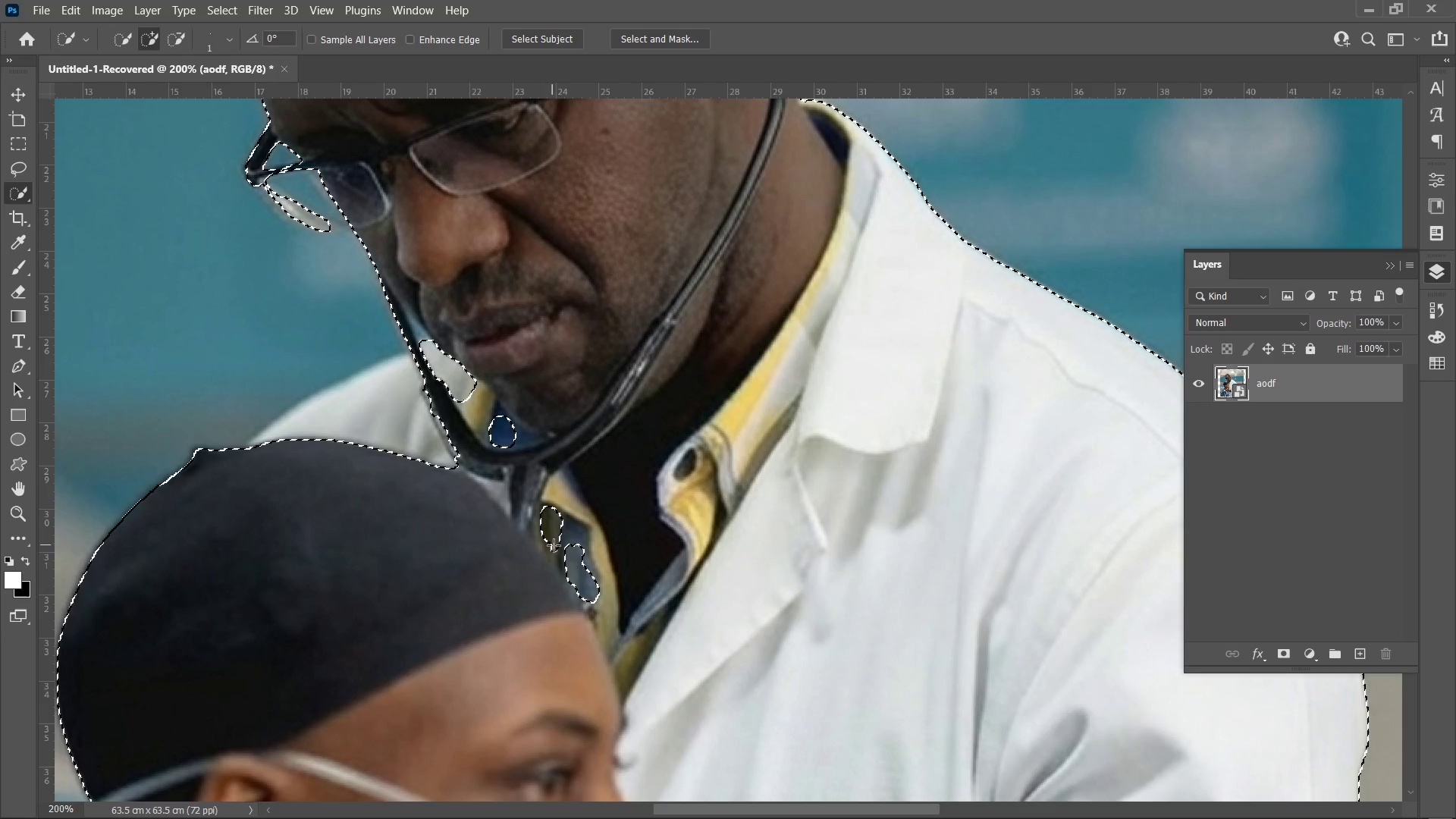 
left_click_drag(start_coordinate=[450, 338], to_coordinate=[548, 422])
 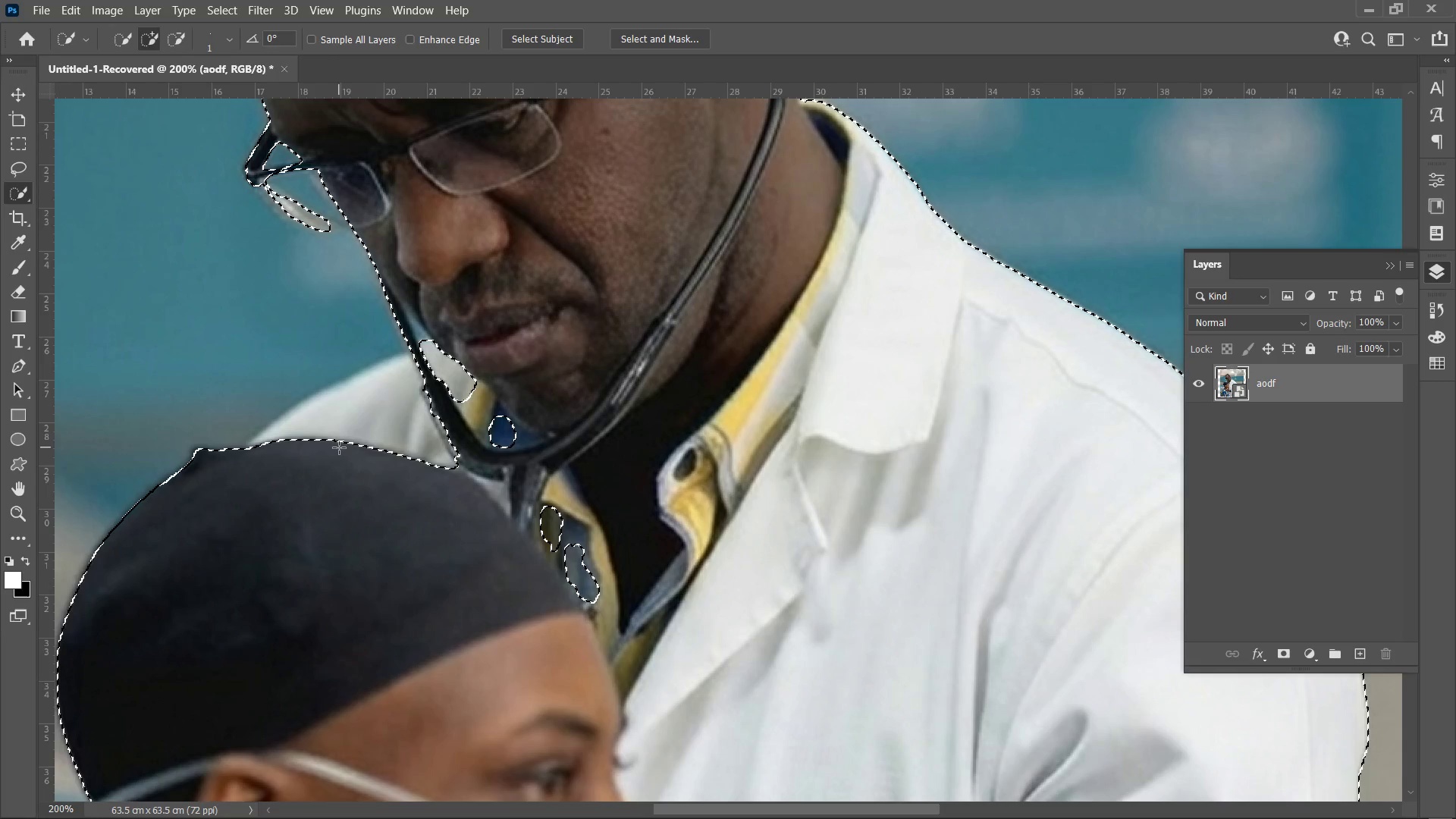 
left_click_drag(start_coordinate=[275, 458], to_coordinate=[415, 477])
 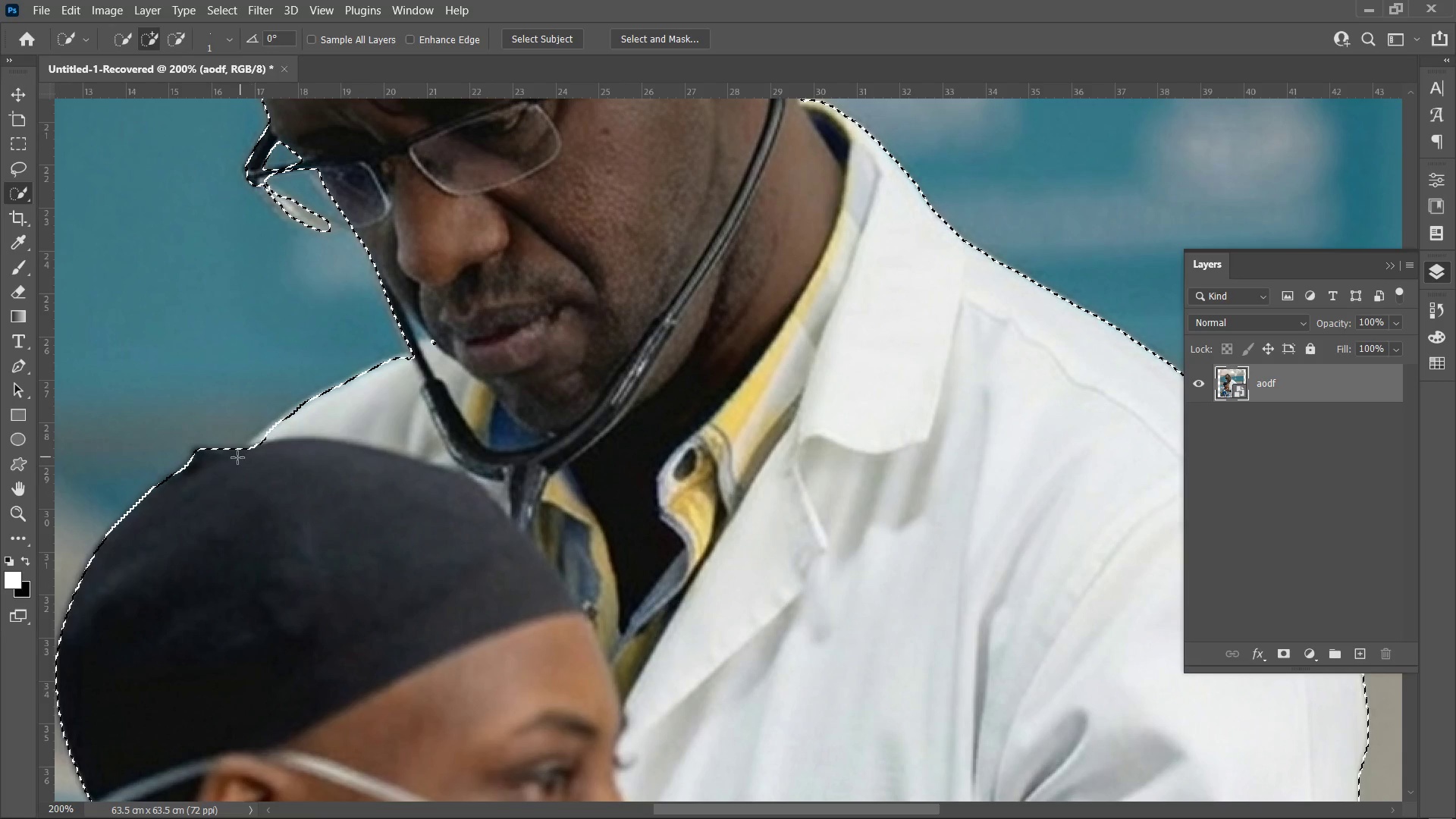 
left_click_drag(start_coordinate=[222, 460], to_coordinate=[288, 440])
 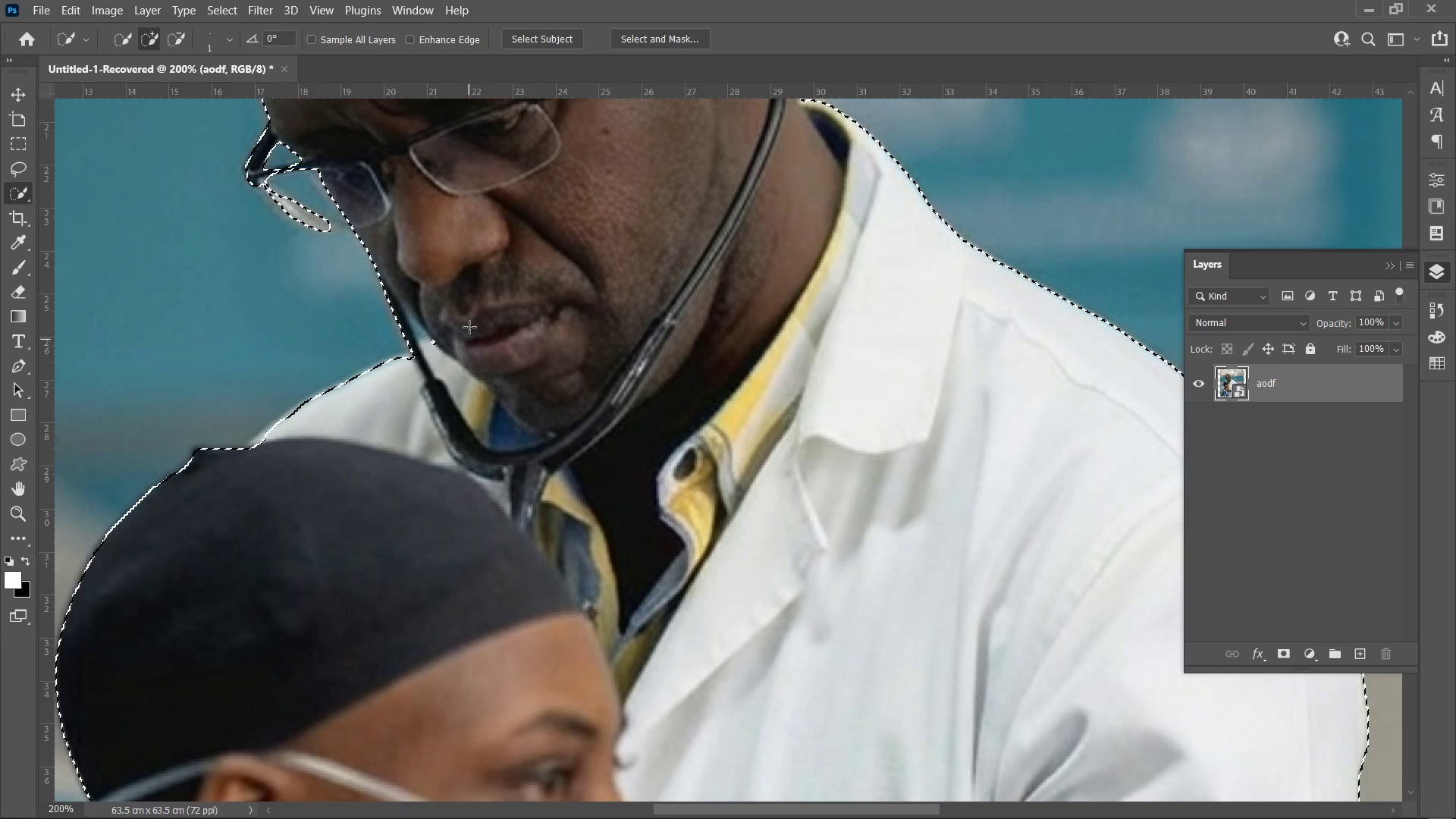 
hold_key(key=Space, duration=0.95)
 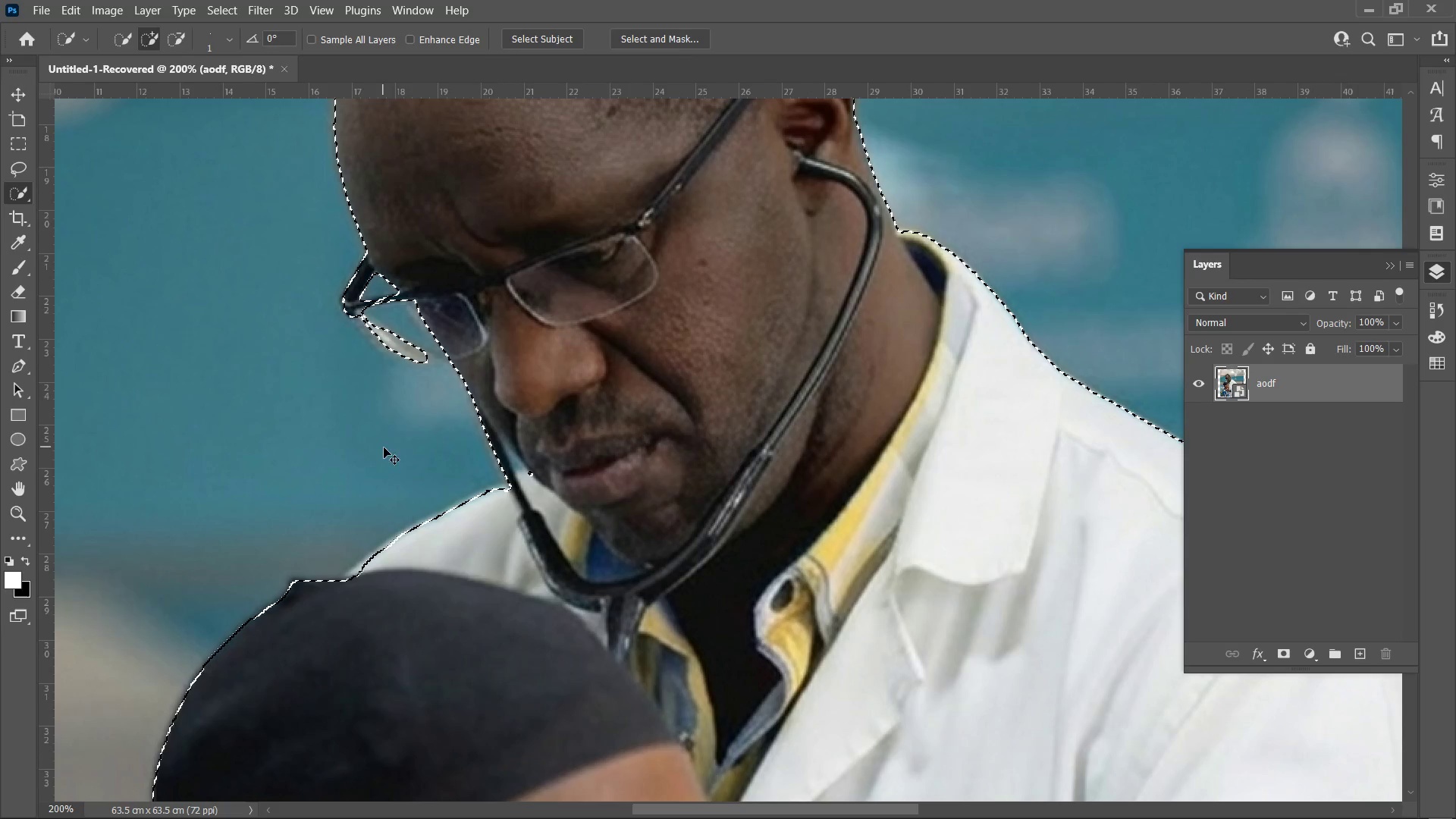 
left_click_drag(start_coordinate=[469, 293], to_coordinate=[566, 425])
 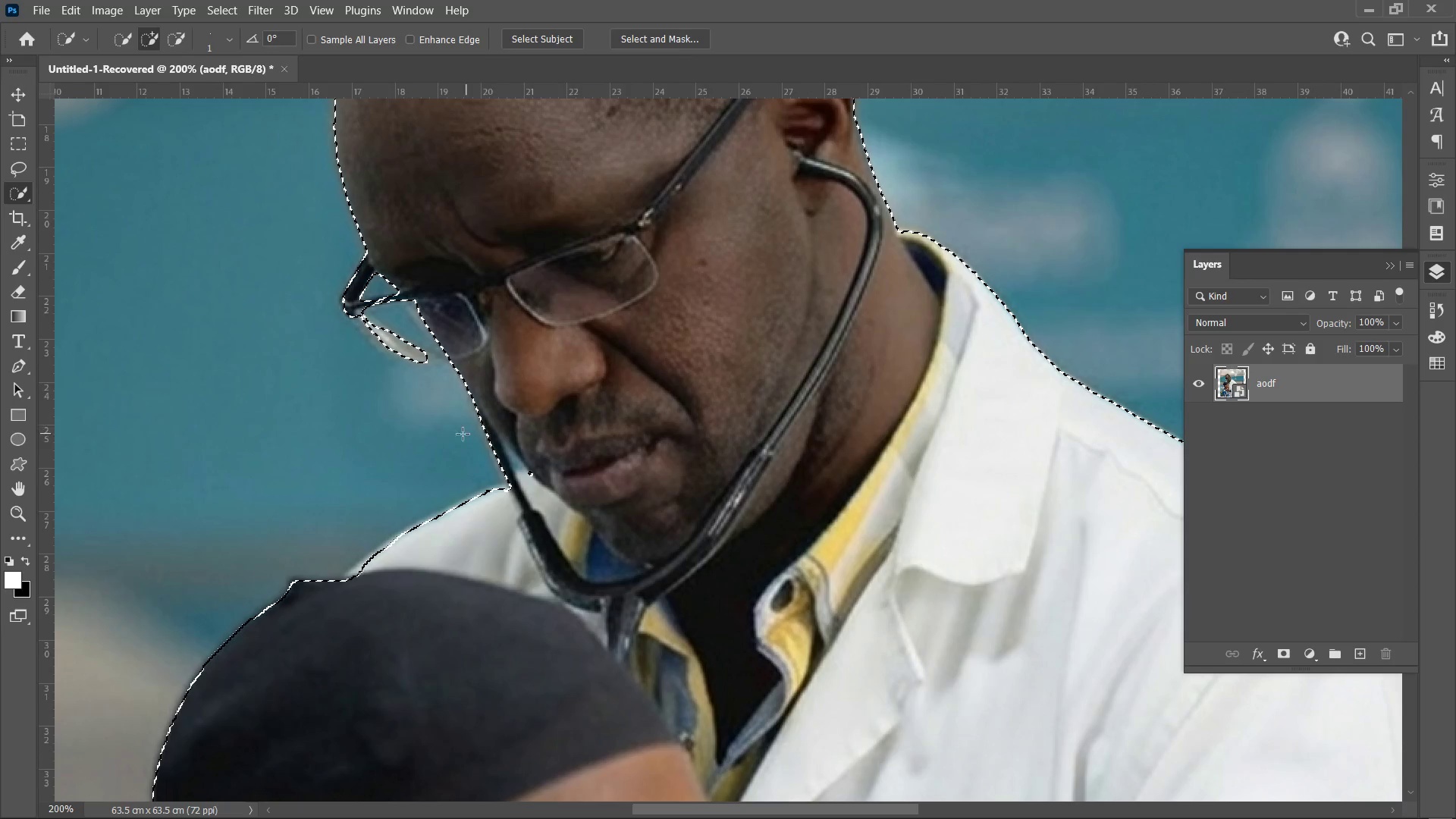 
hold_key(key=ControlLeft, duration=0.36)
 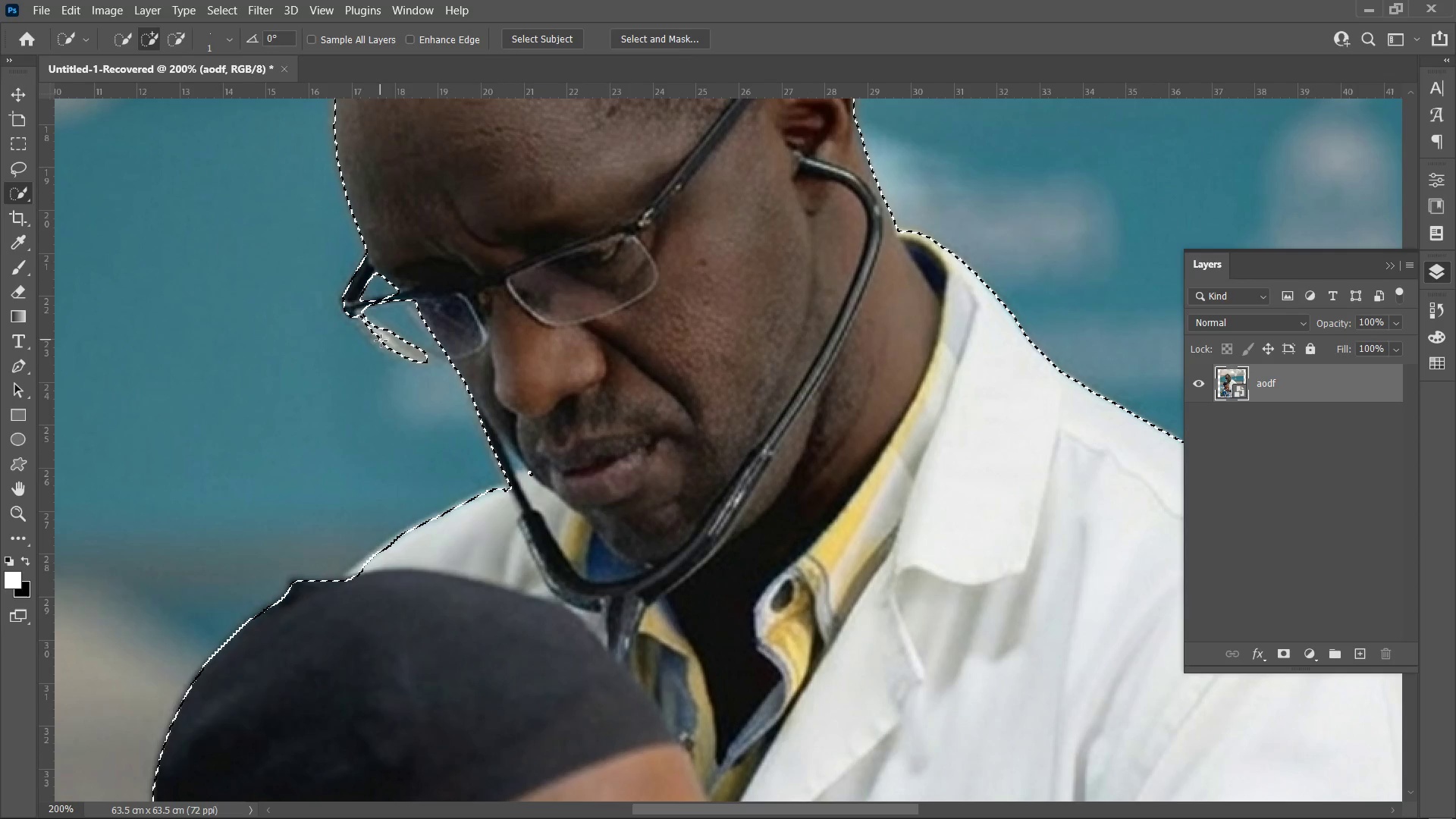 
key(Control+Equal)
 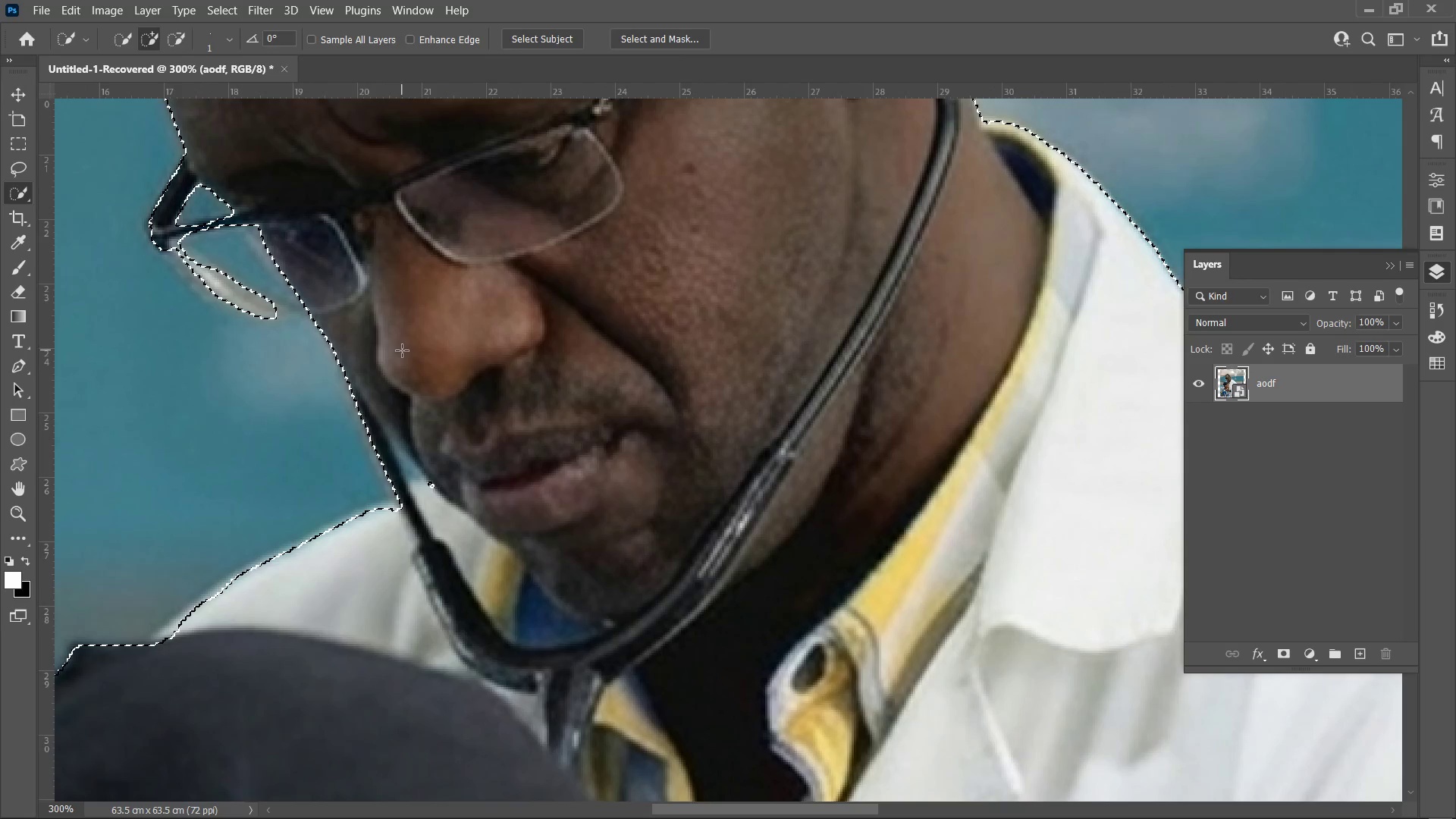 
hold_key(key=Space, duration=0.39)
 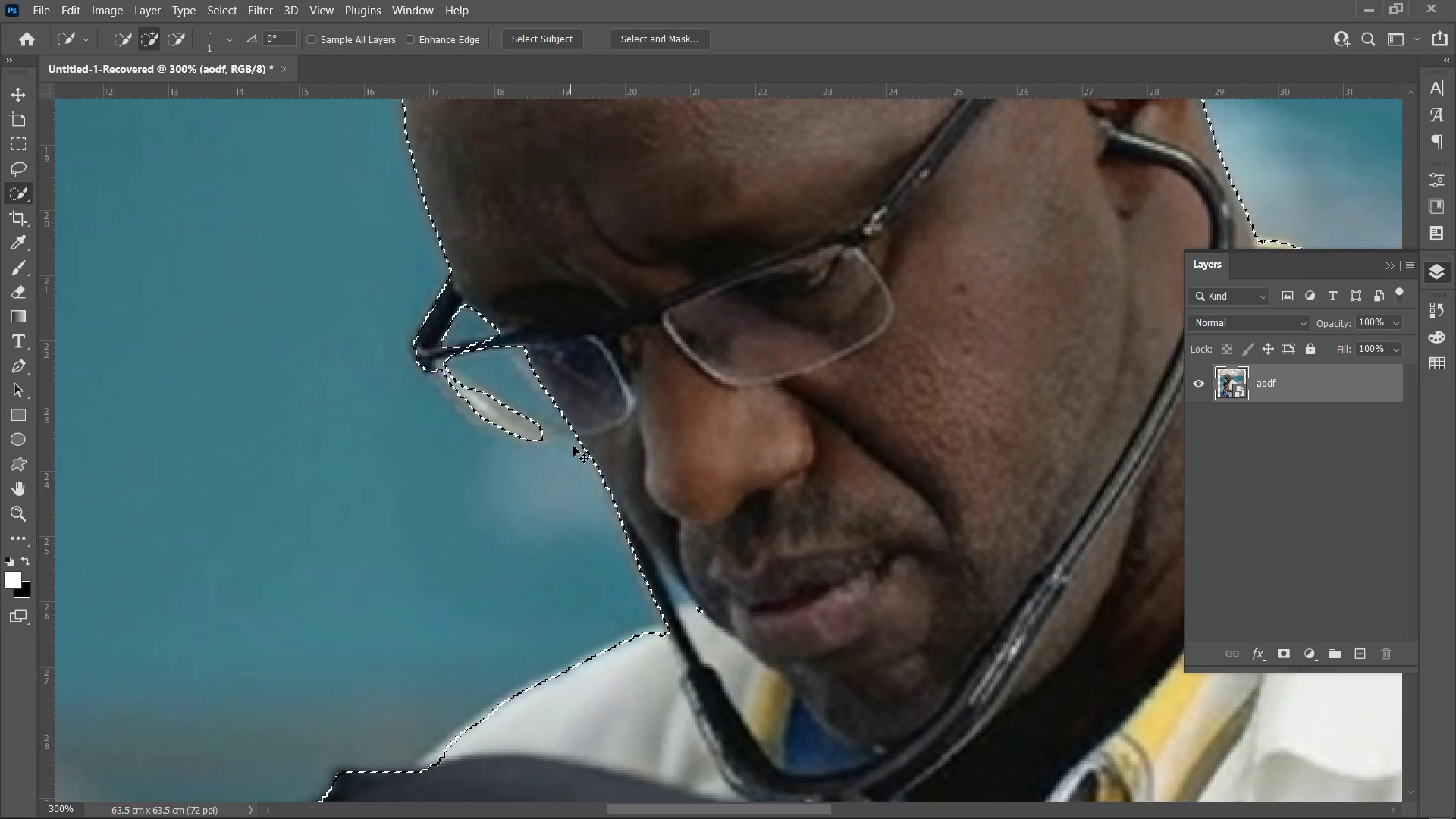 
left_click_drag(start_coordinate=[406, 347], to_coordinate=[595, 449])
 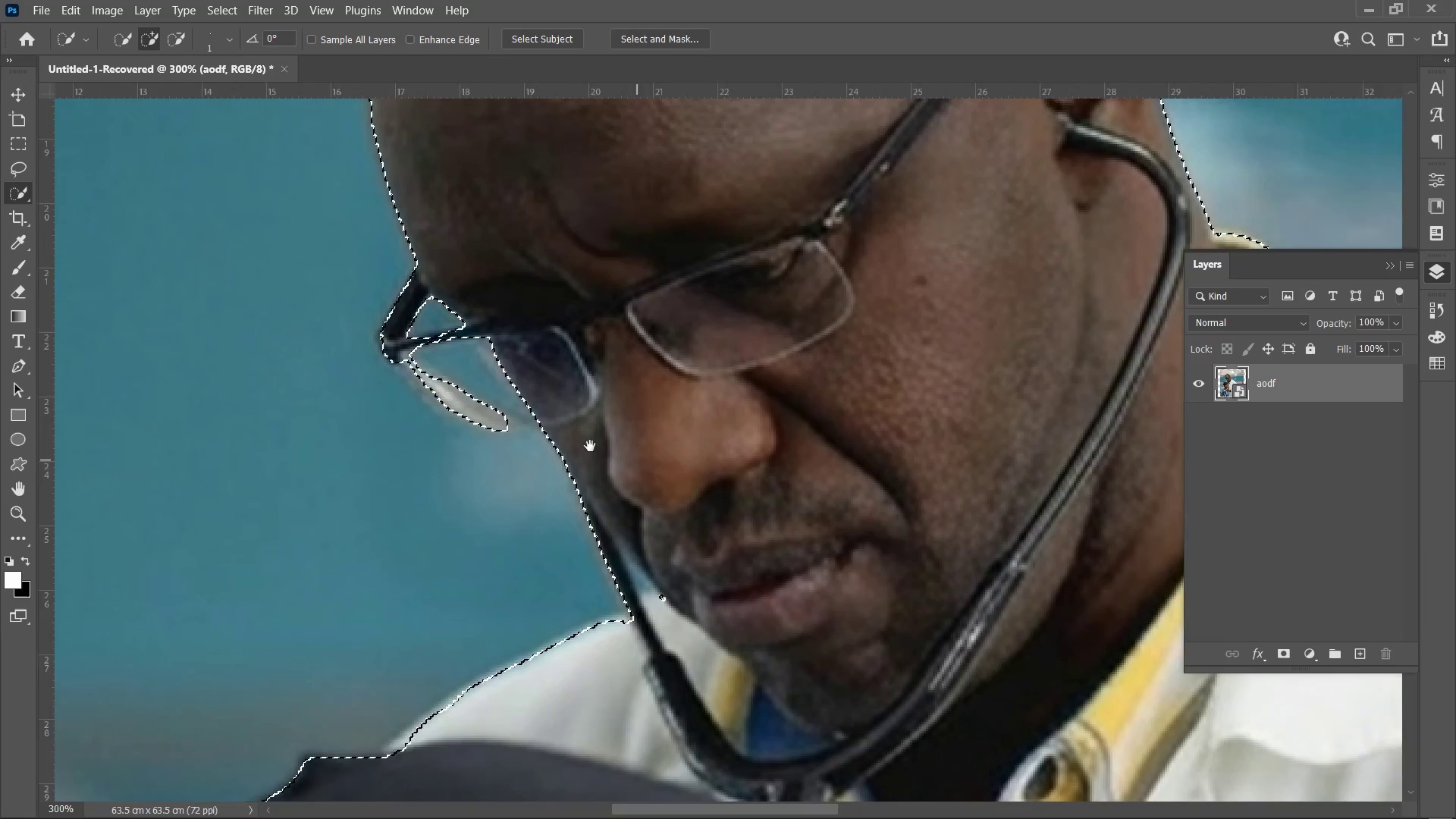 
key(Control+Equal)
 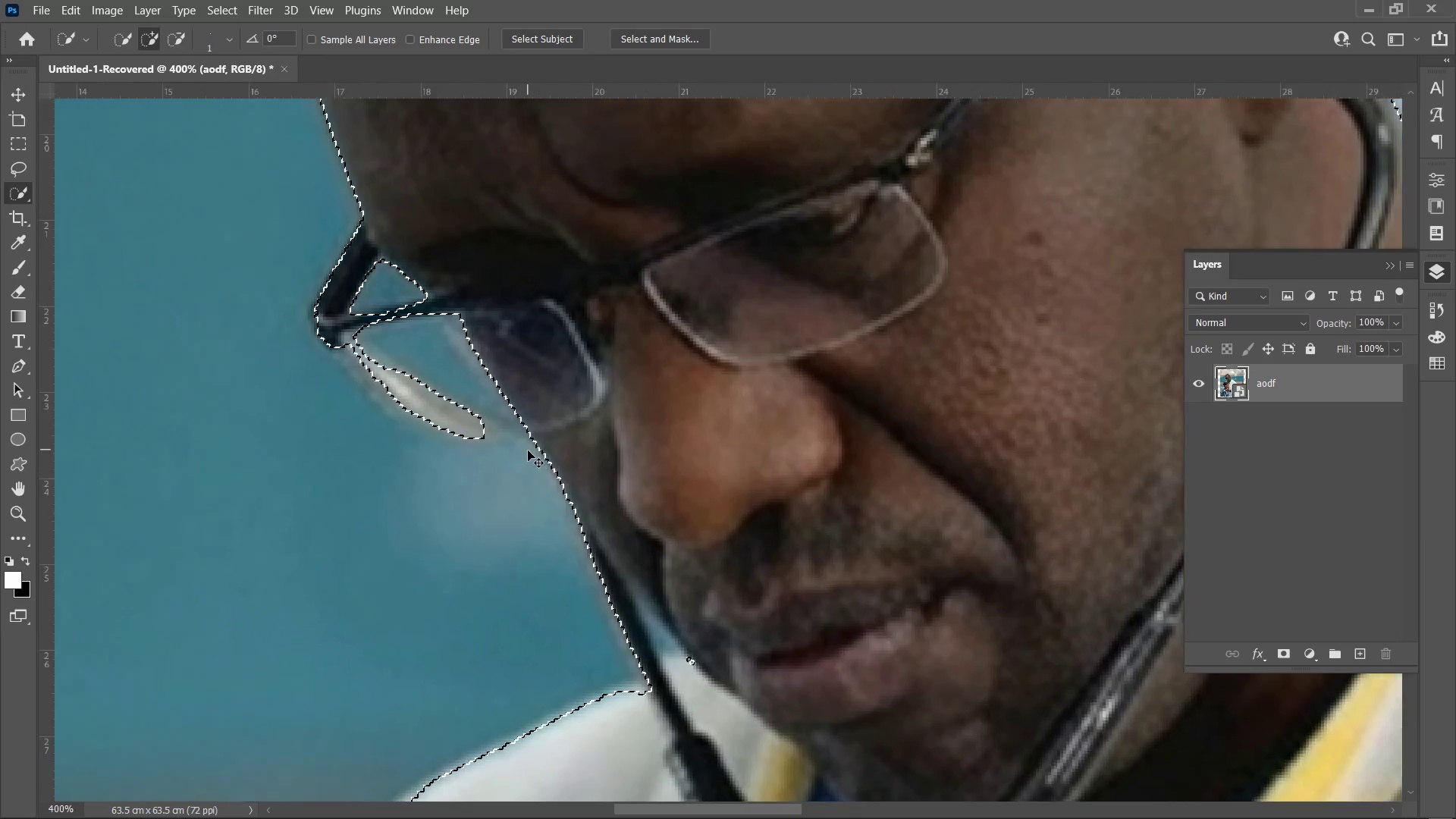 
key(Control+Equal)
 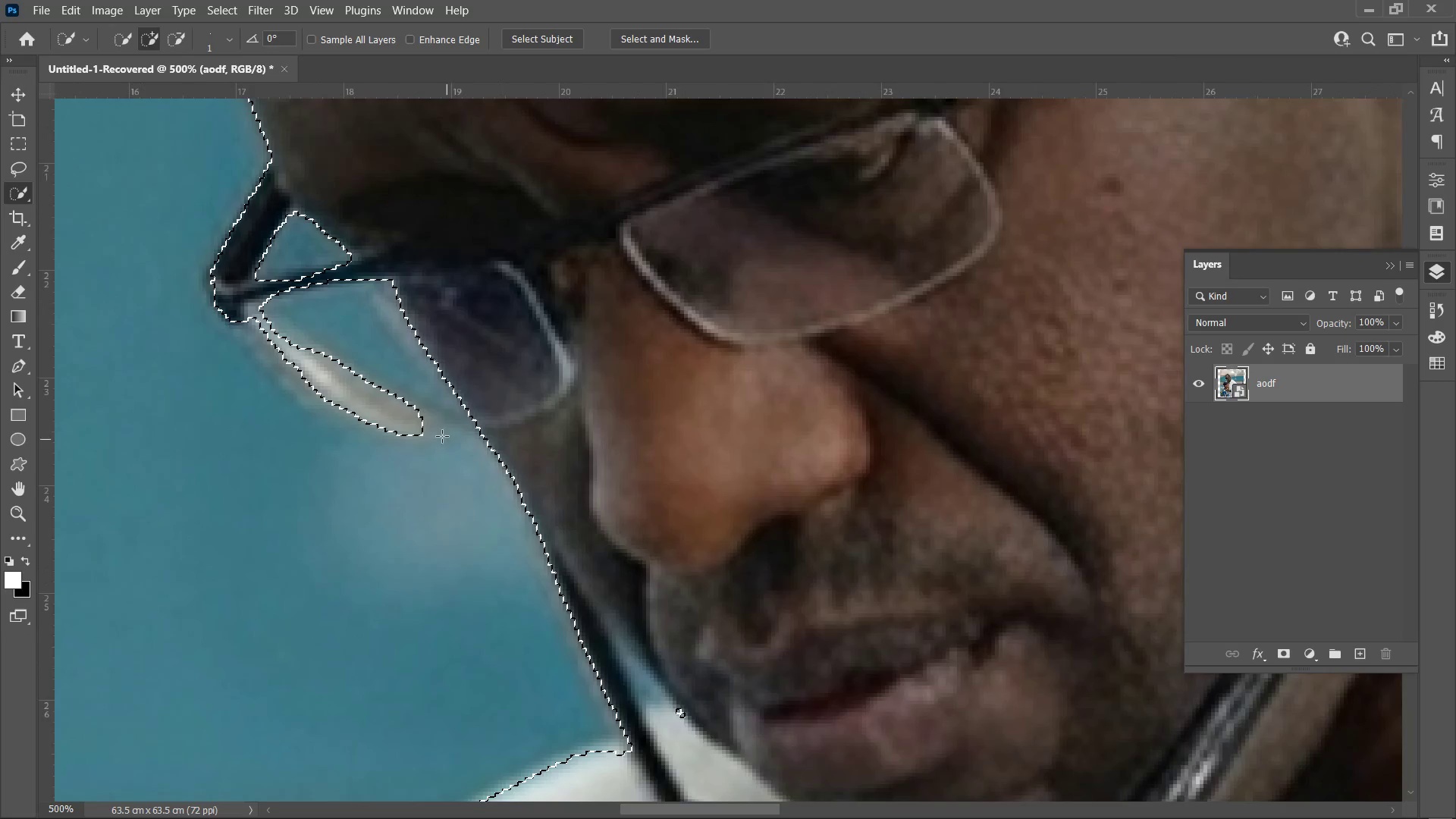 
hold_key(key=Space, duration=0.36)
 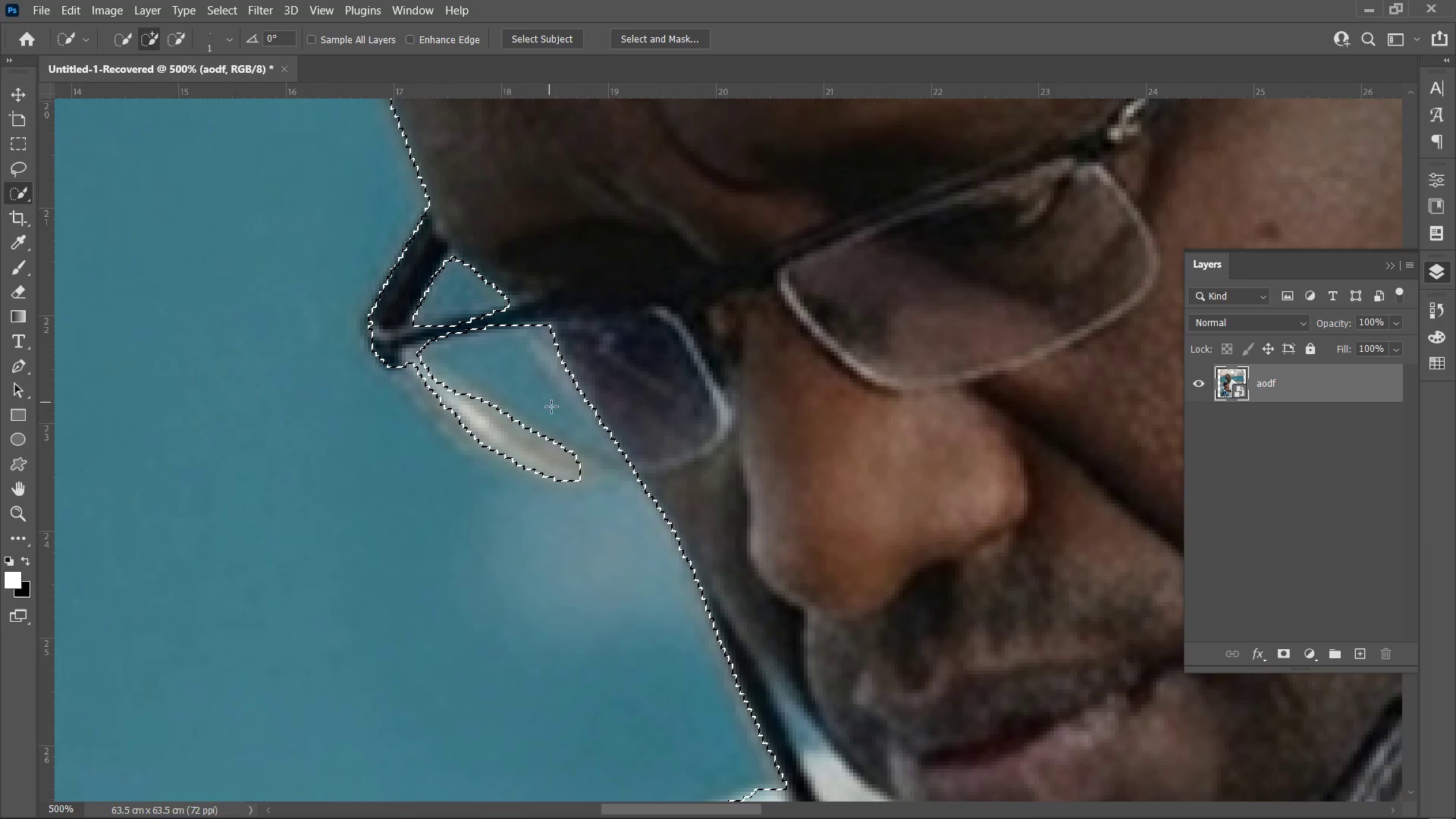 
left_click_drag(start_coordinate=[413, 425], to_coordinate=[513, 456])
 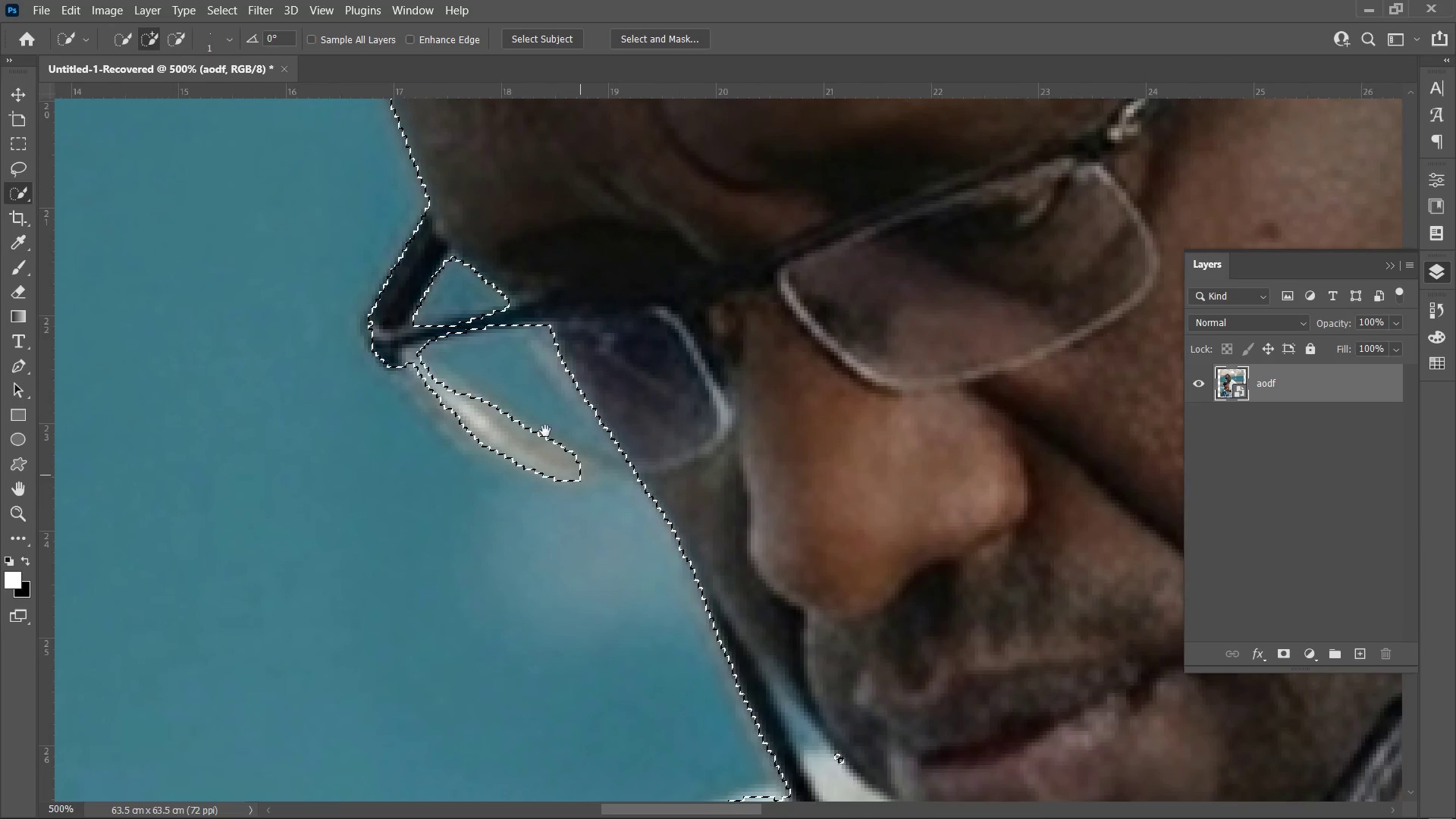 
left_click_drag(start_coordinate=[550, 403], to_coordinate=[546, 446])
 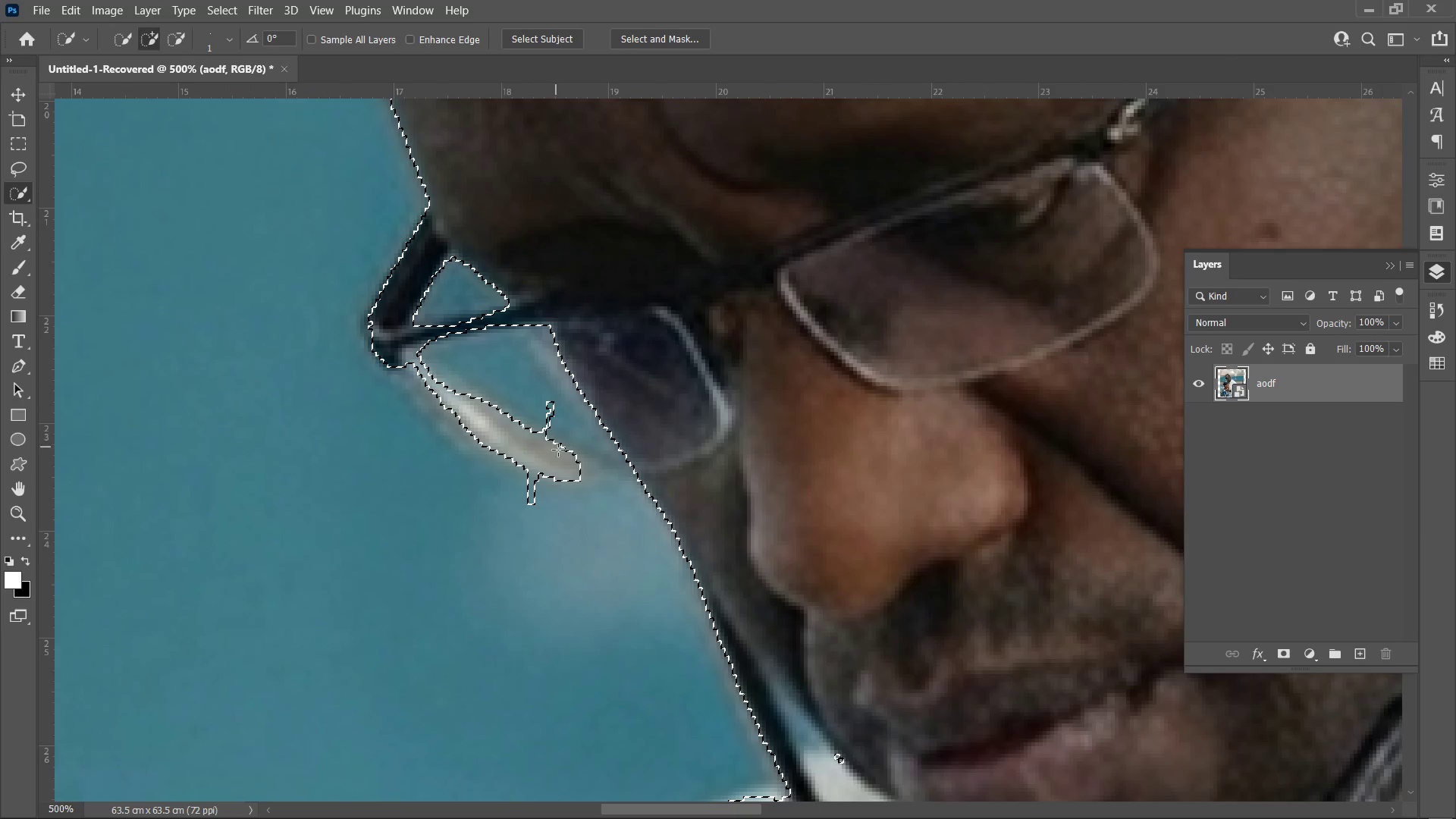 
hold_key(key=AltLeft, duration=6.14)
left_click_drag(start_coordinate=[563, 466], to_coordinate=[397, 368])
 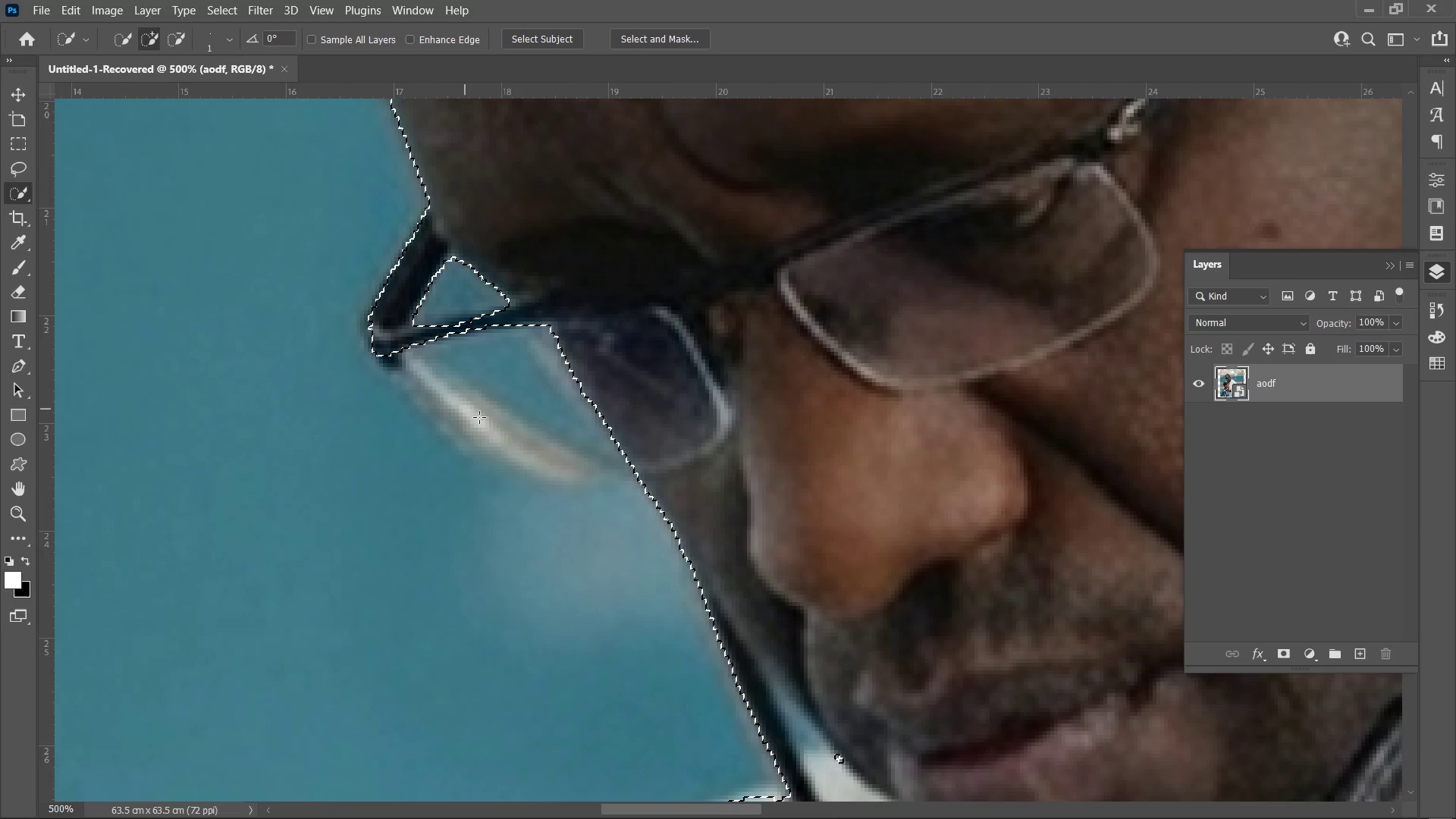 
key(Control+Minus)
 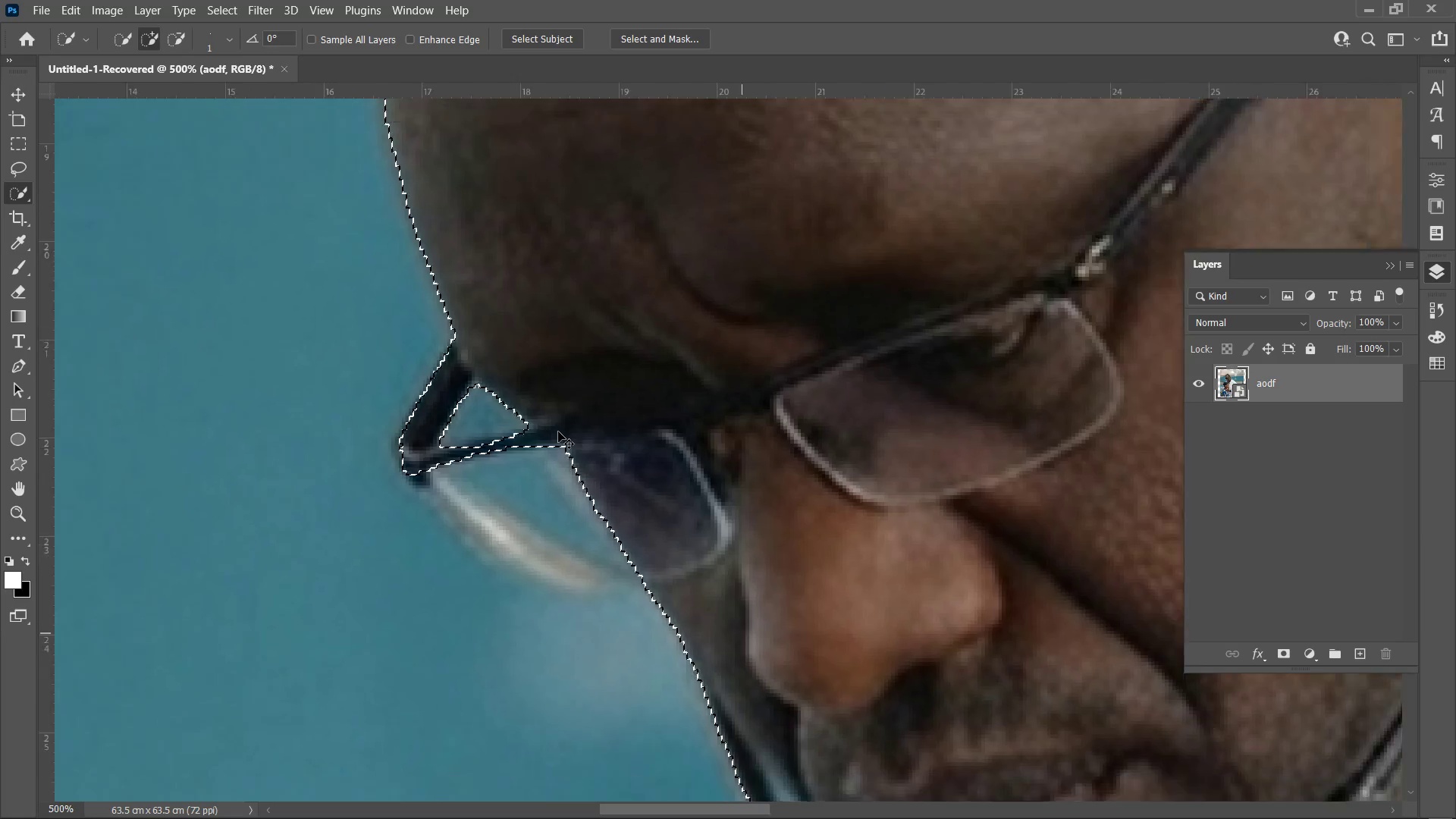 
scroll: coordinate [558, 435], scroll_direction: up, amount: 8.0
 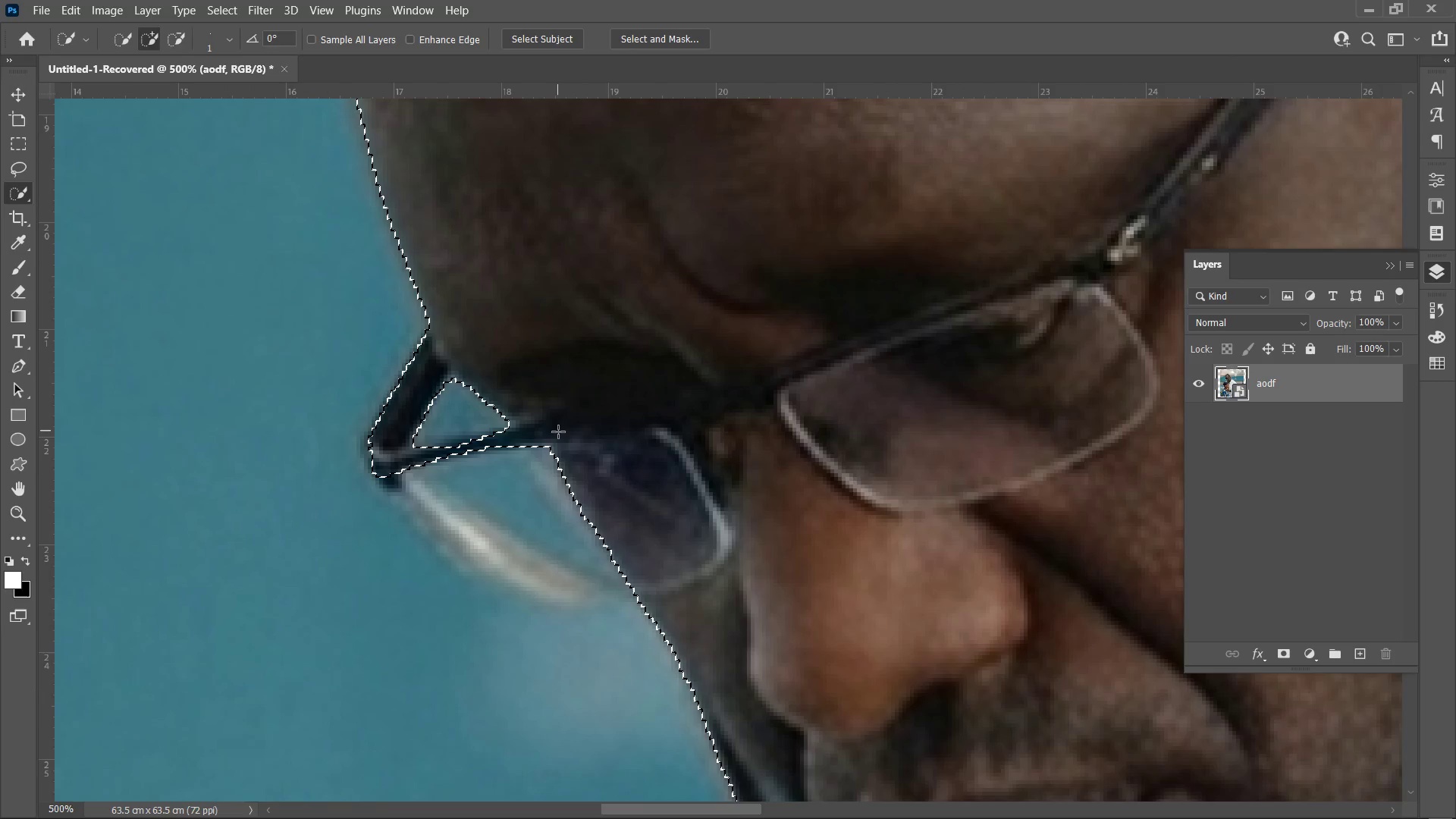 
key(Control+Minus)
 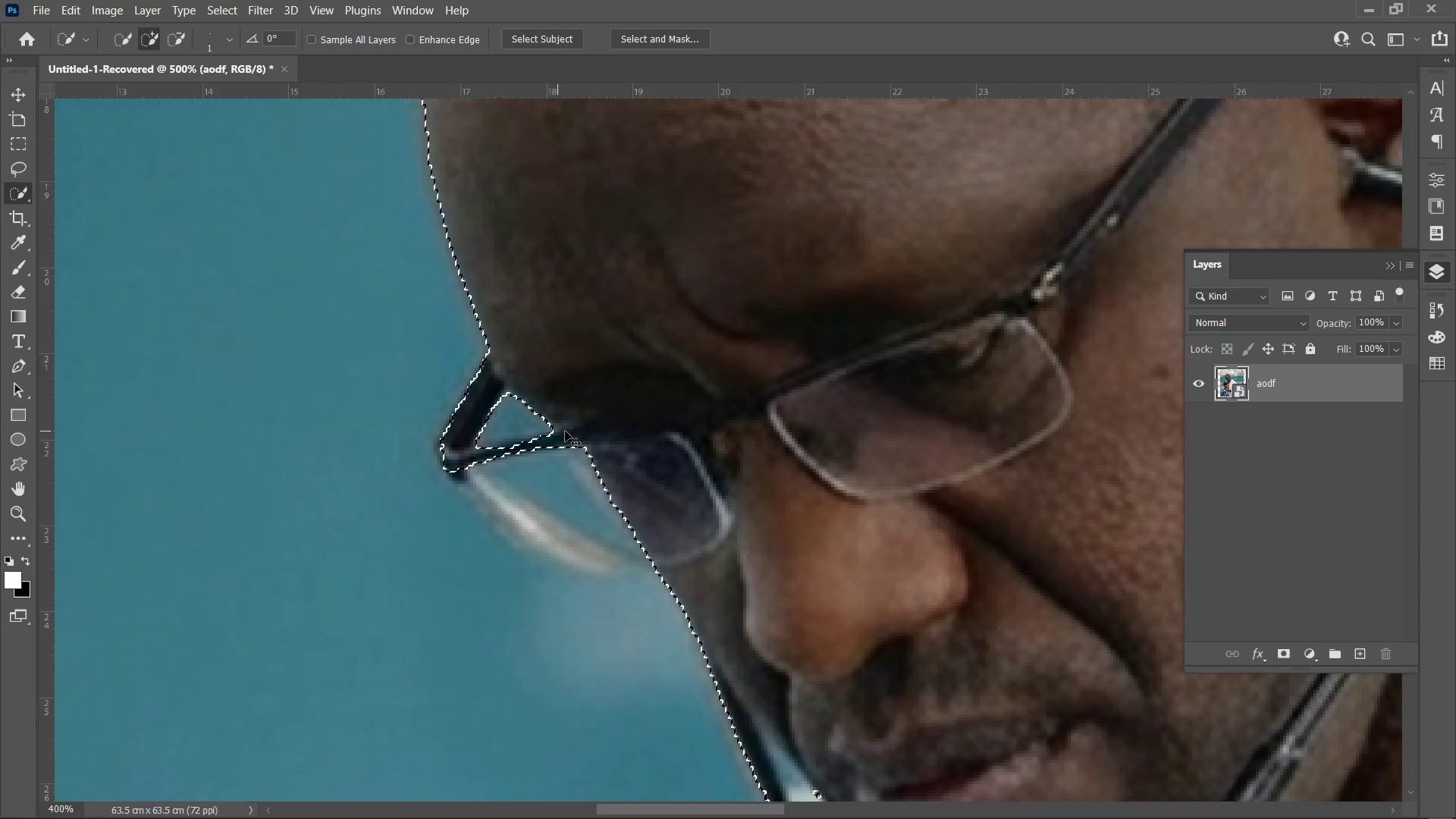 
key(Control+Minus)
 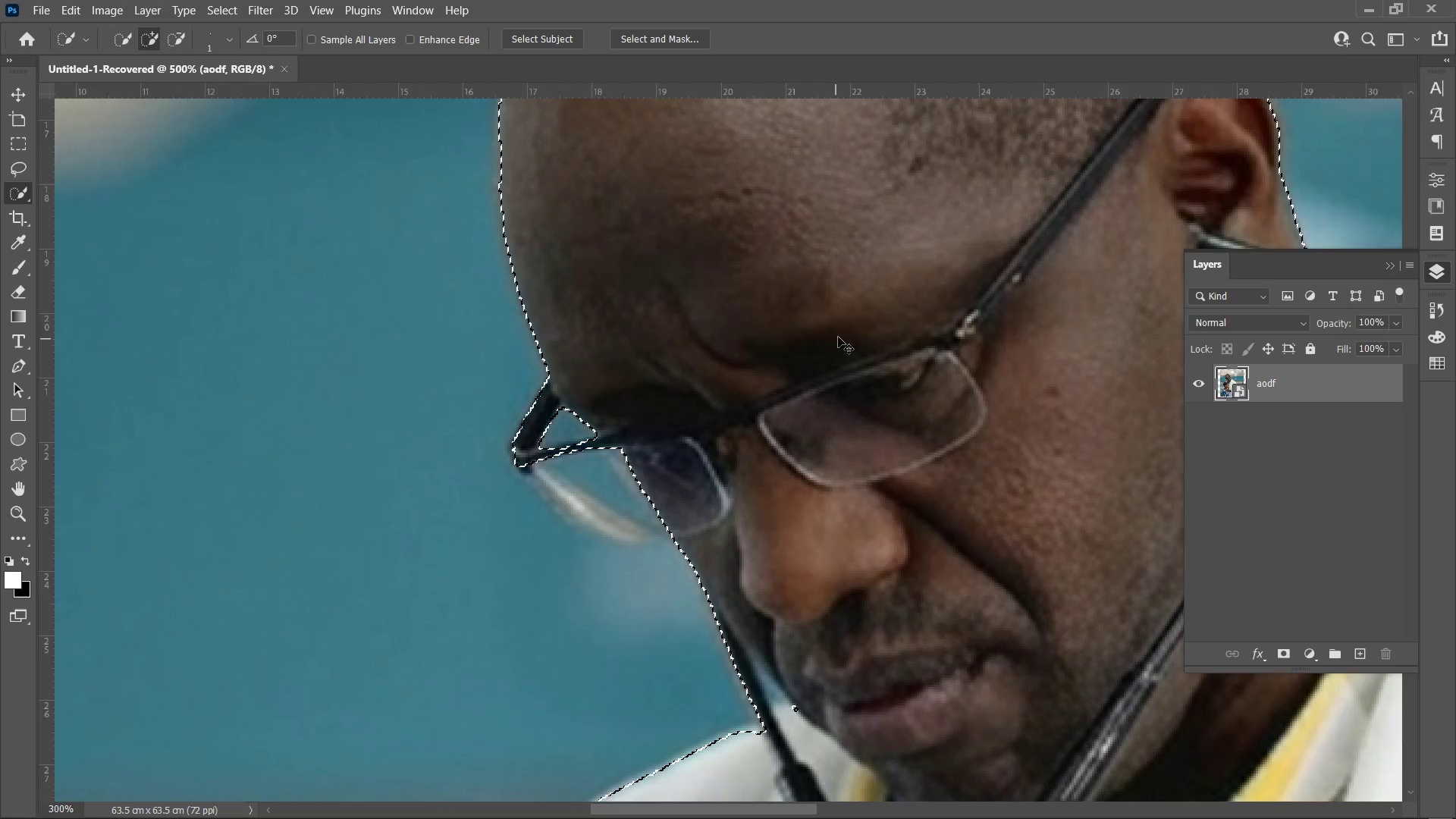 
key(Control+Minus)
 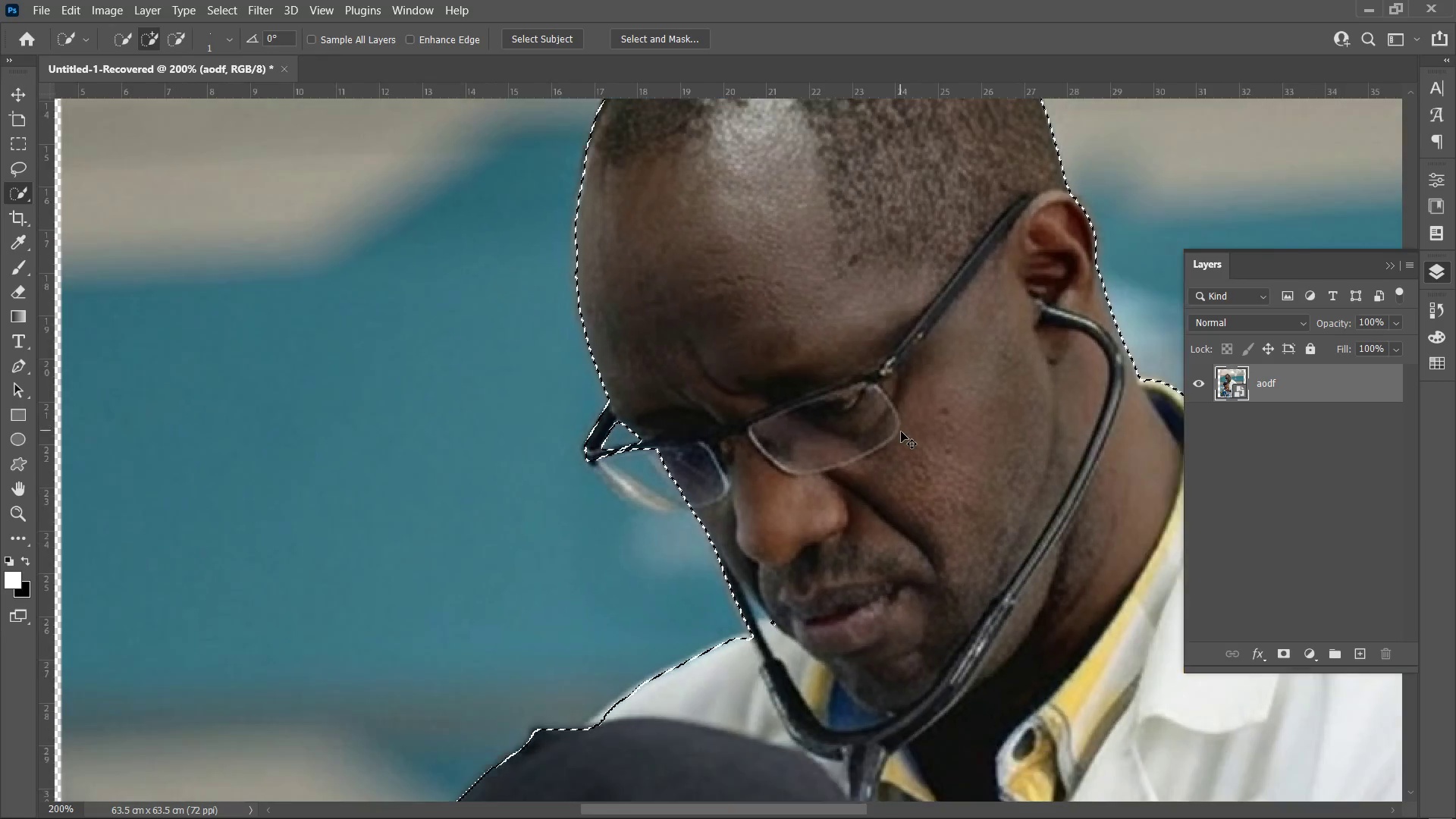 
key(Control+Minus)
 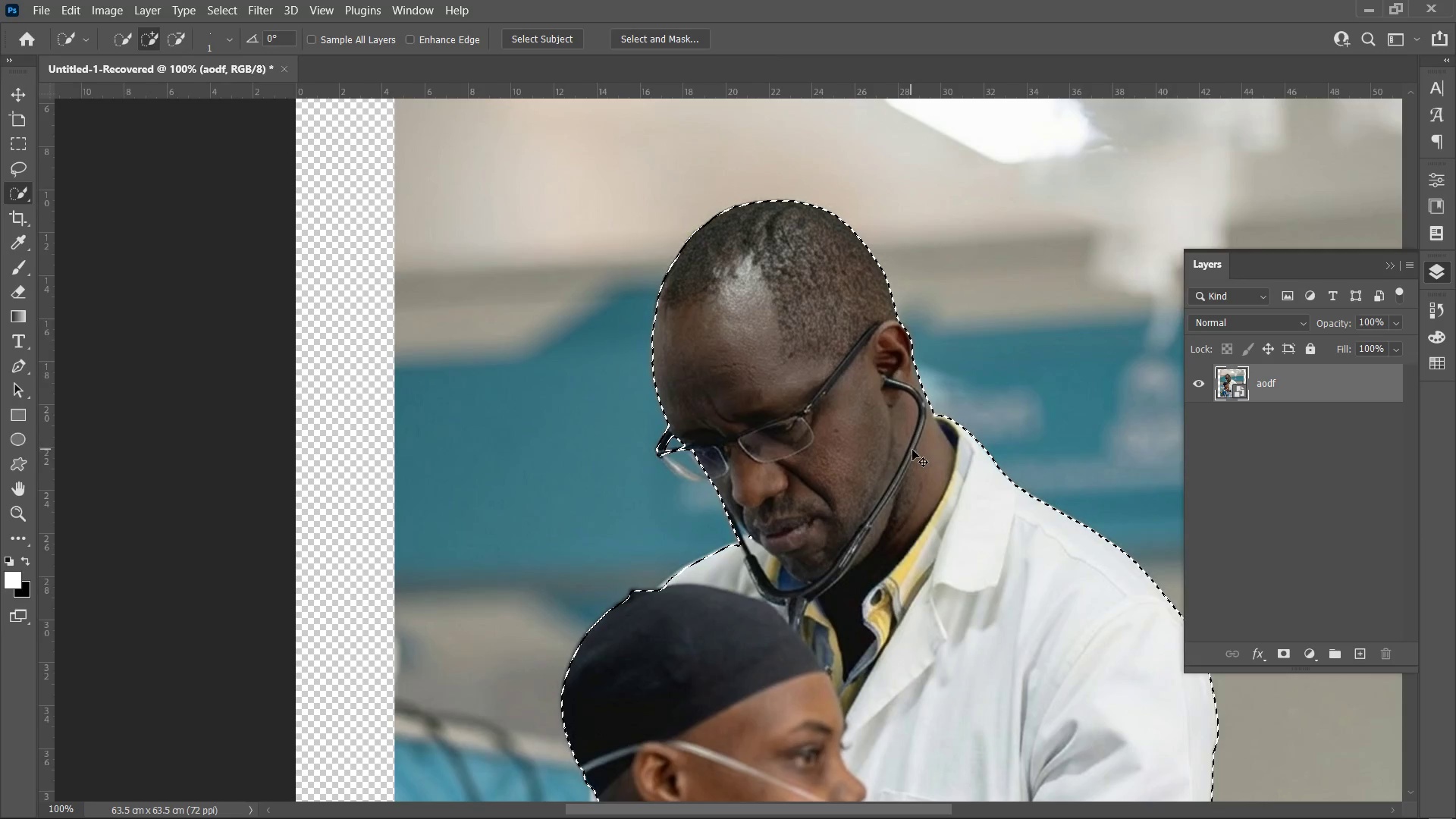 
key(Control+Equal)
 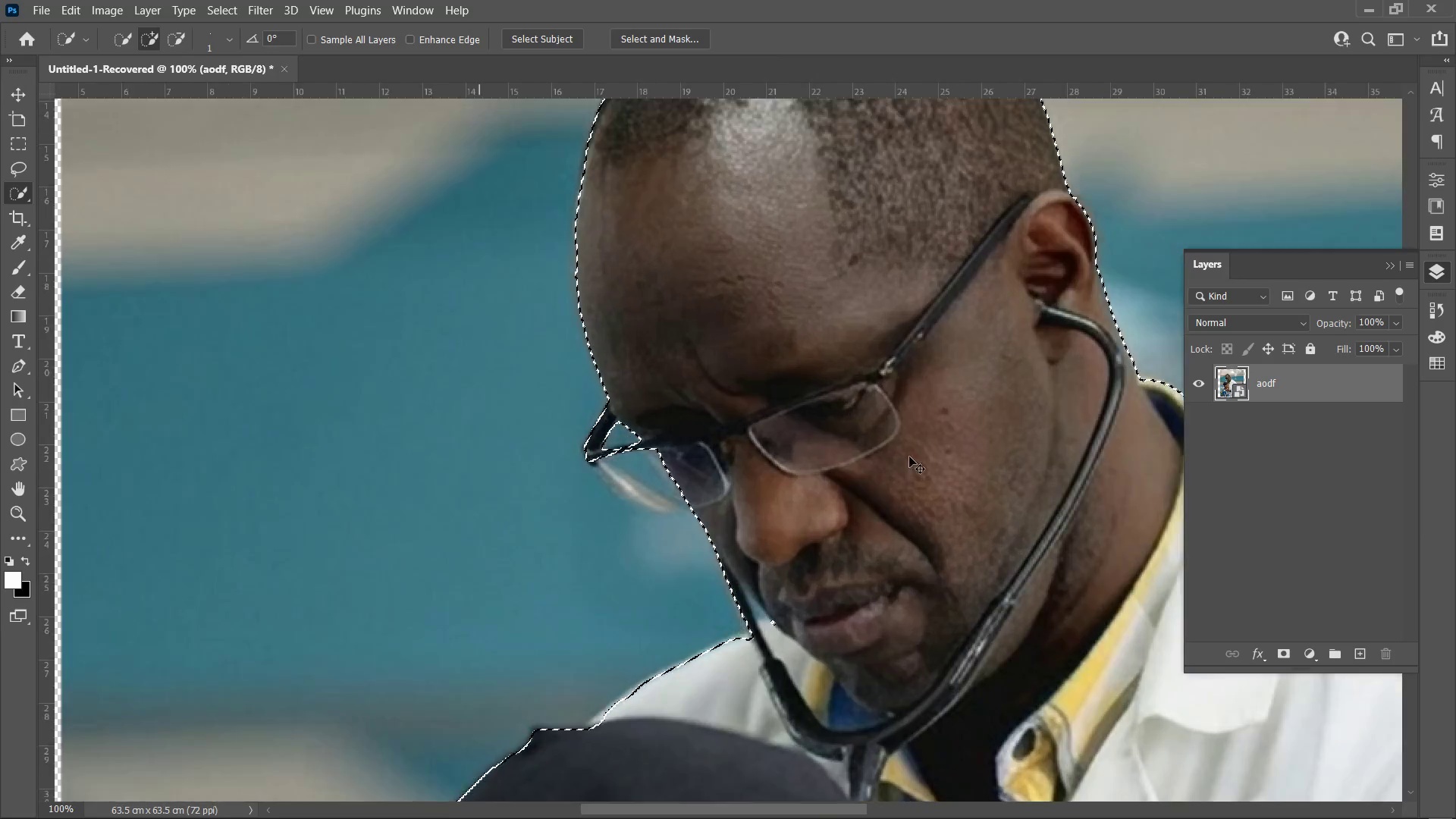 
key(Control+Equal)
 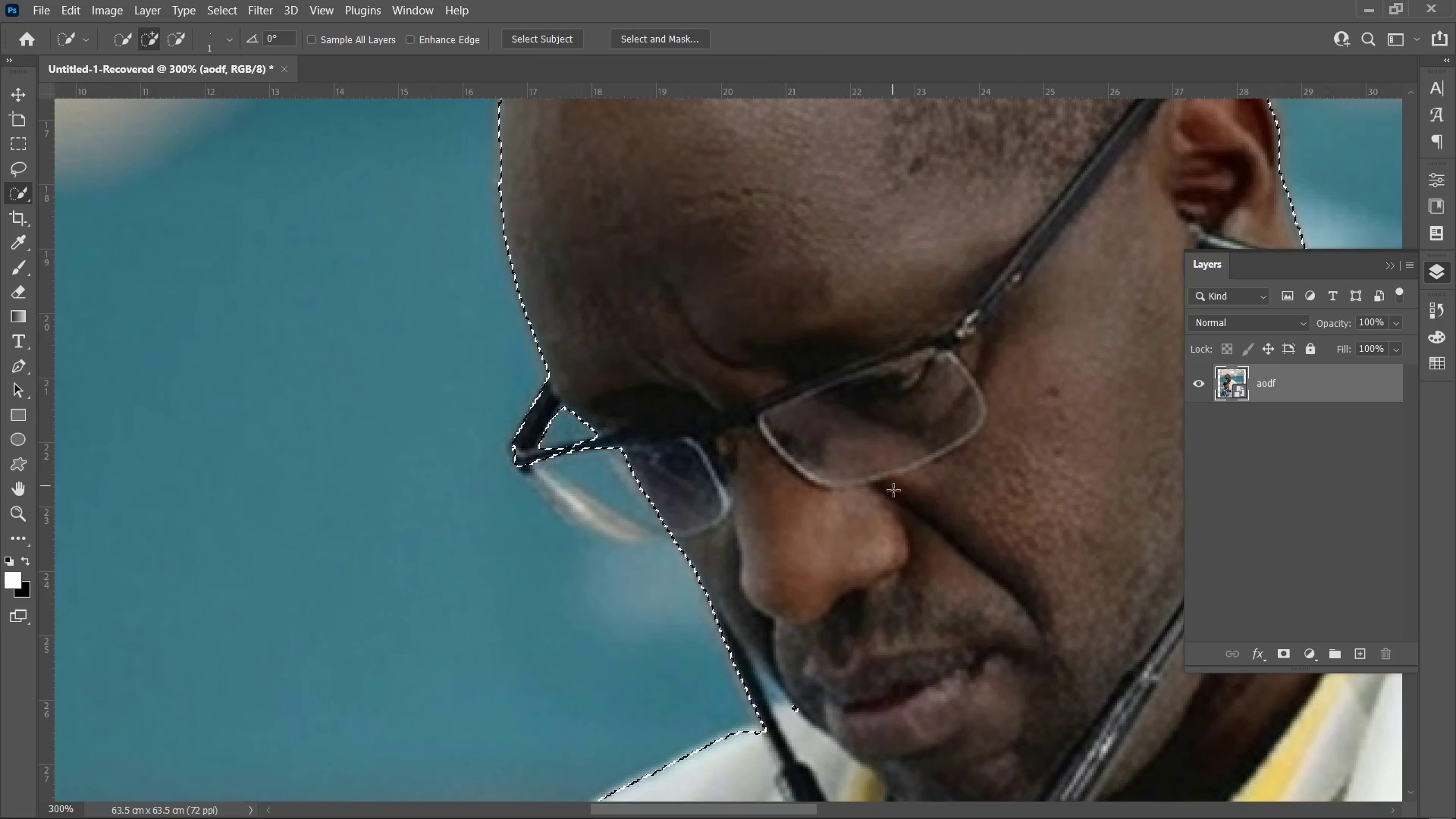 
hold_key(key=Space, duration=1.52)
 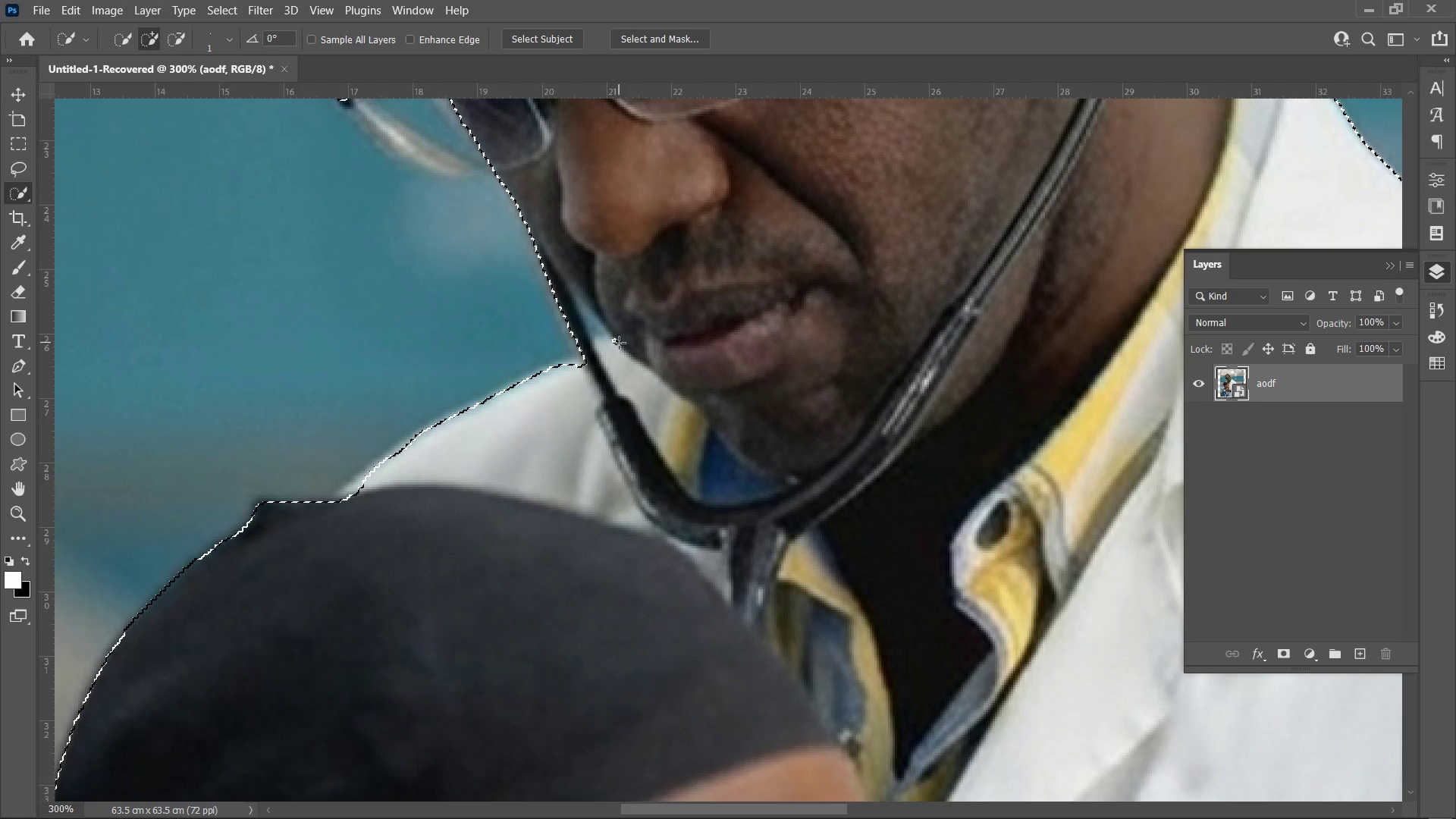 
left_click_drag(start_coordinate=[861, 636], to_coordinate=[751, 438])
 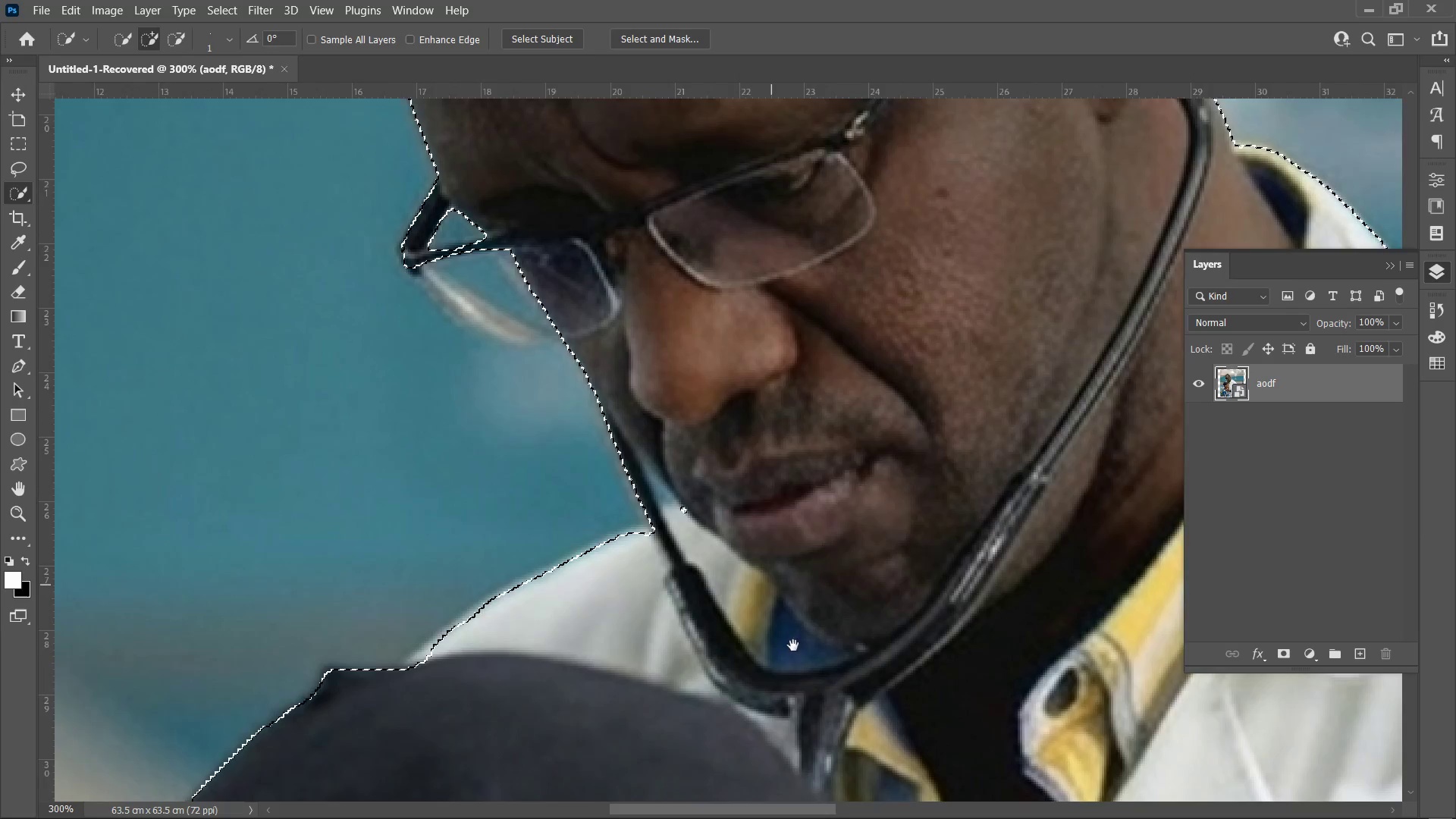 
left_click_drag(start_coordinate=[794, 648], to_coordinate=[726, 480])
 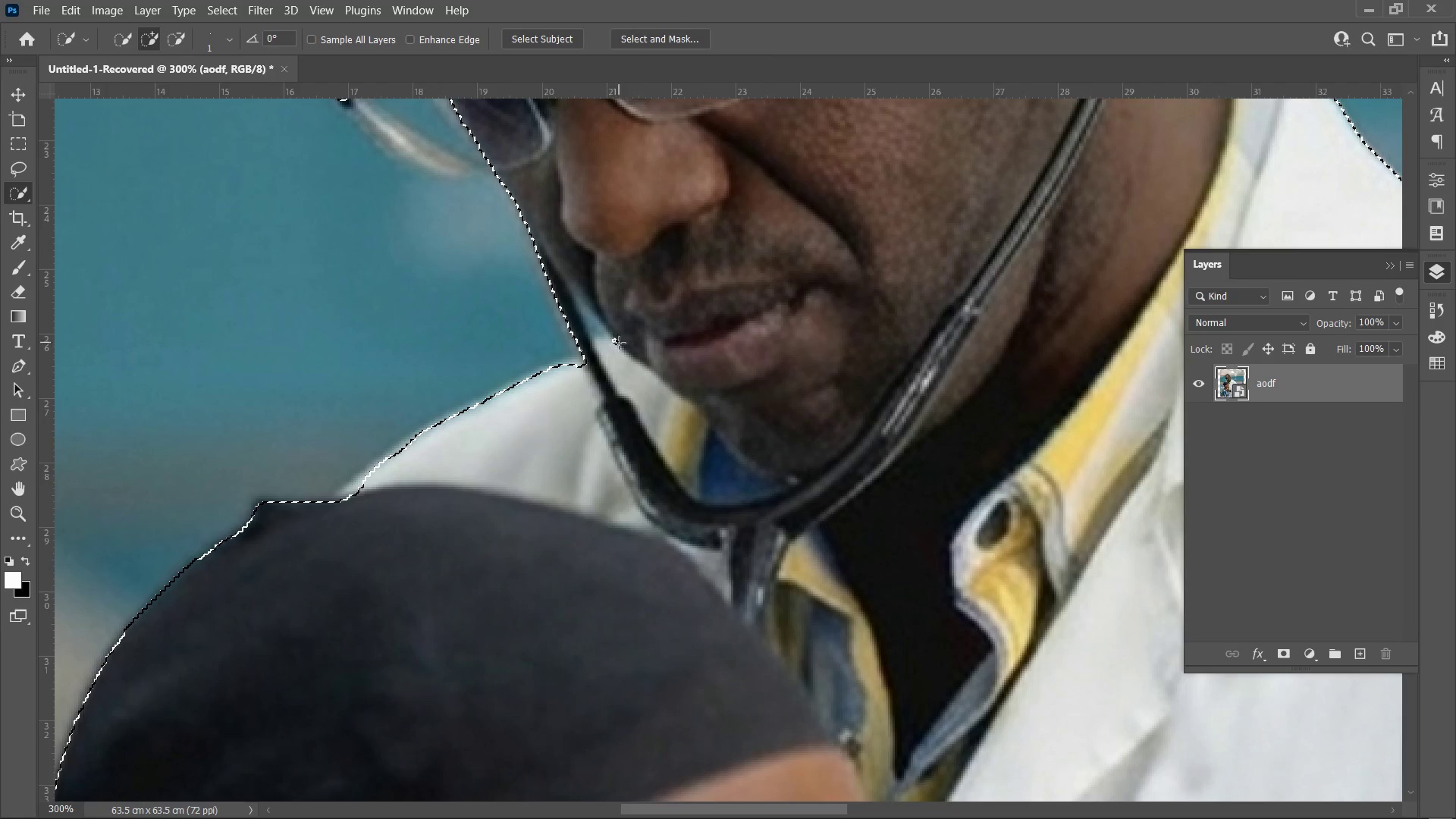 
left_click_drag(start_coordinate=[610, 337], to_coordinate=[611, 328])
 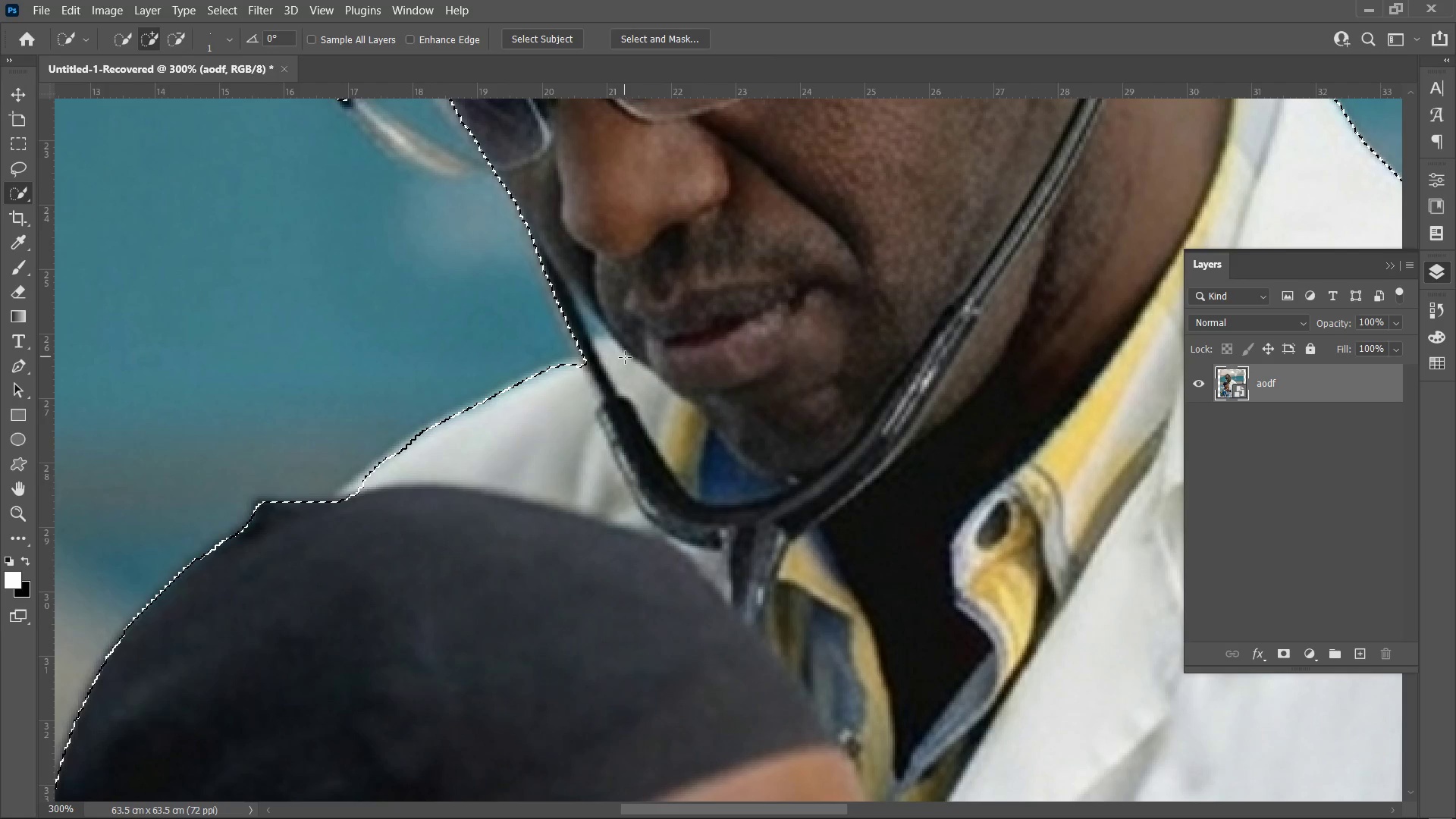 
key(Control+Minus)
 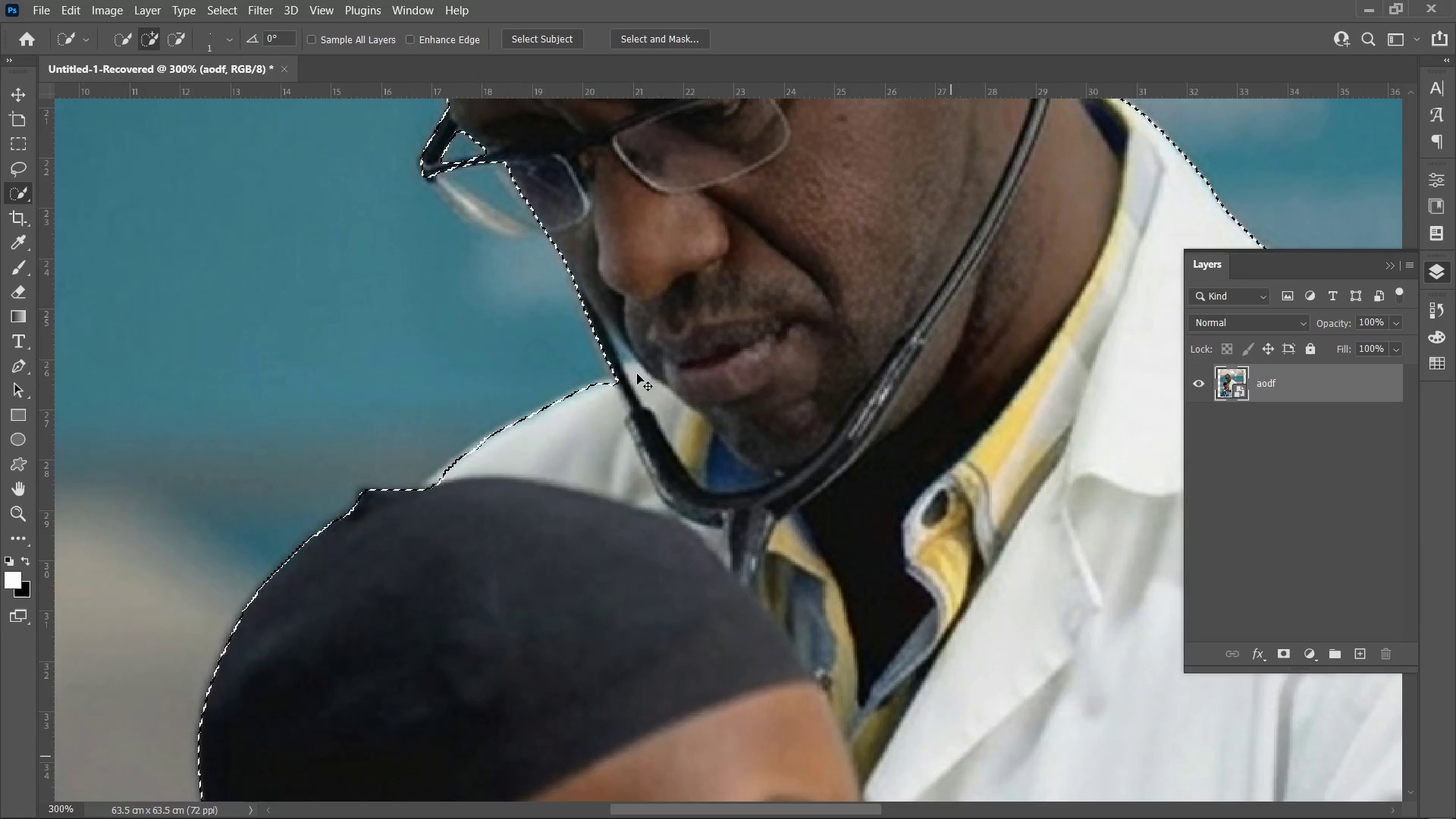 
key(Control+Minus)
 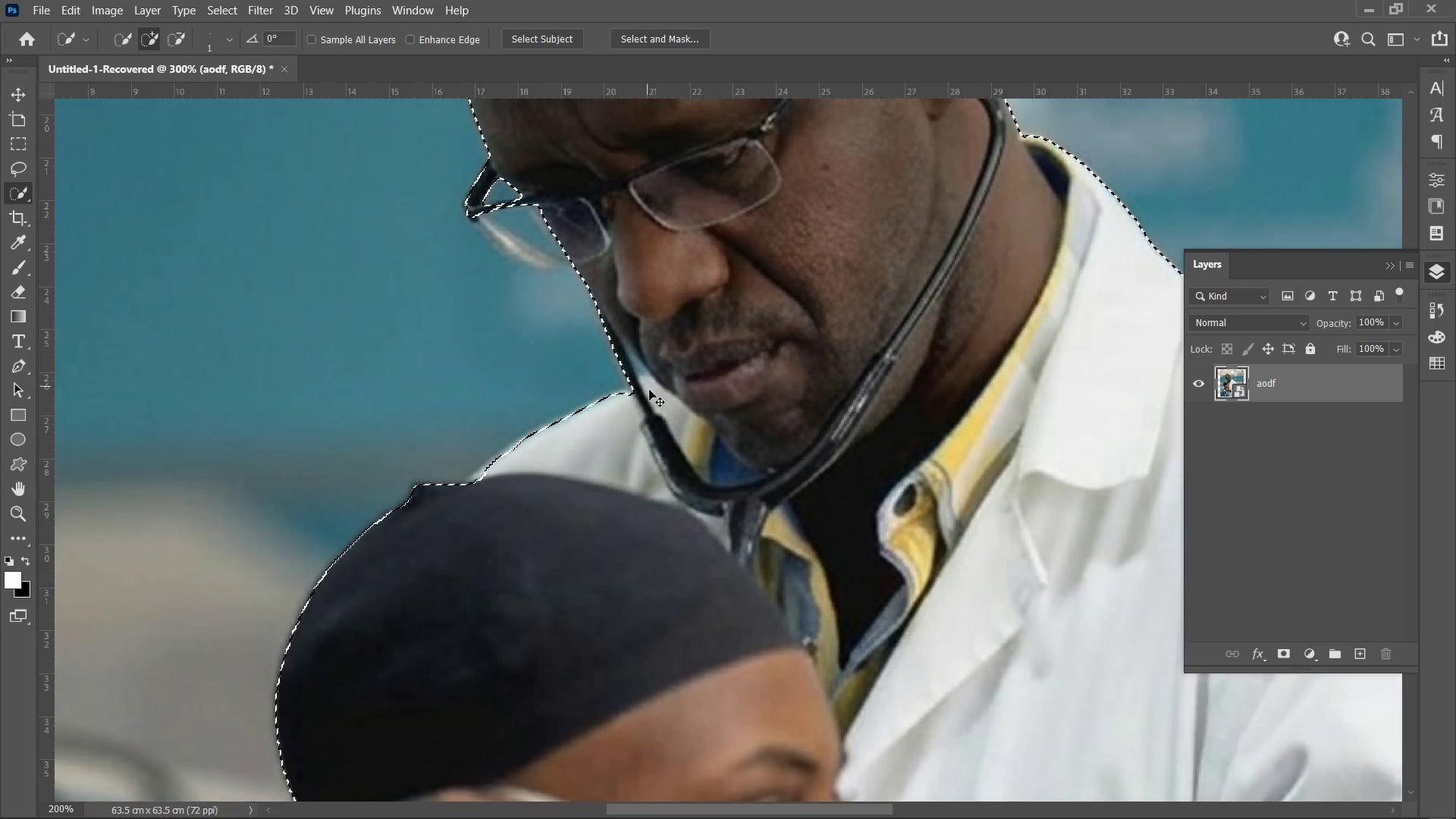 
key(Control+Minus)
 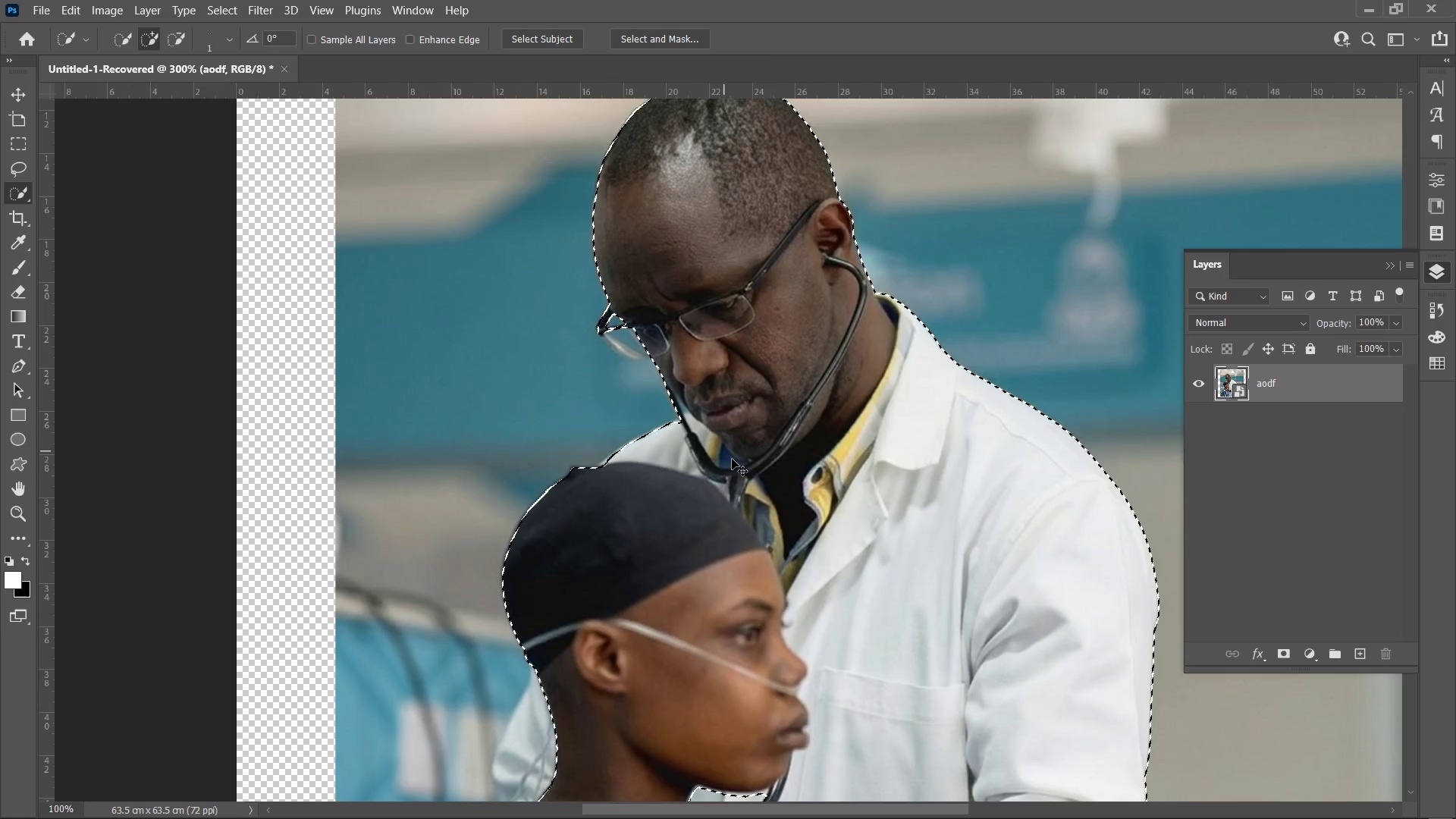 
key(Control+Minus)
 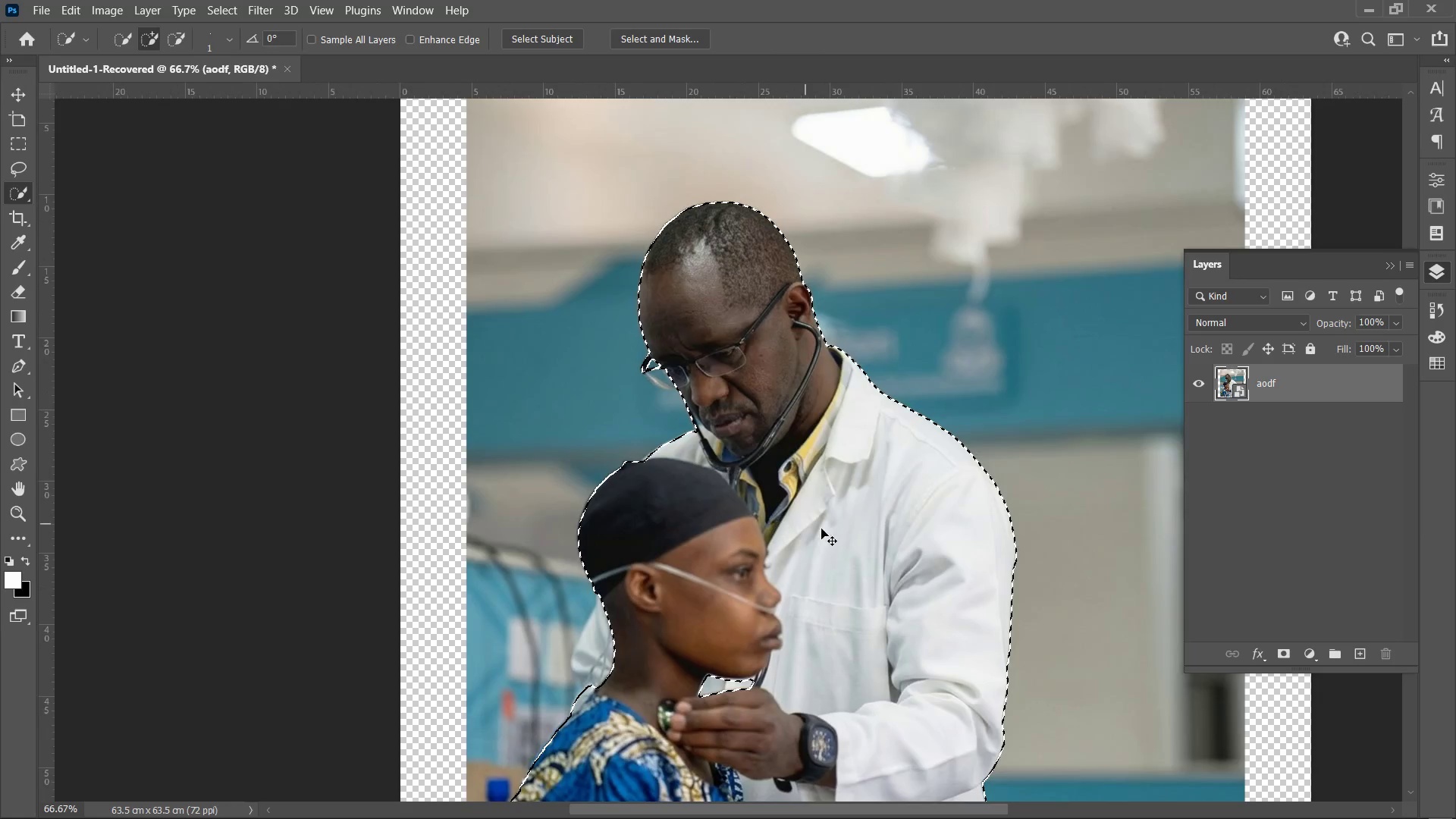 
key(Control+Equal)
 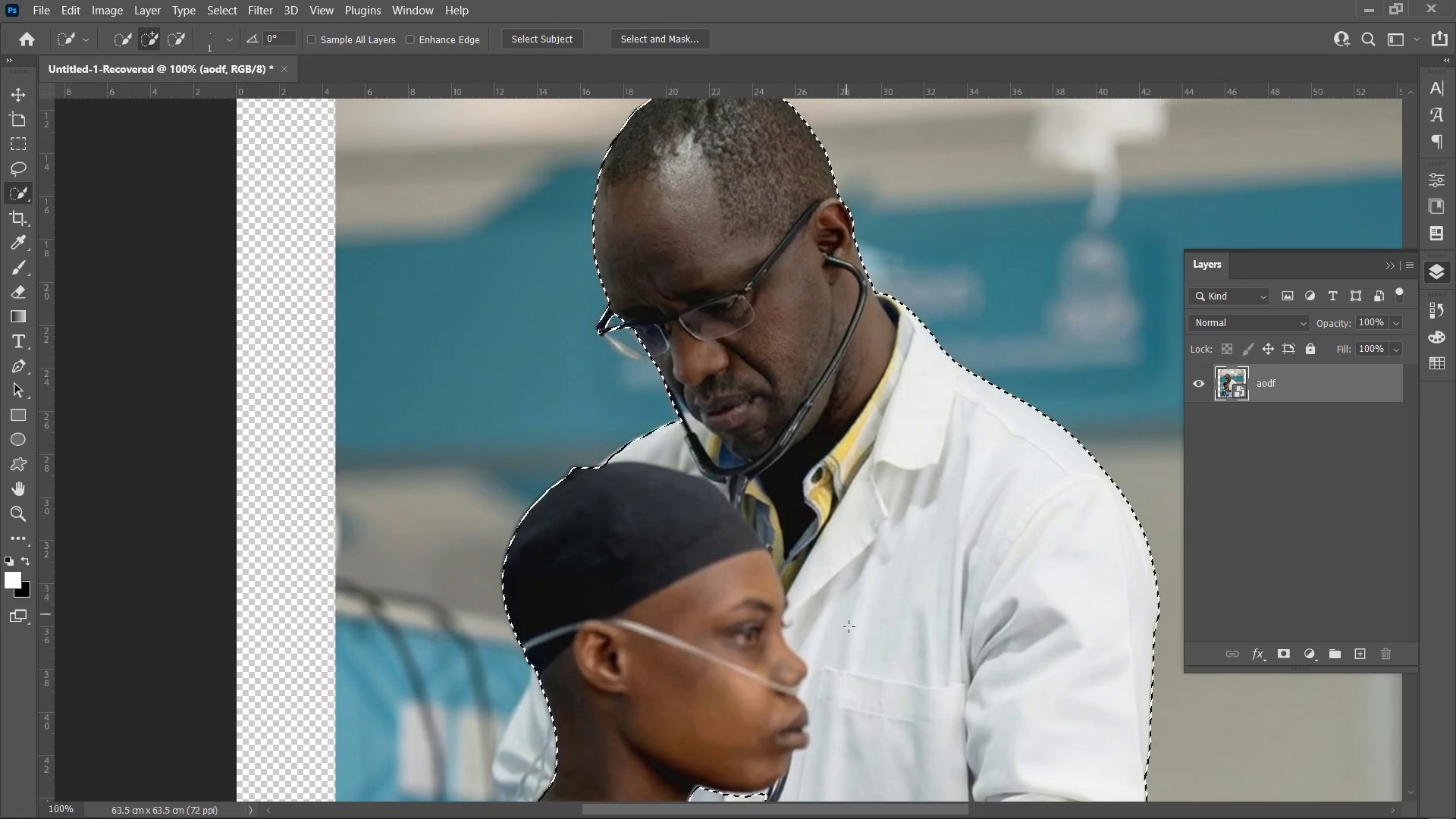 
hold_key(key=Space, duration=0.55)
 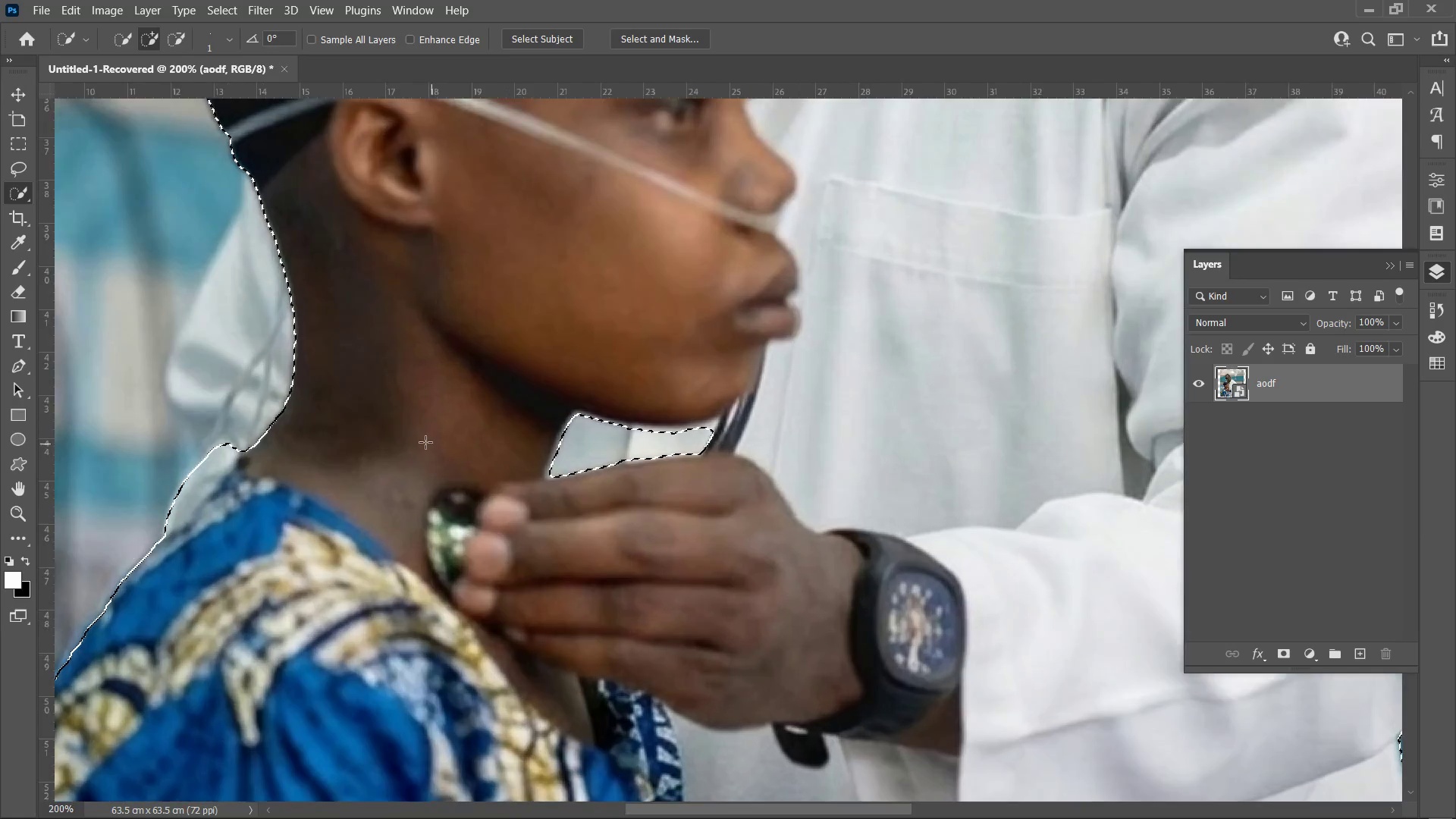 
left_click_drag(start_coordinate=[862, 698], to_coordinate=[817, 344])
 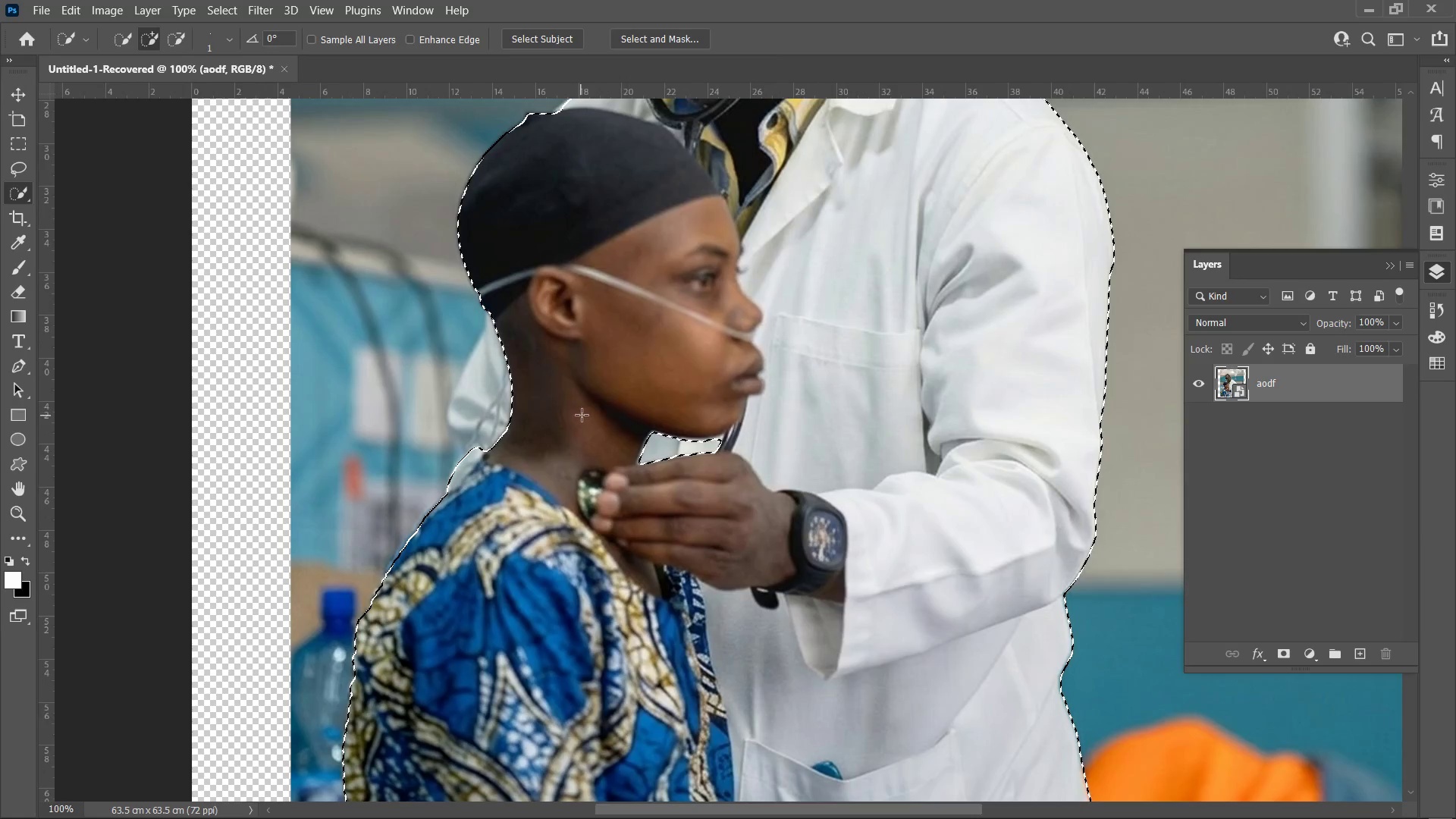 
key(Control+Equal)
 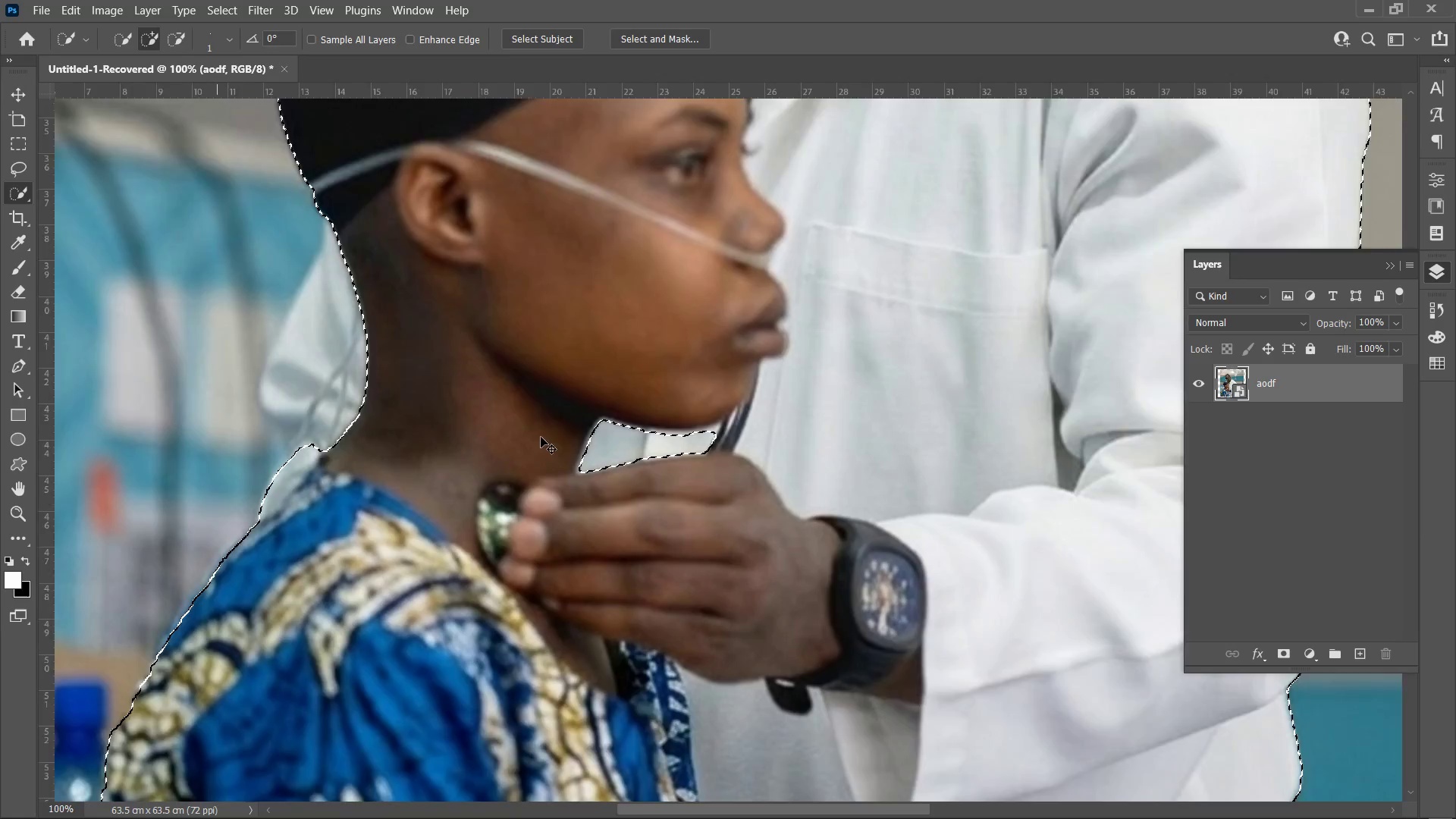 
key(Control+Equal)
 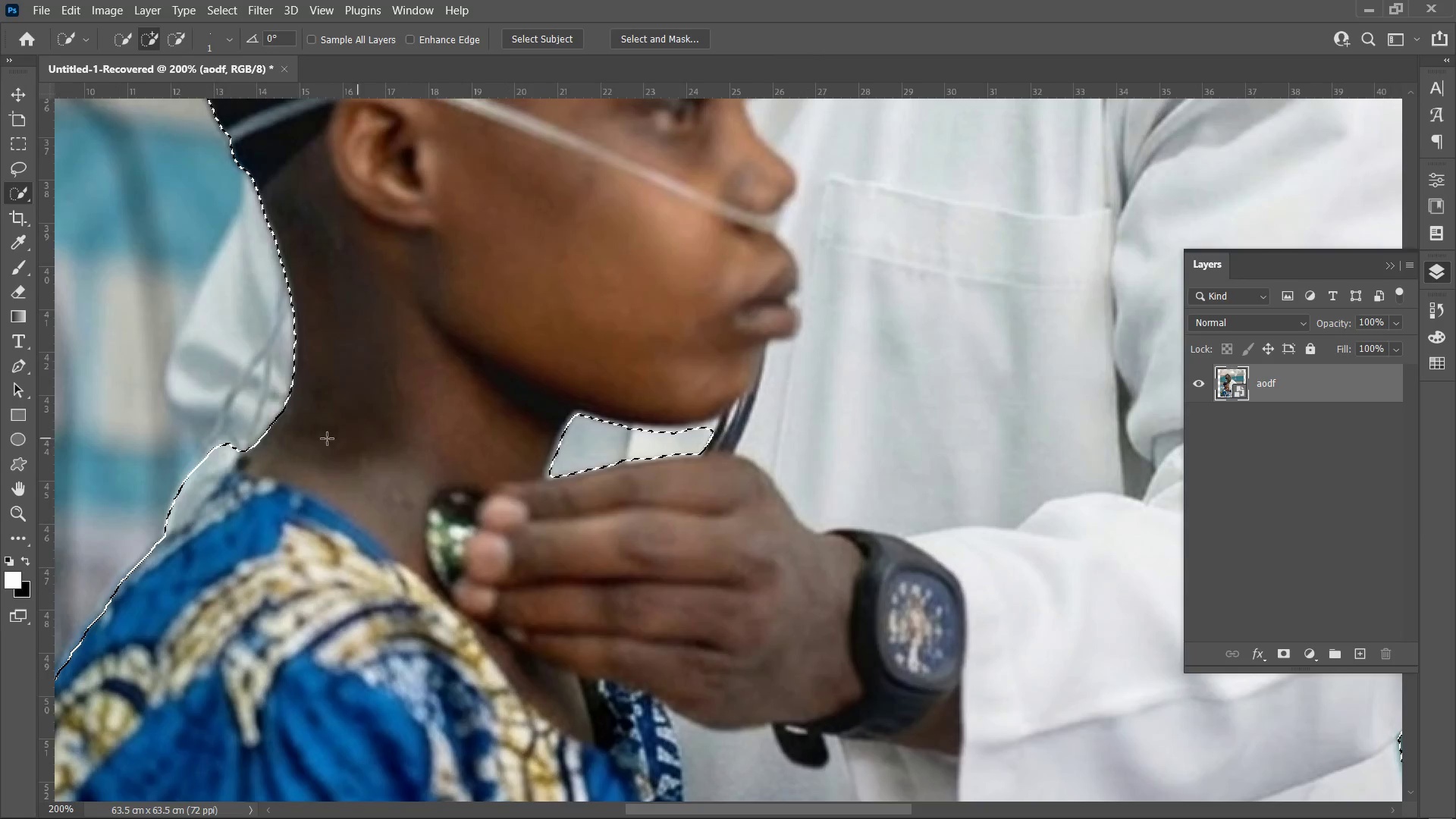 
hold_key(key=Space, duration=0.42)
 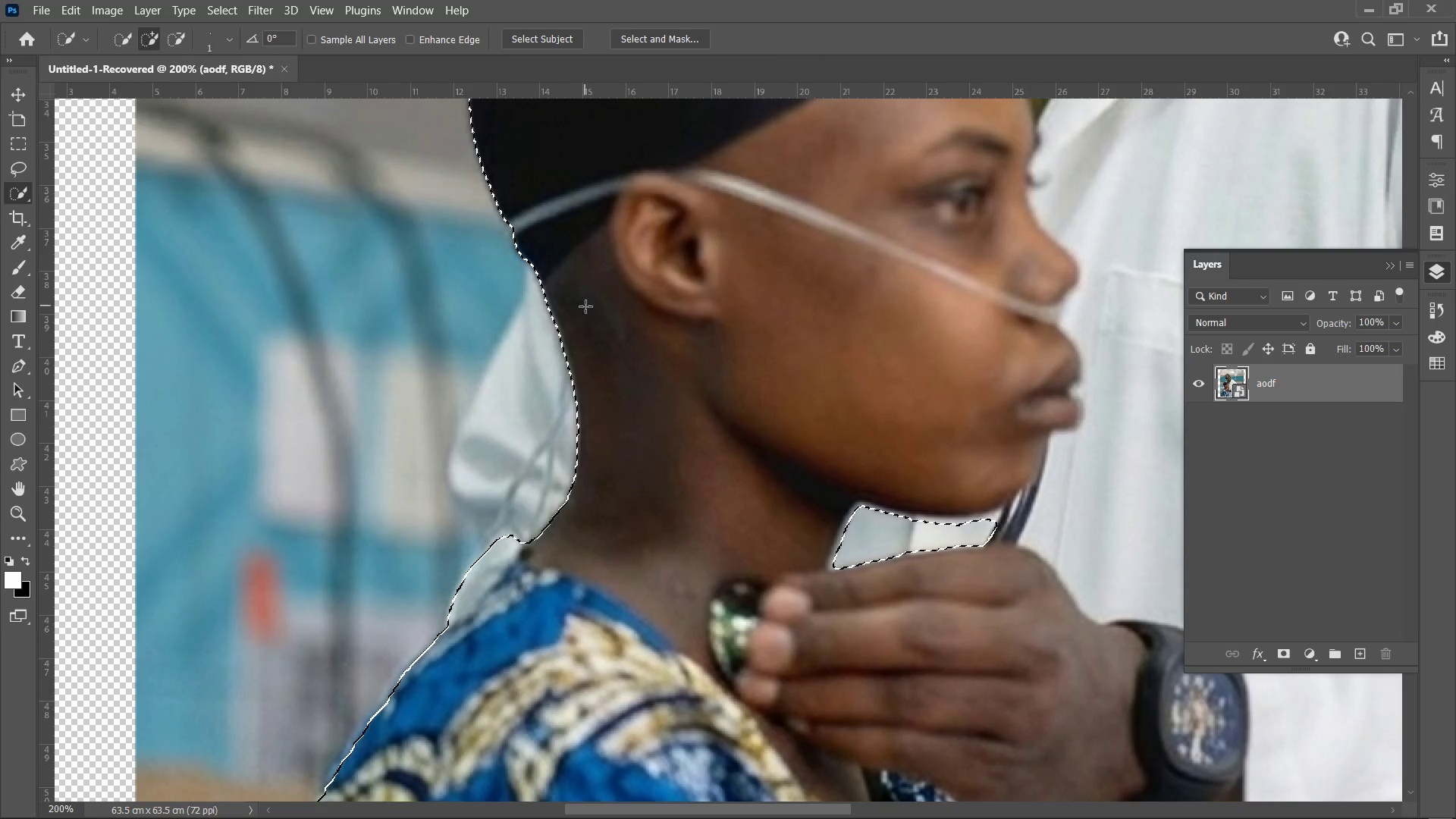 
left_click_drag(start_coordinate=[293, 428], to_coordinate=[576, 519])
 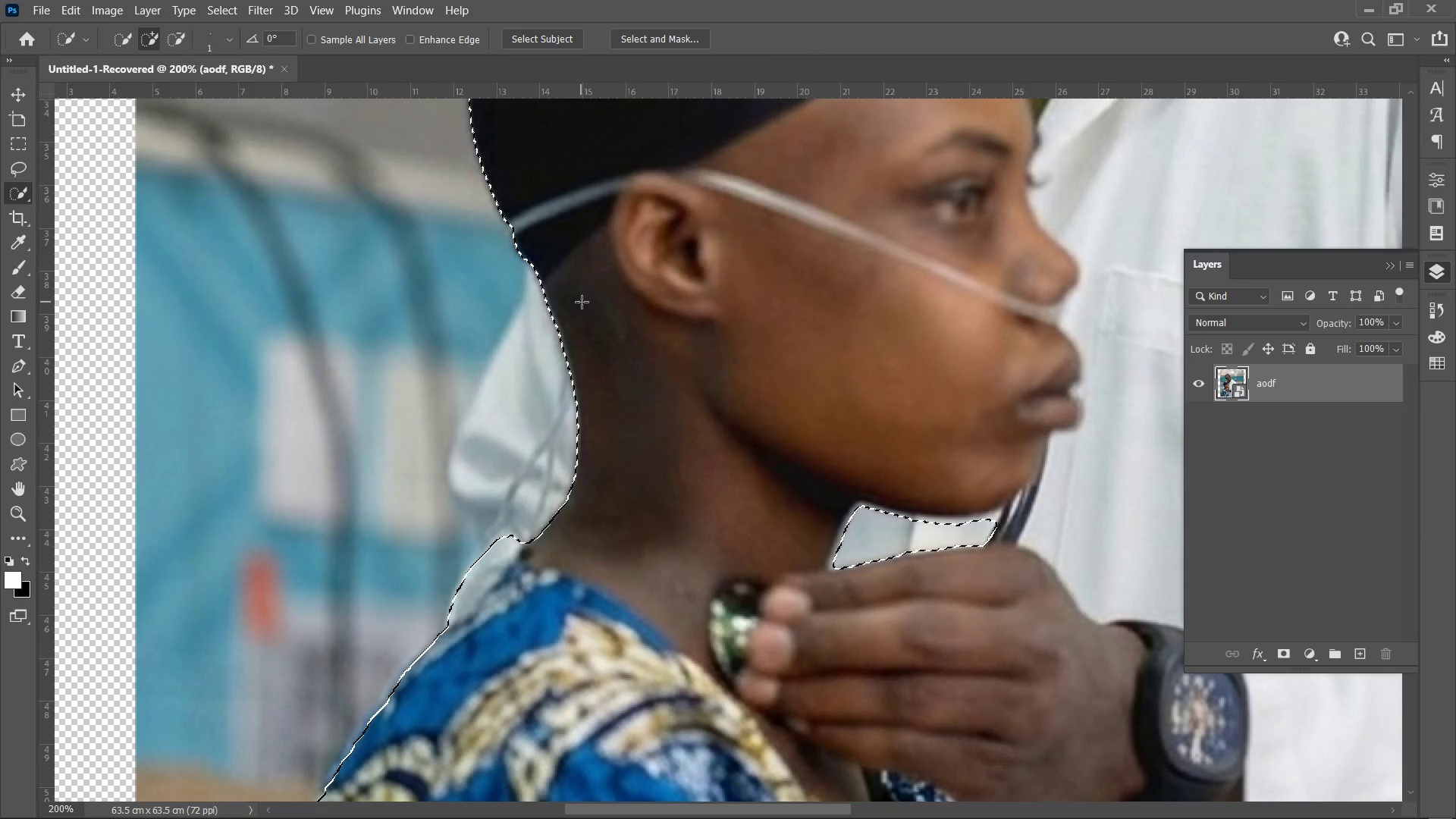 
left_click_drag(start_coordinate=[574, 295], to_coordinate=[516, 541])
 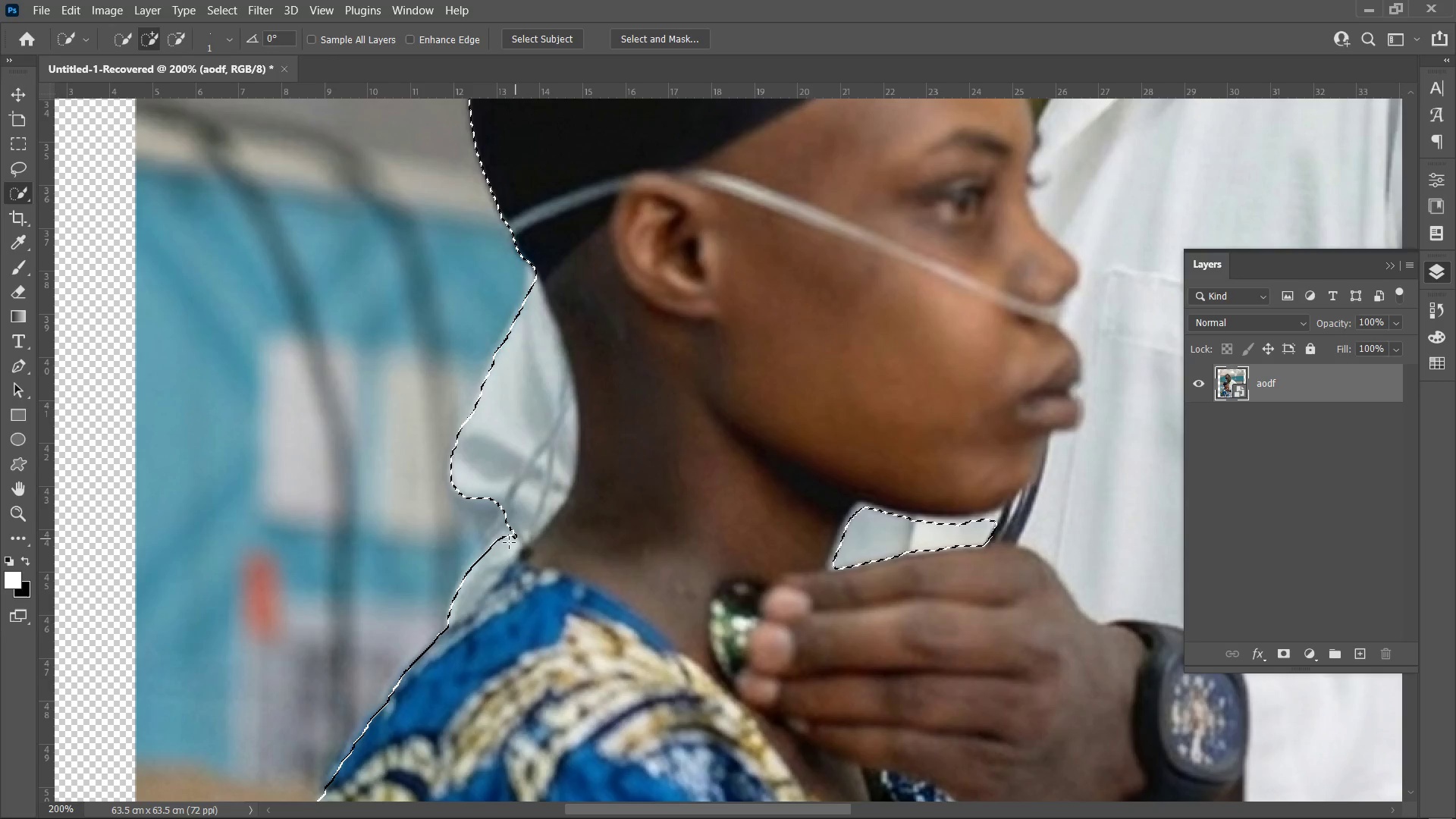 
left_click_drag(start_coordinate=[500, 548], to_coordinate=[525, 502])
 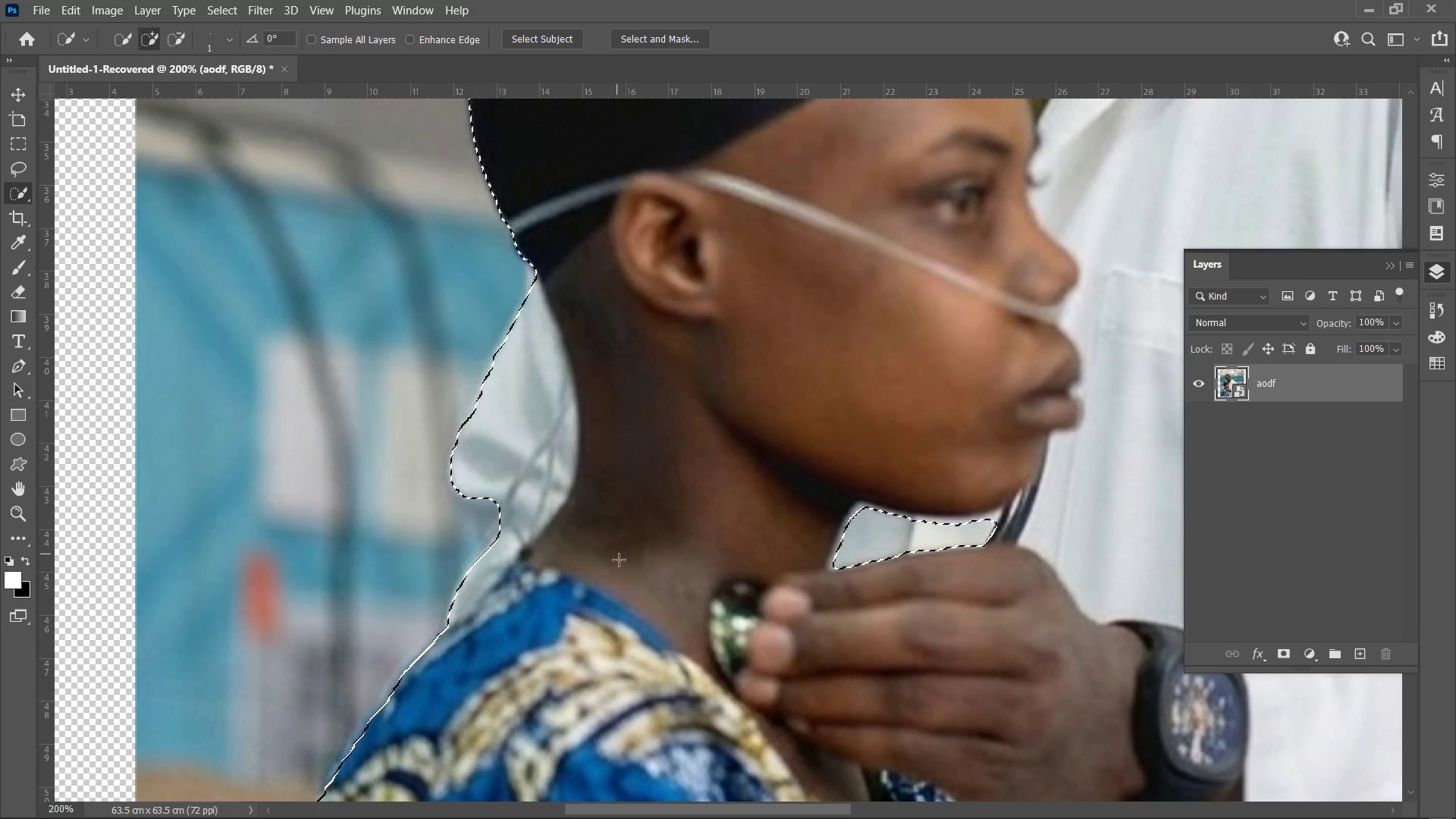 
left_click_drag(start_coordinate=[620, 562], to_coordinate=[668, 181])
 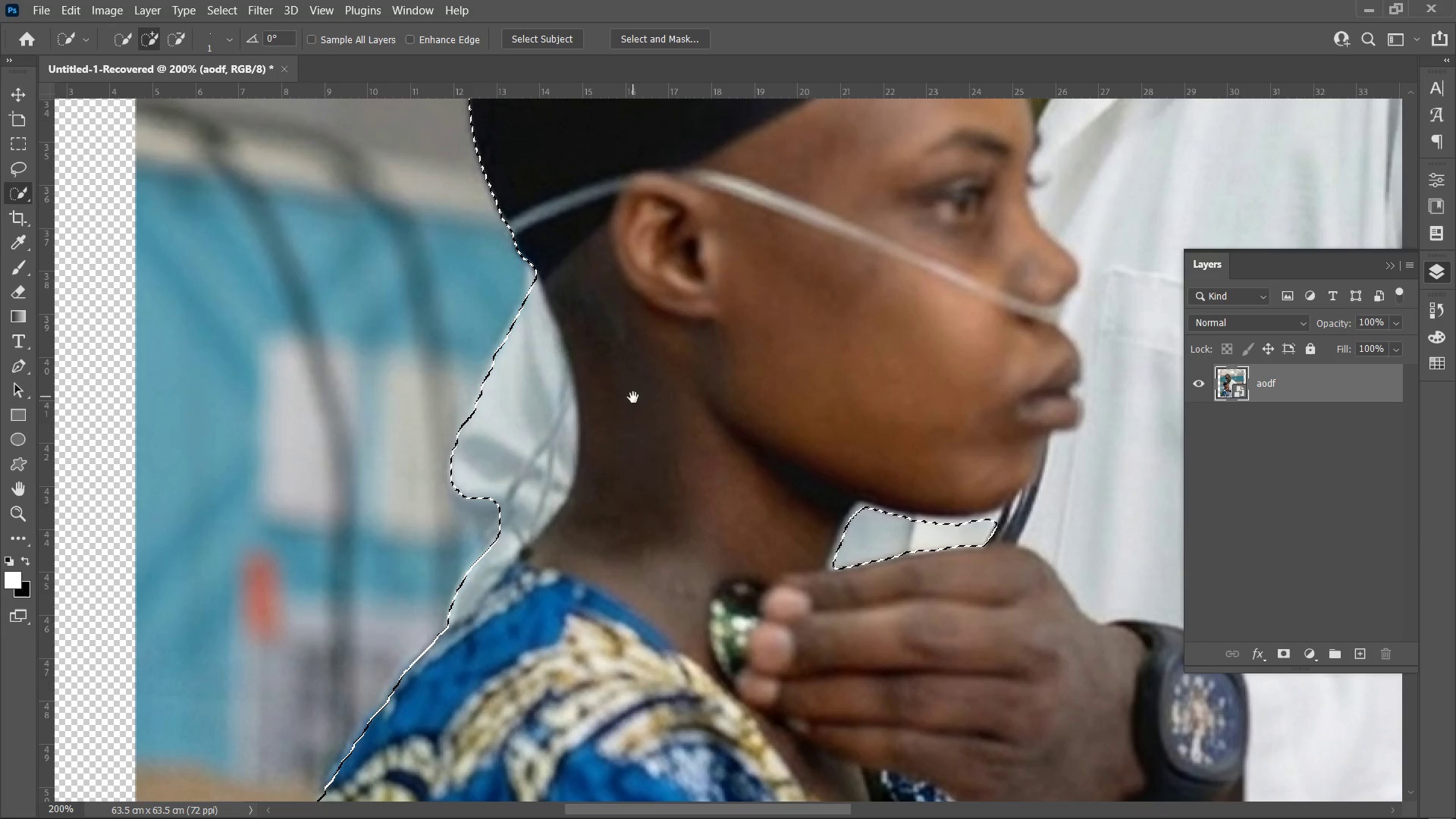 
hold_key(key=Space, duration=0.77)
 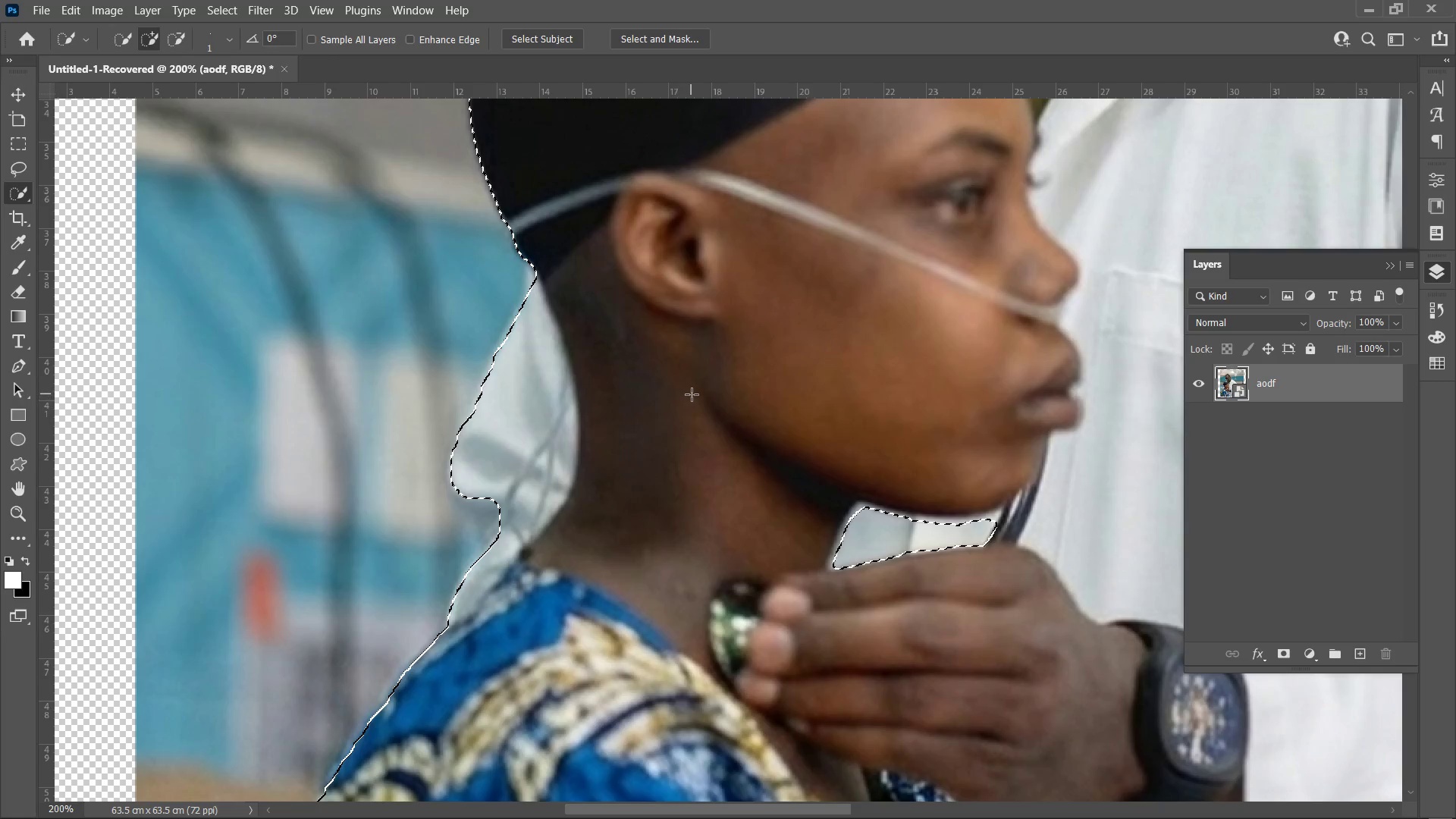 
key(Control+Minus)
 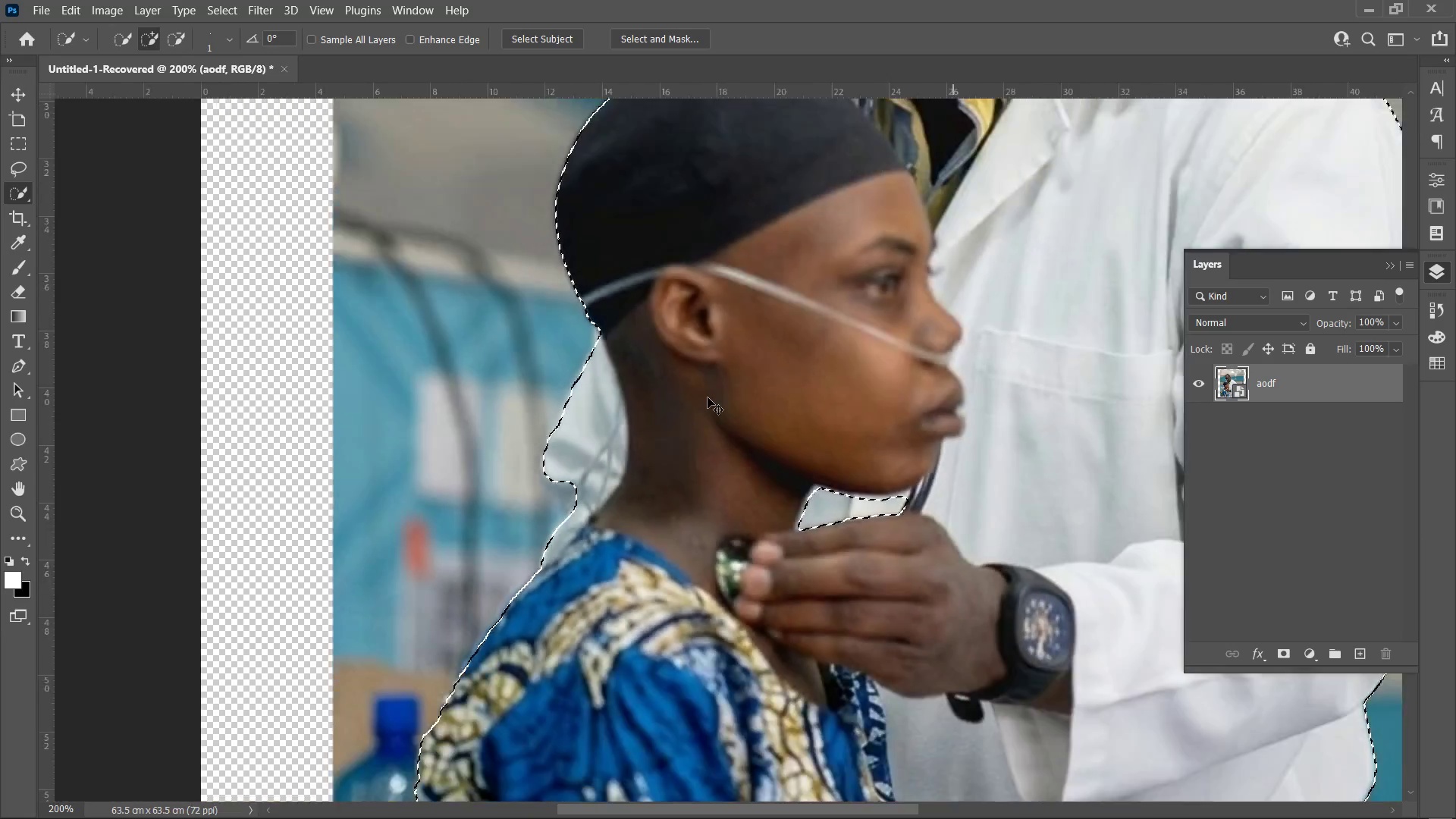 
key(Control+Minus)
 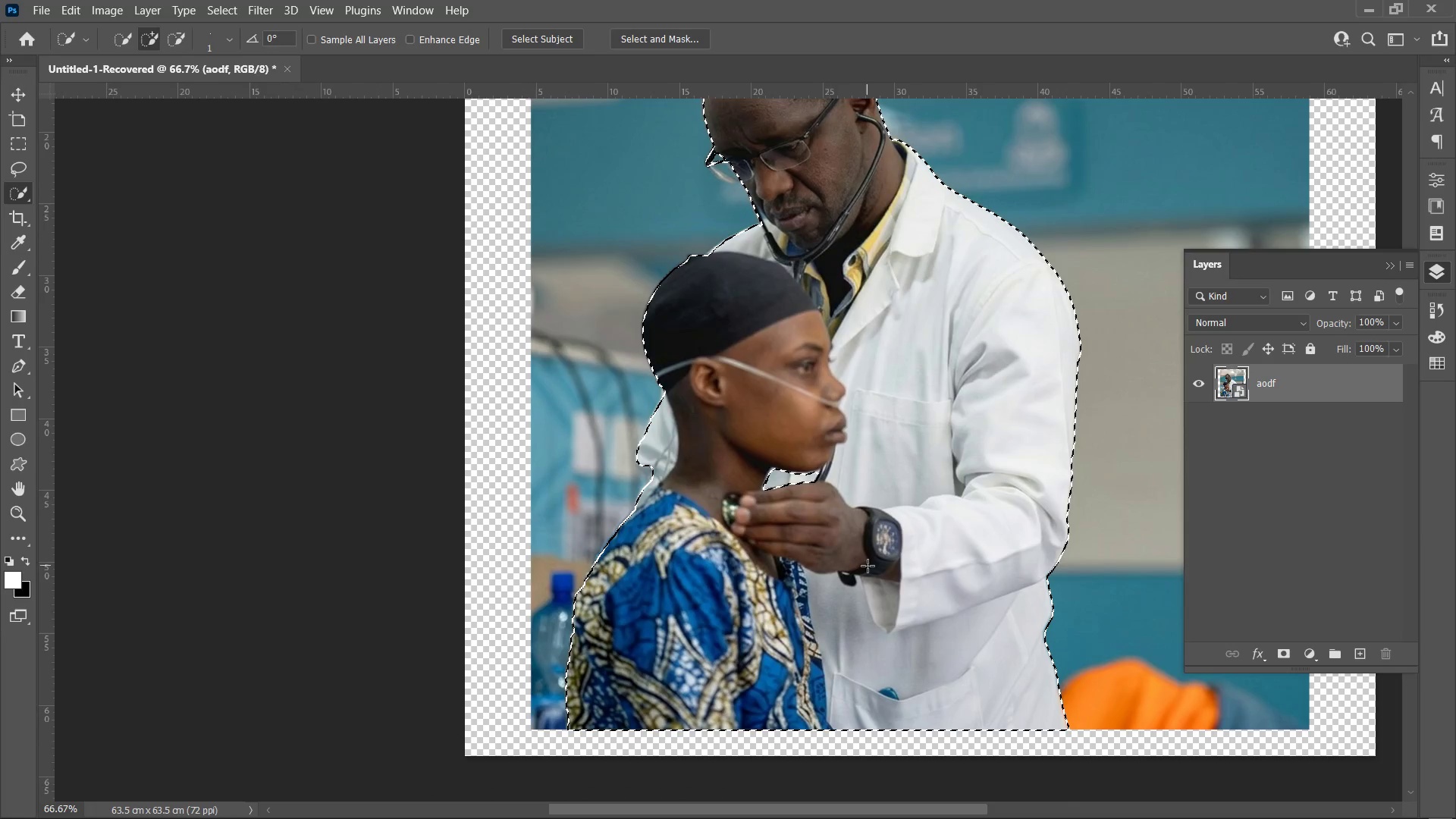 
key(Control+Equal)
 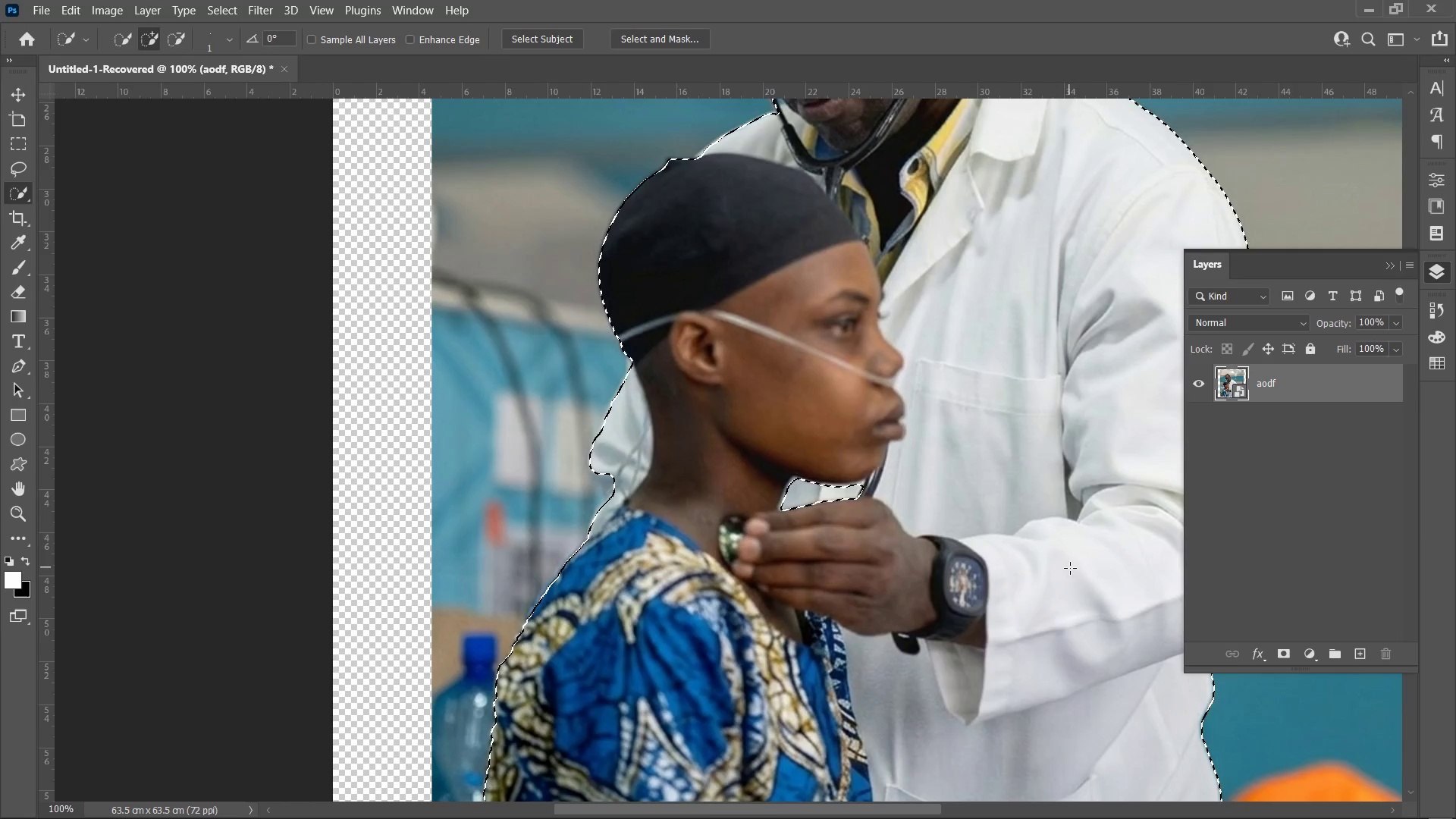 
key(Control+Minus)
 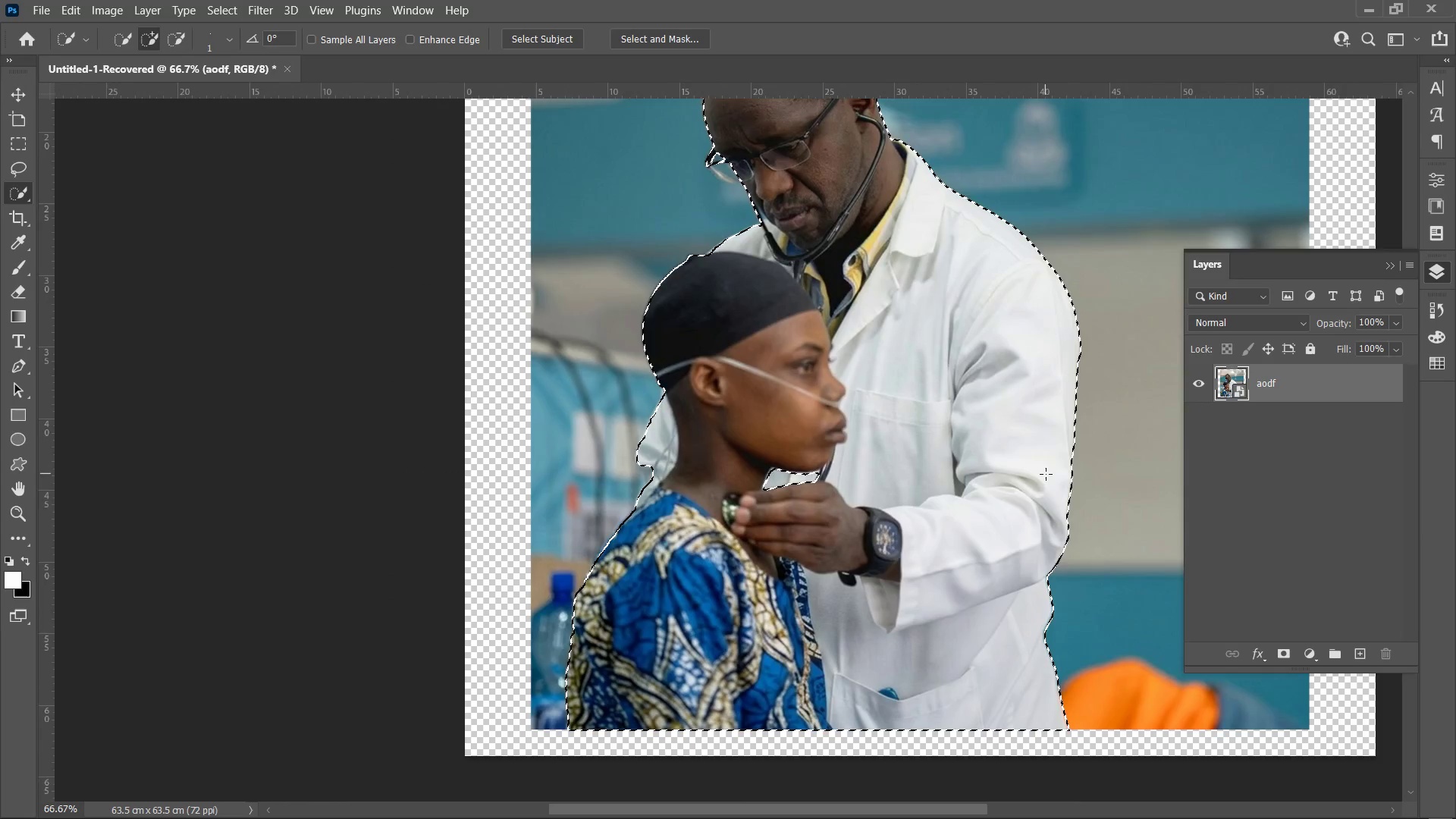 
key(Control+Equal)
 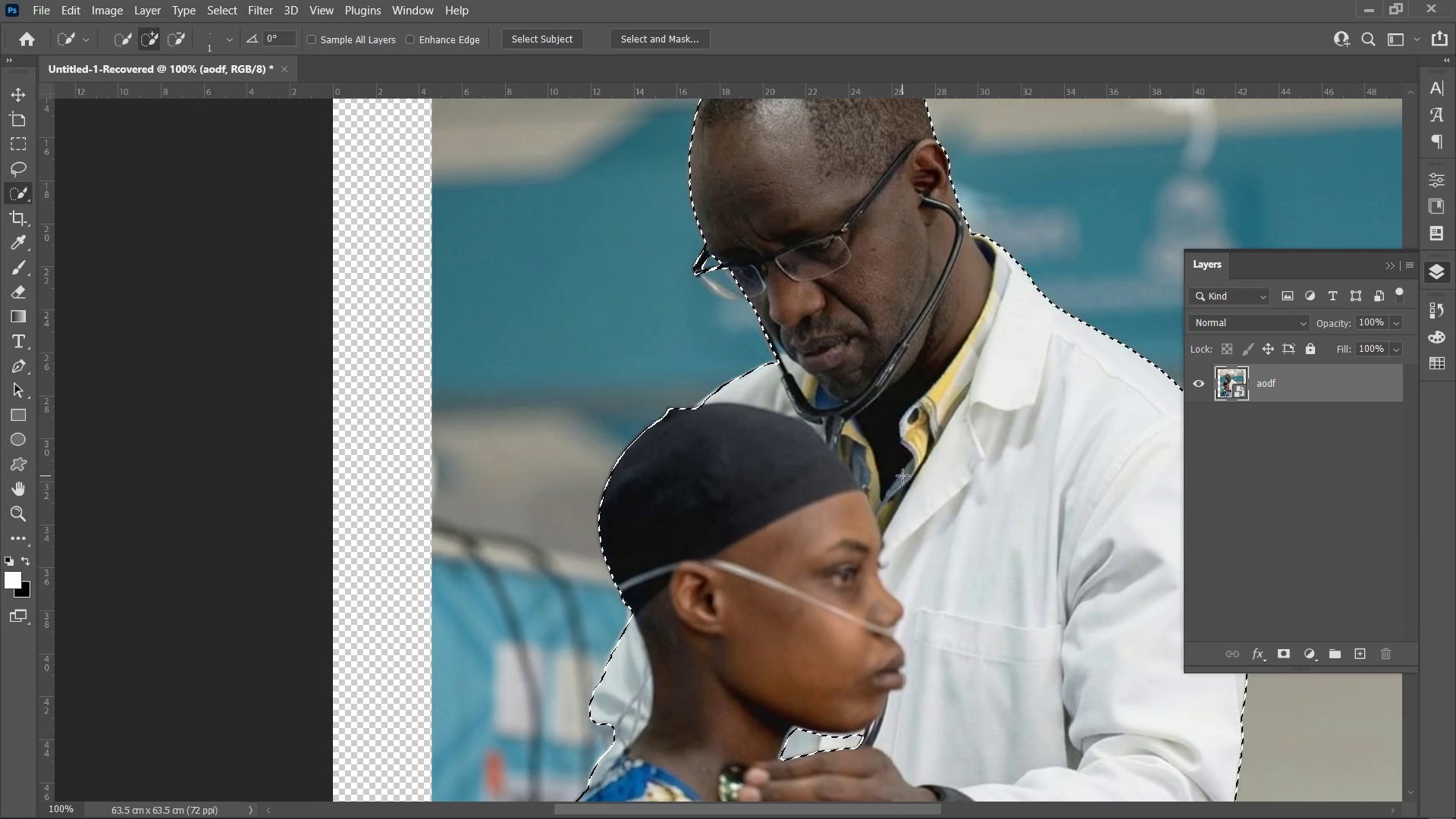 
scroll: coordinate [1047, 490], scroll_direction: up, amount: 11.0
 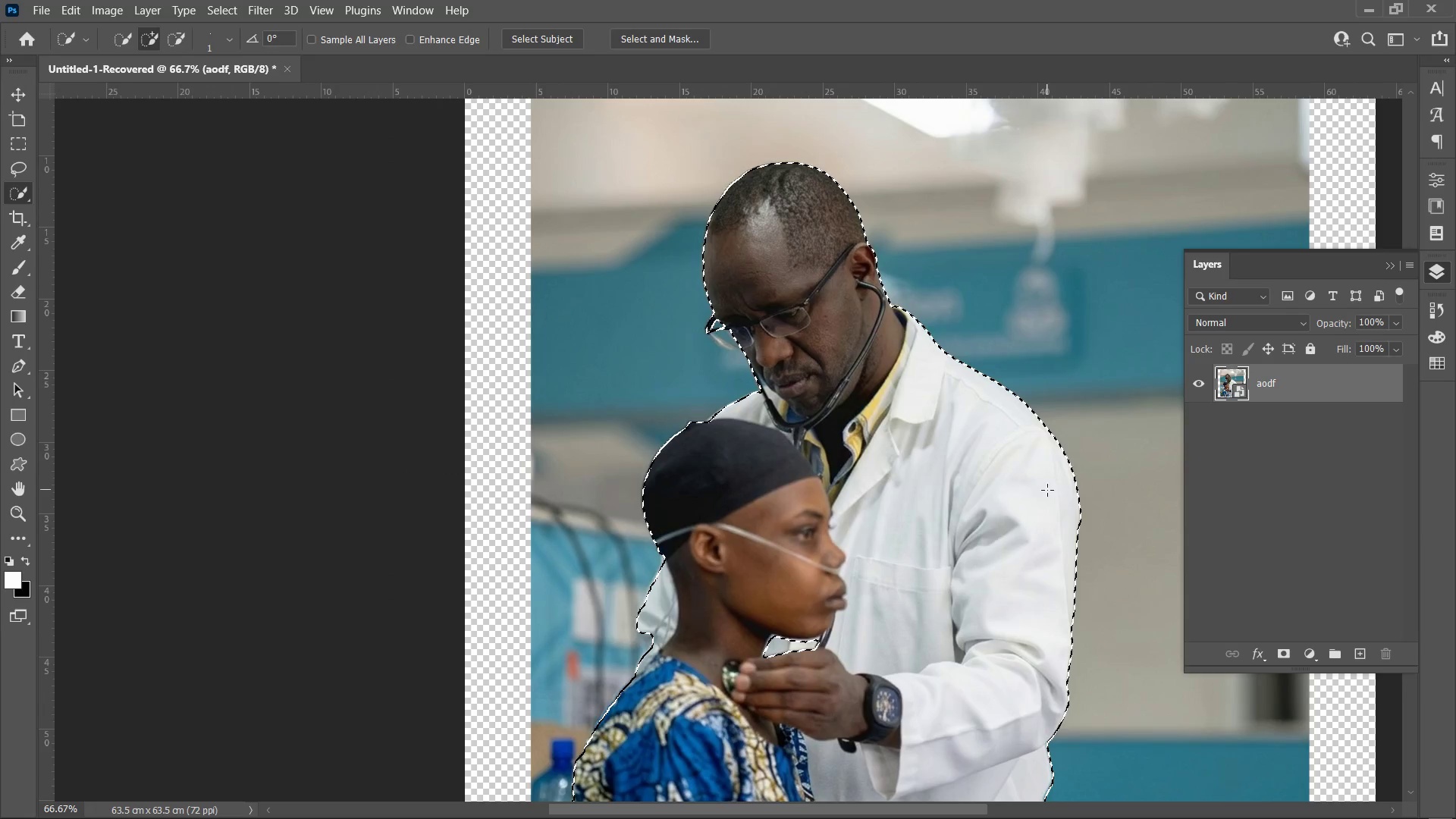 
key(Control+Equal)
 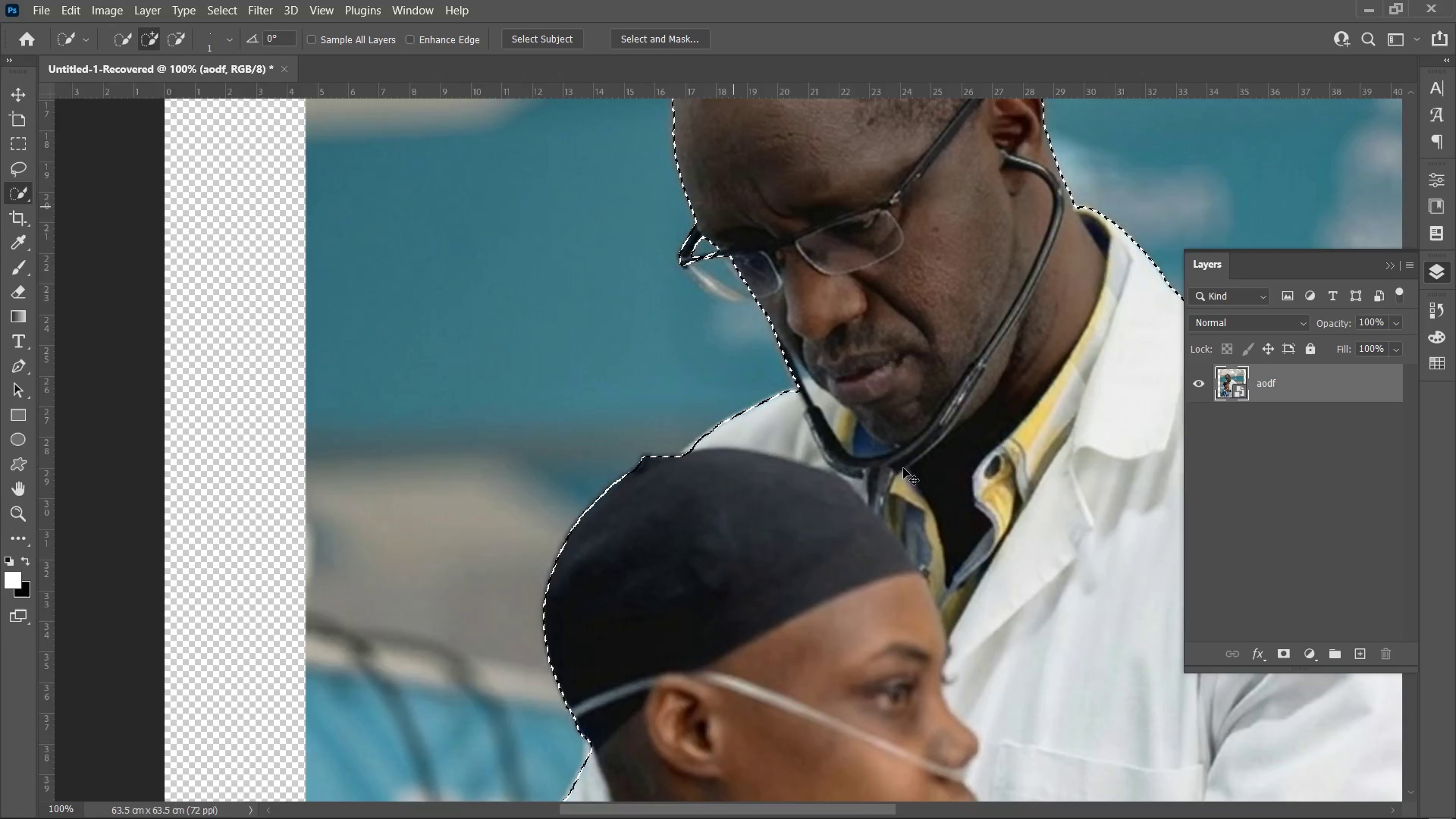 
key(Control+Equal)
 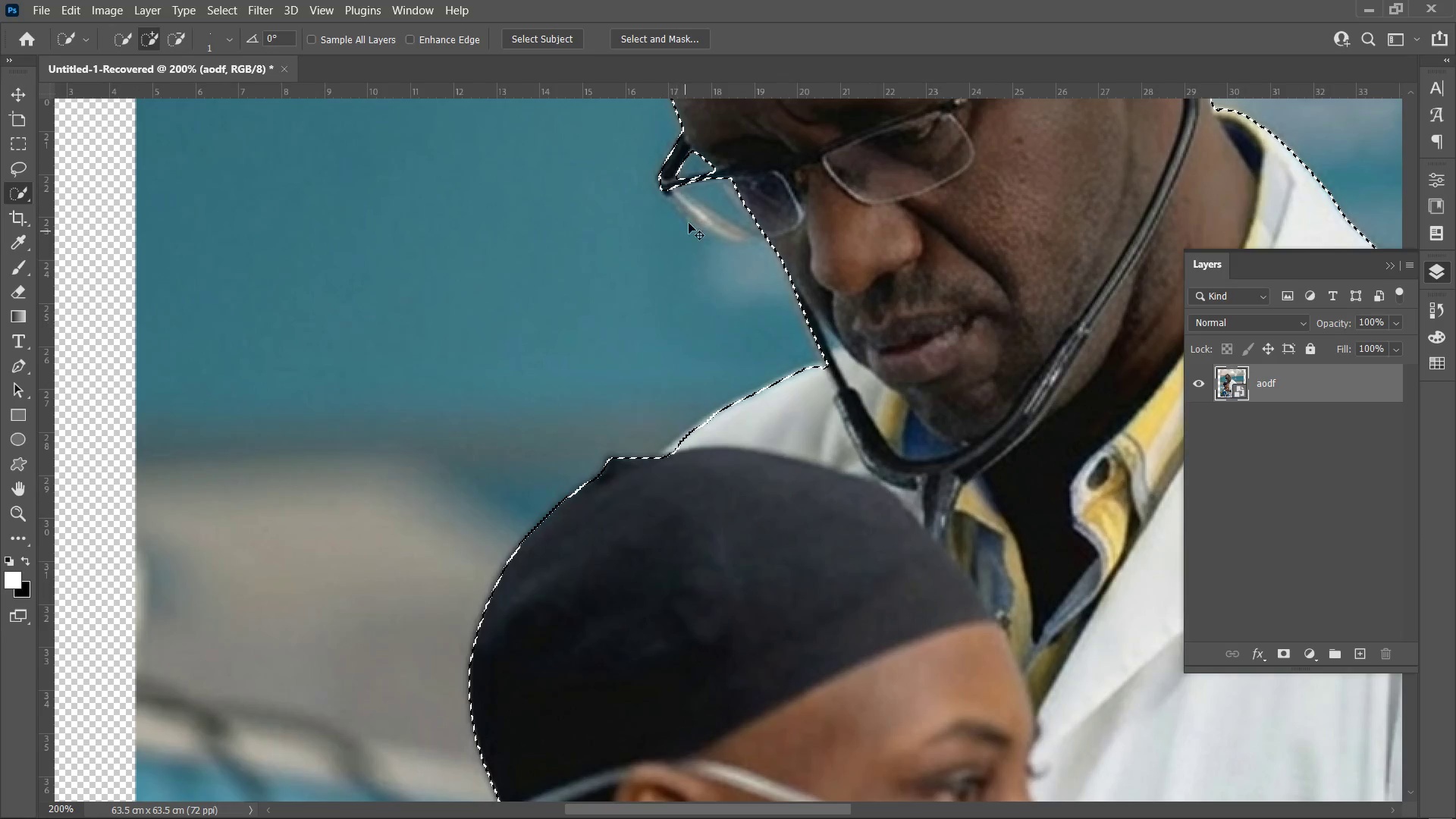 
scroll: coordinate [902, 473], scroll_direction: up, amount: 3.0
 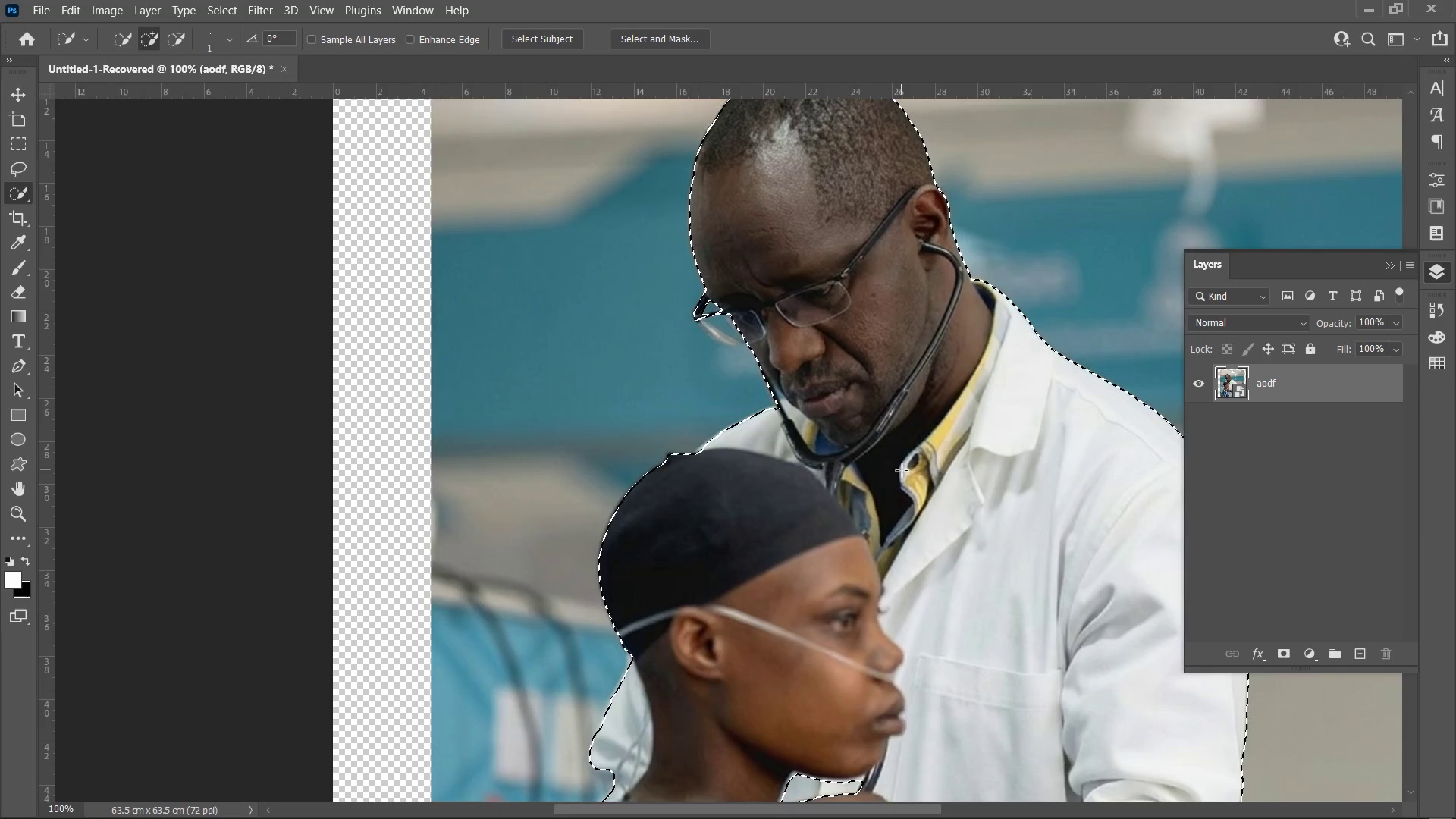 
key(Control+Equal)
 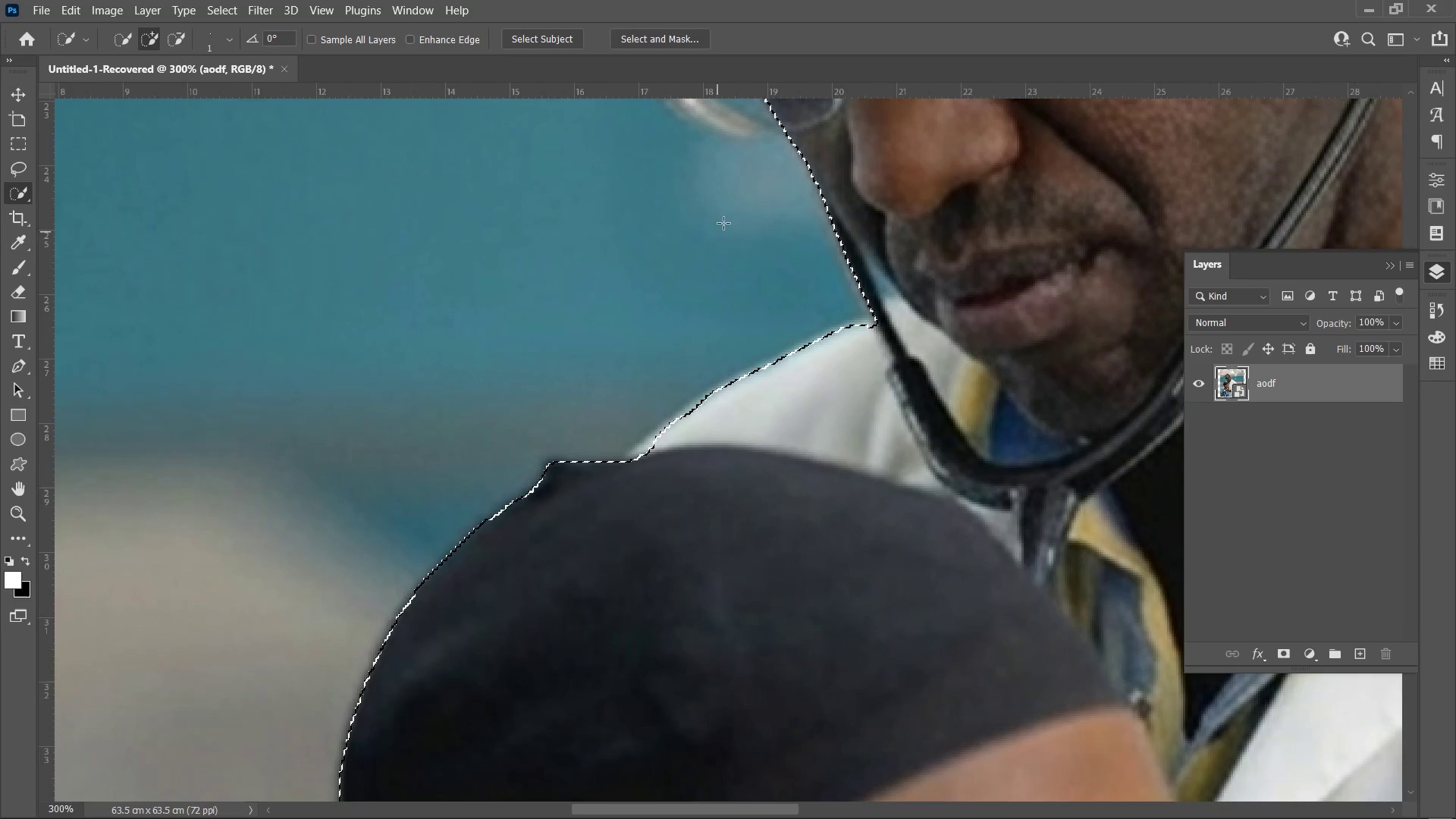 
hold_key(key=Space, duration=0.41)
 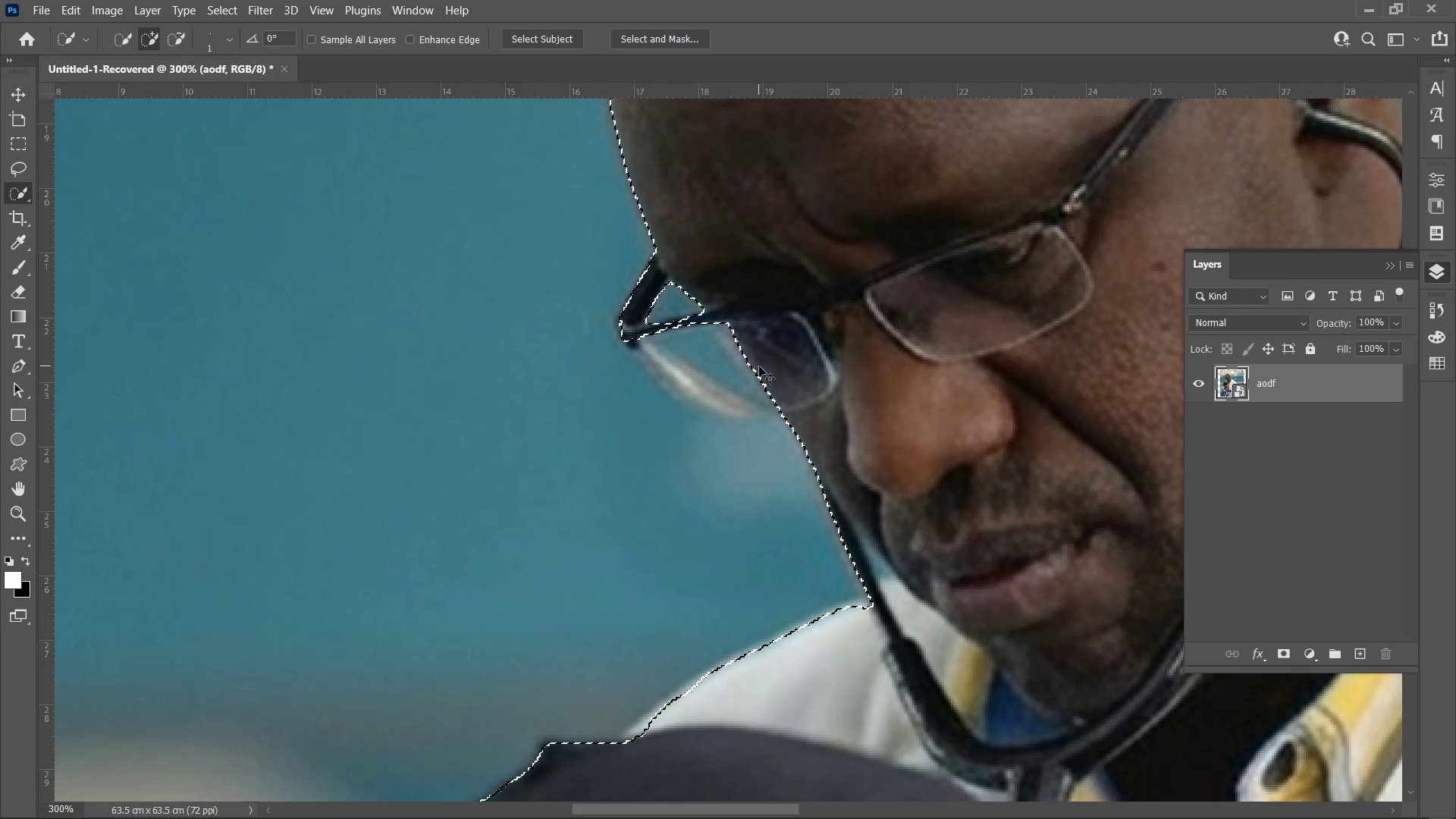 
left_click_drag(start_coordinate=[768, 149], to_coordinate=[765, 369])
 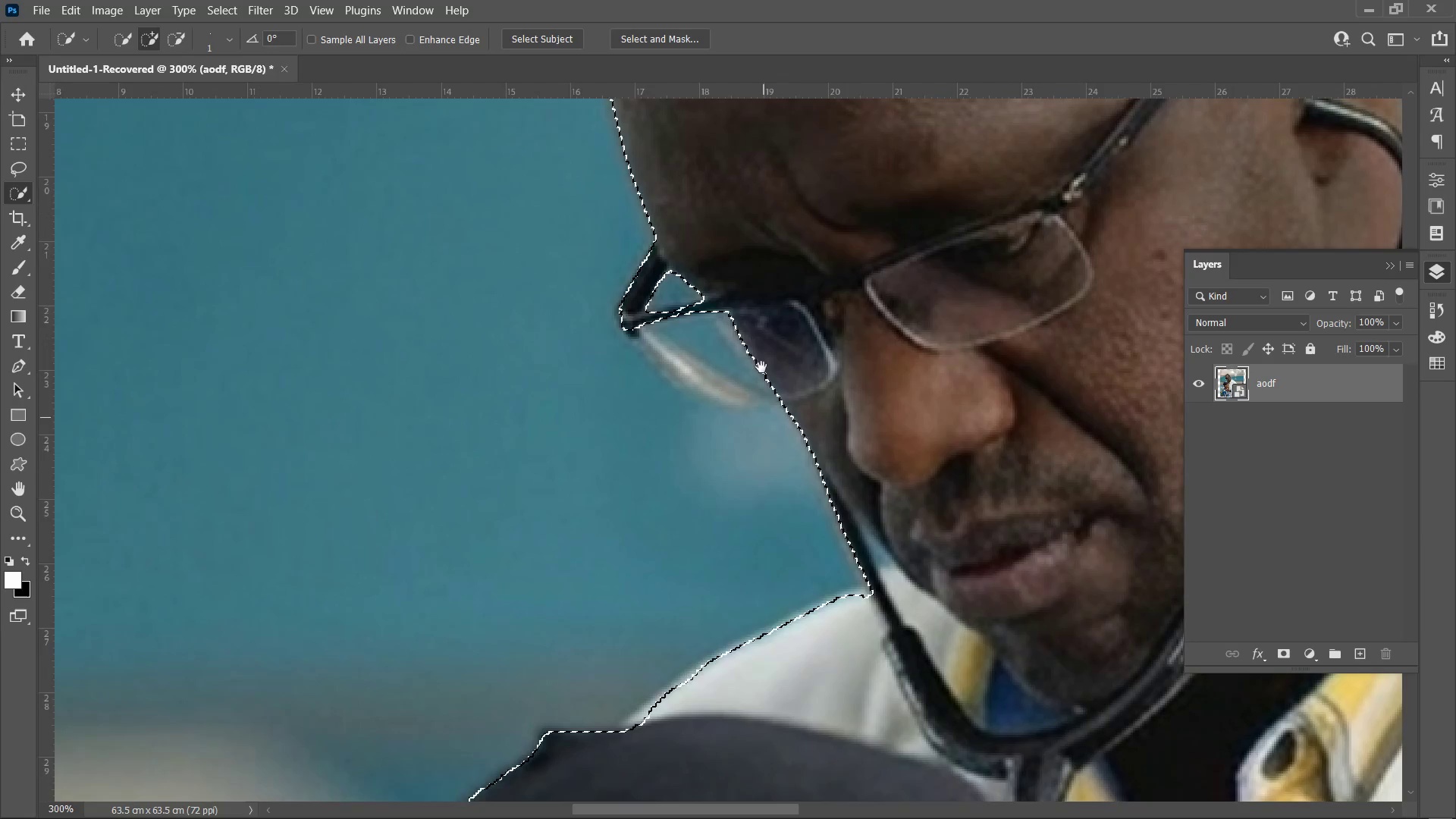 
key(Equal)
 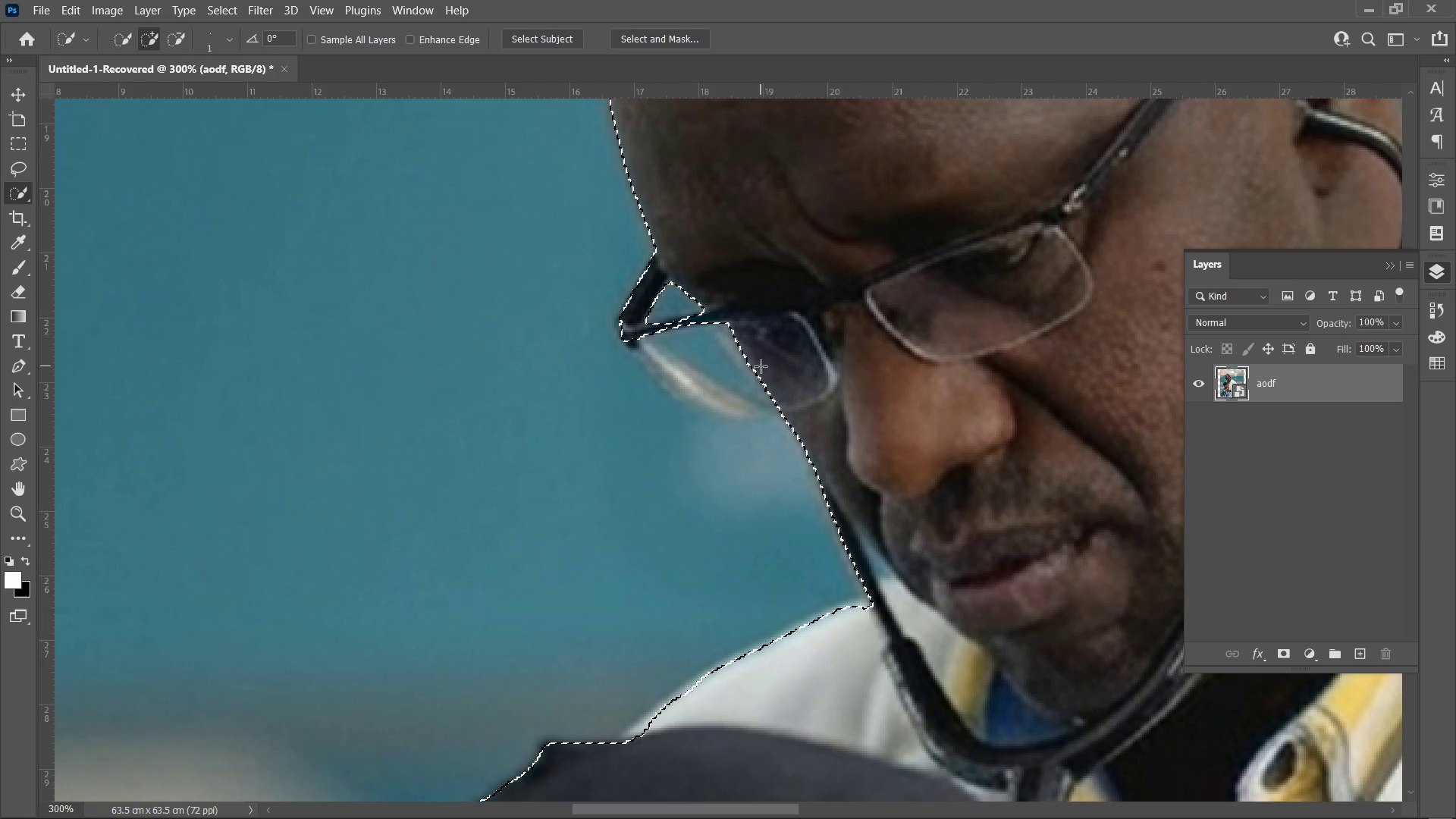 
key(Control+Equal)
 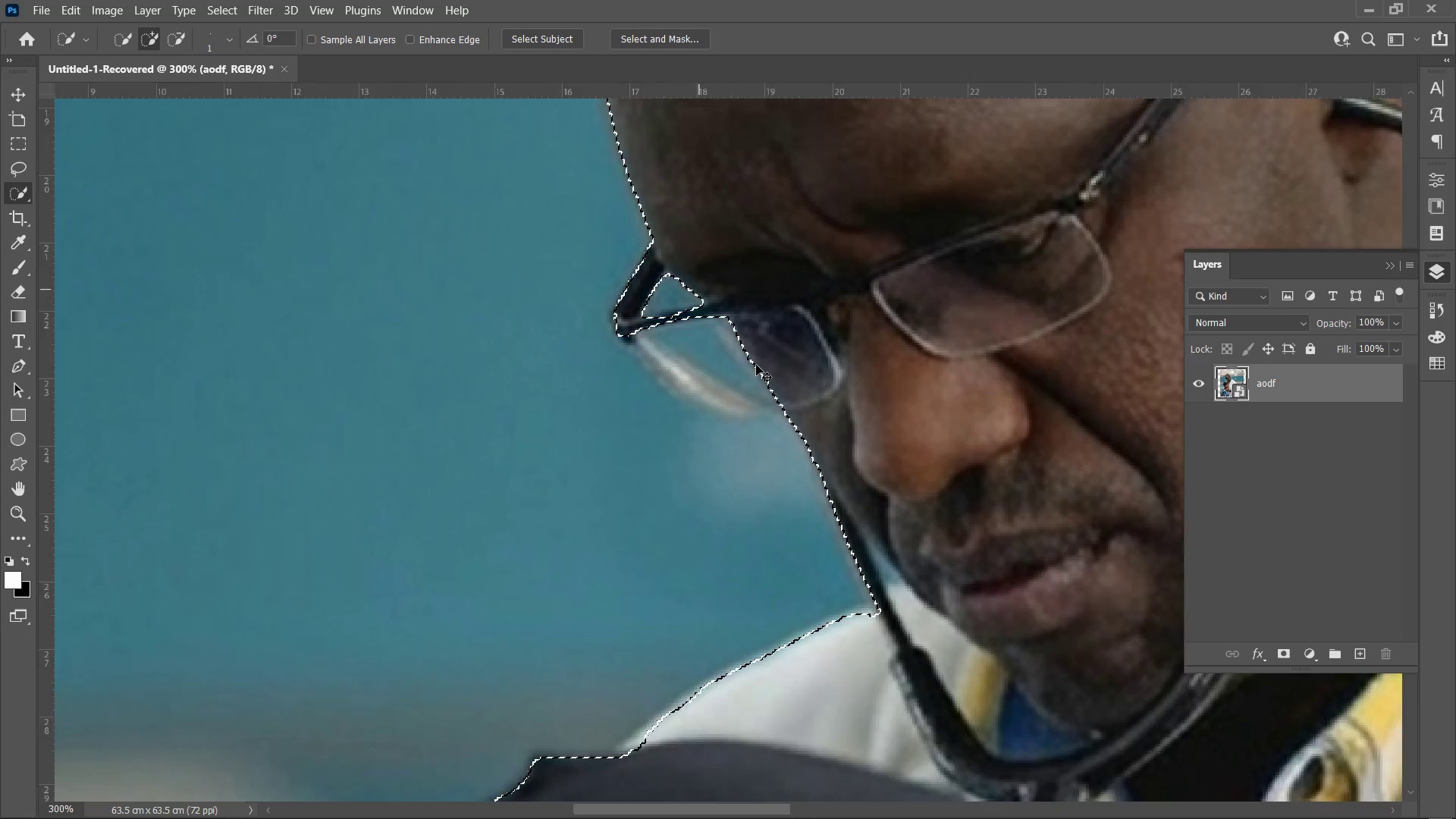 
key(Control+Equal)
 